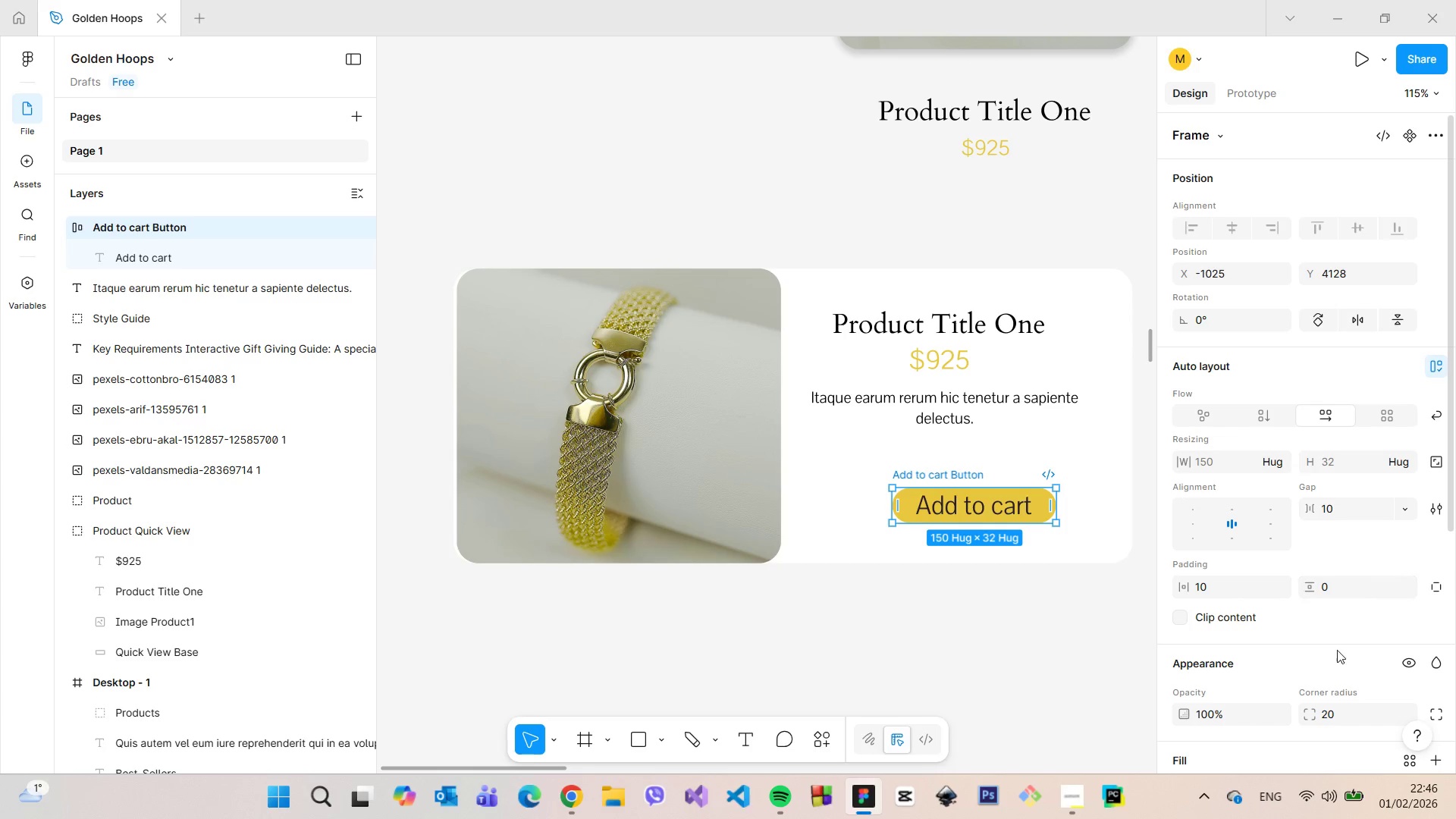 
left_click([1346, 583])
 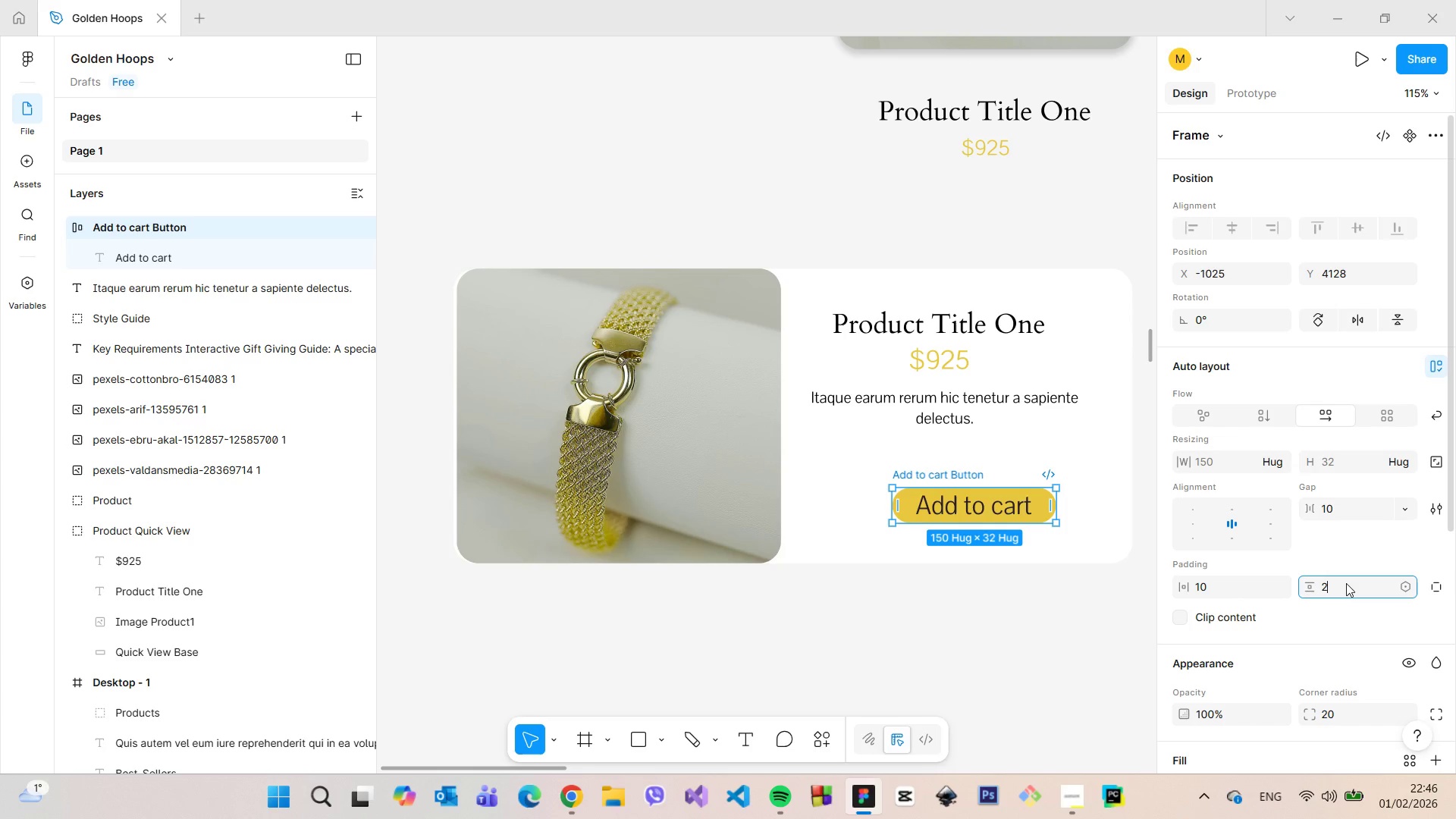 
key(2)
 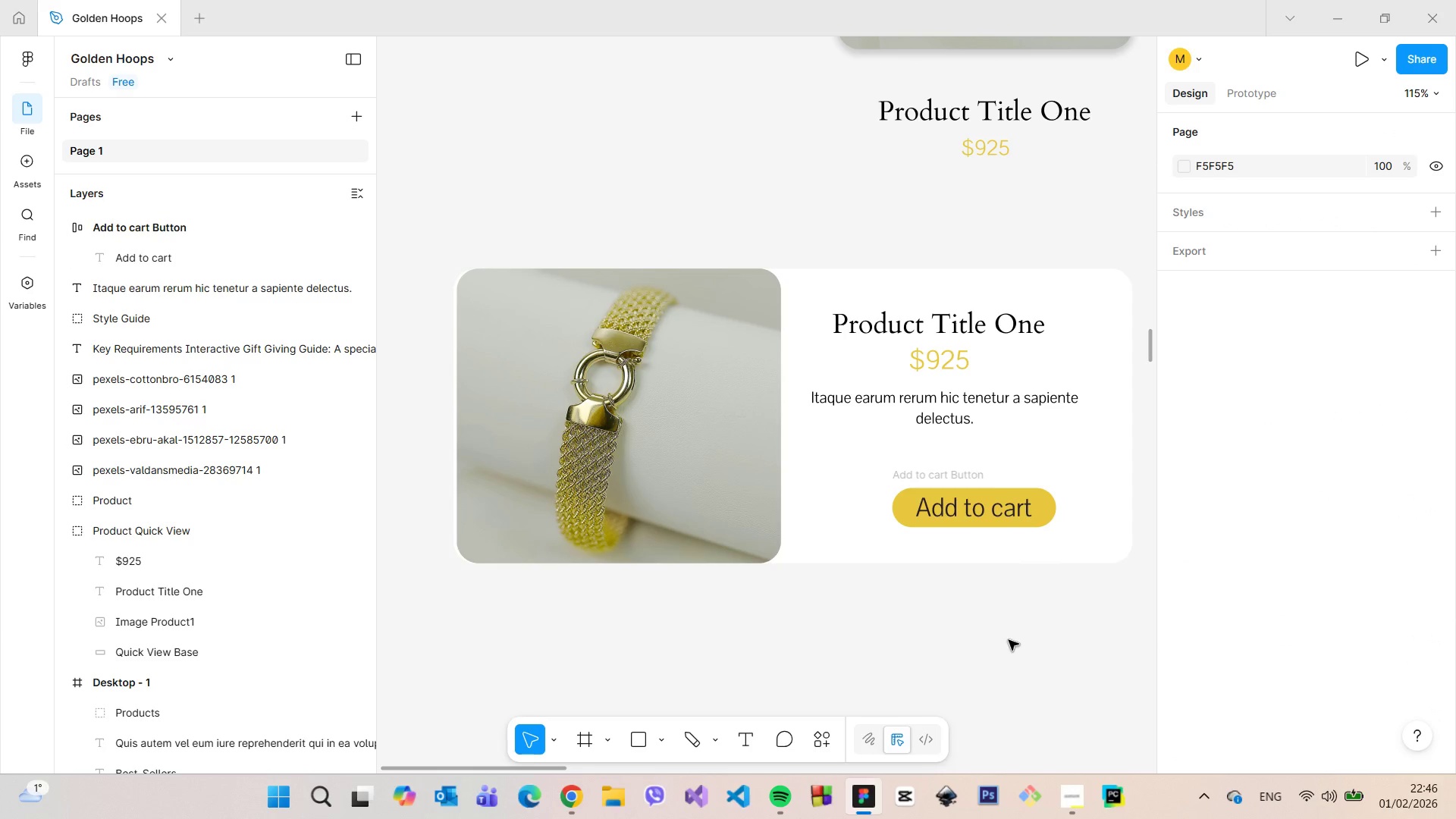 
left_click([1050, 514])
 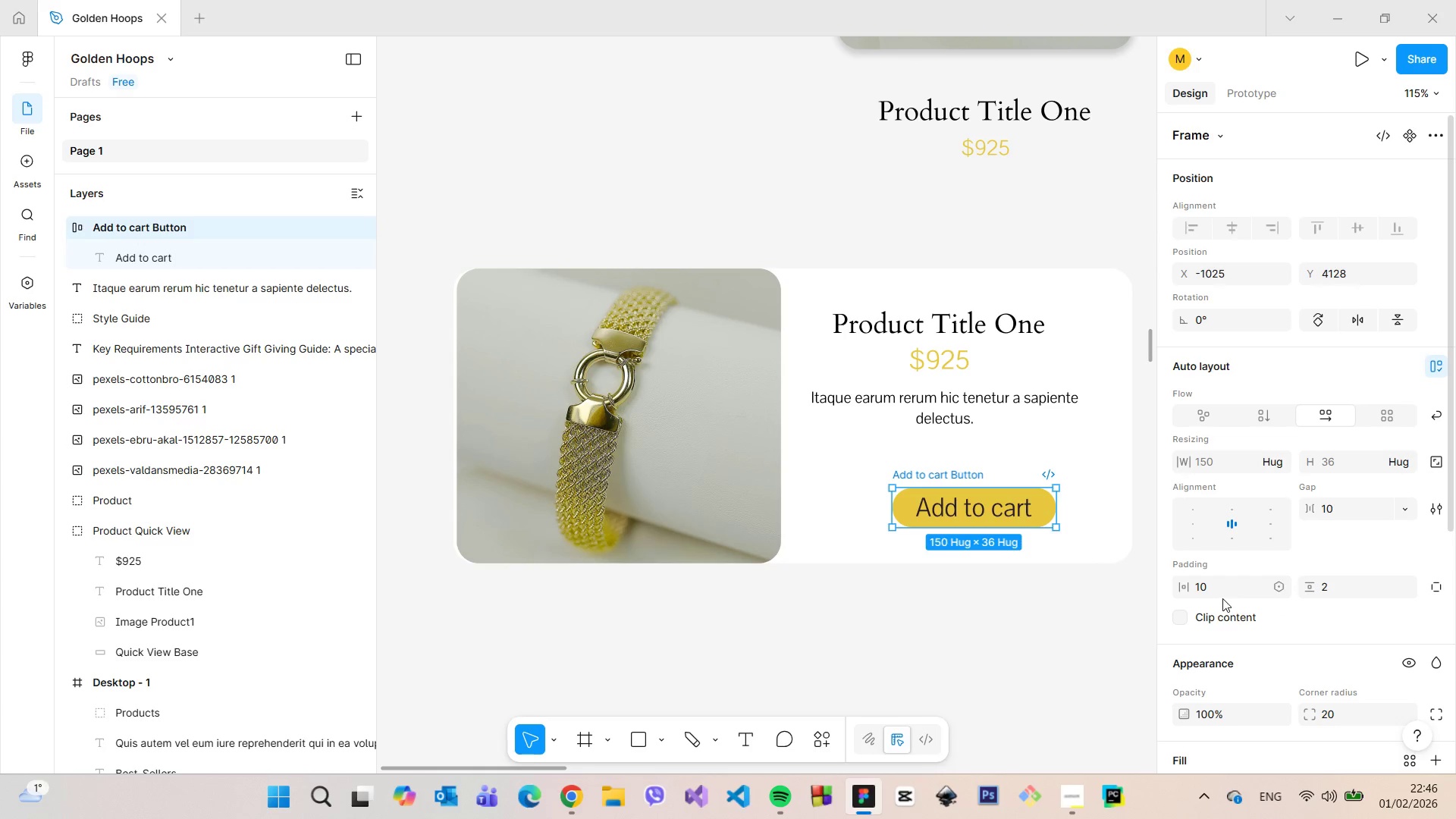 
left_click([1220, 594])
 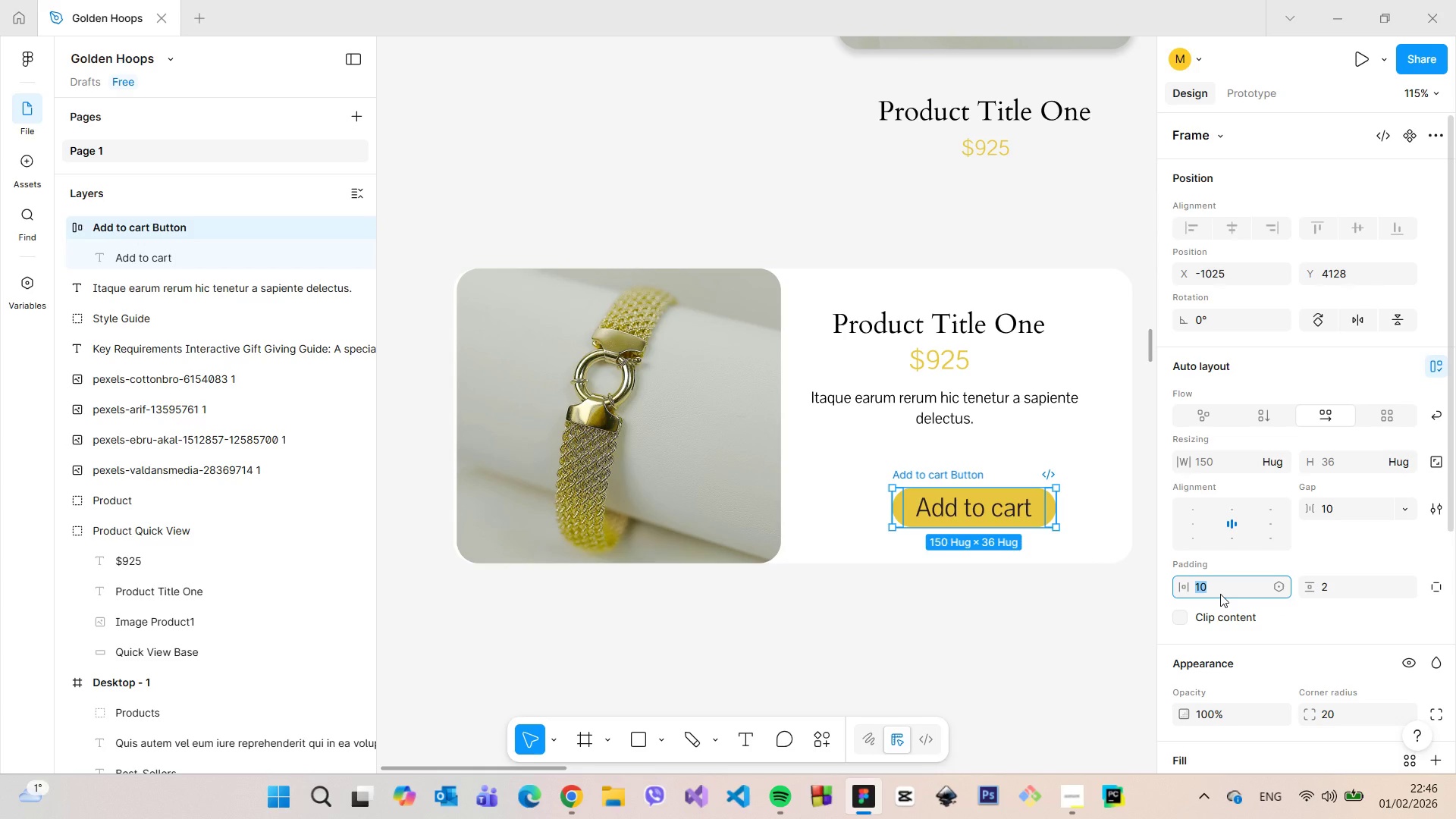 
key(5)
 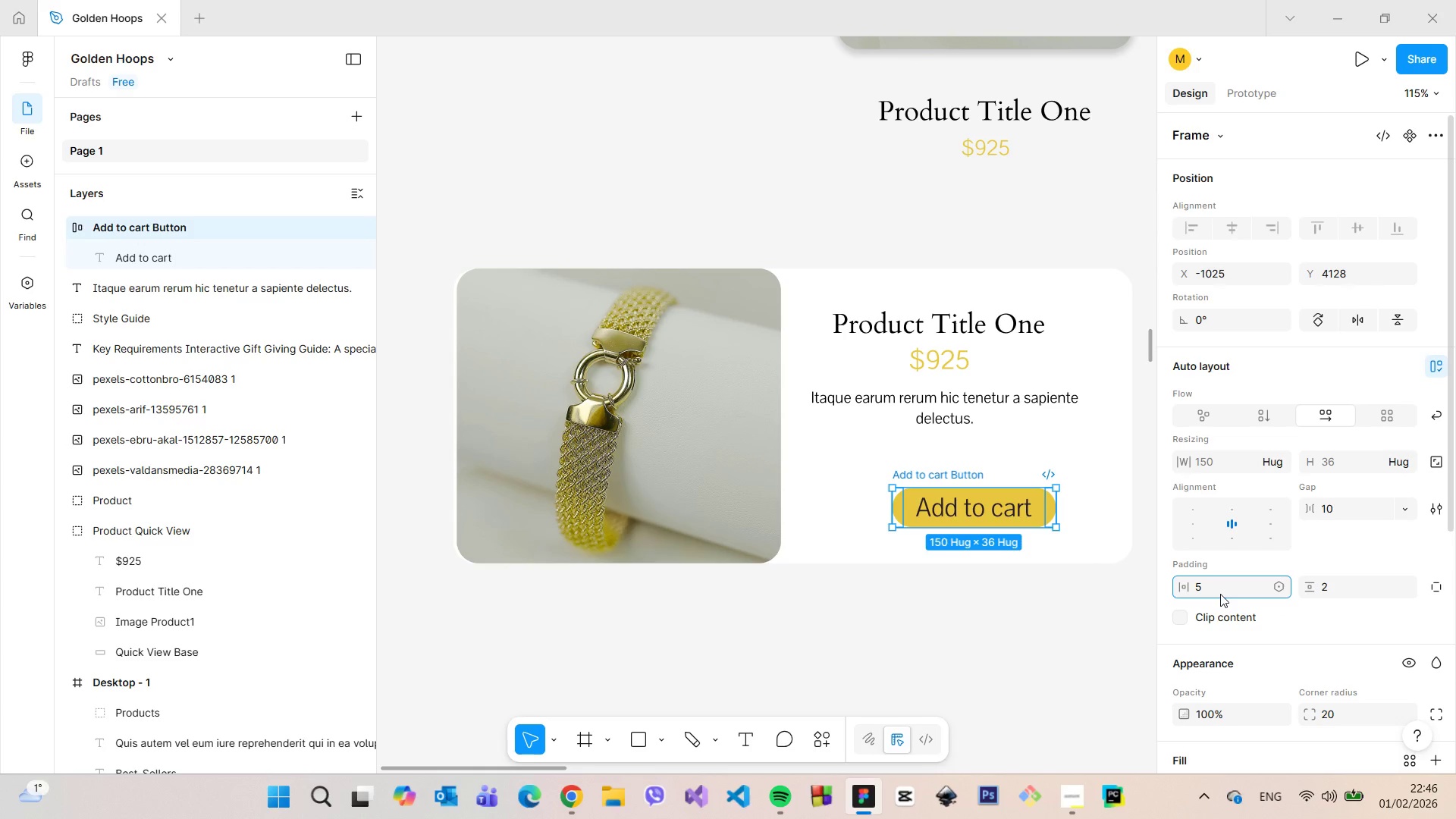 
key(Enter)
 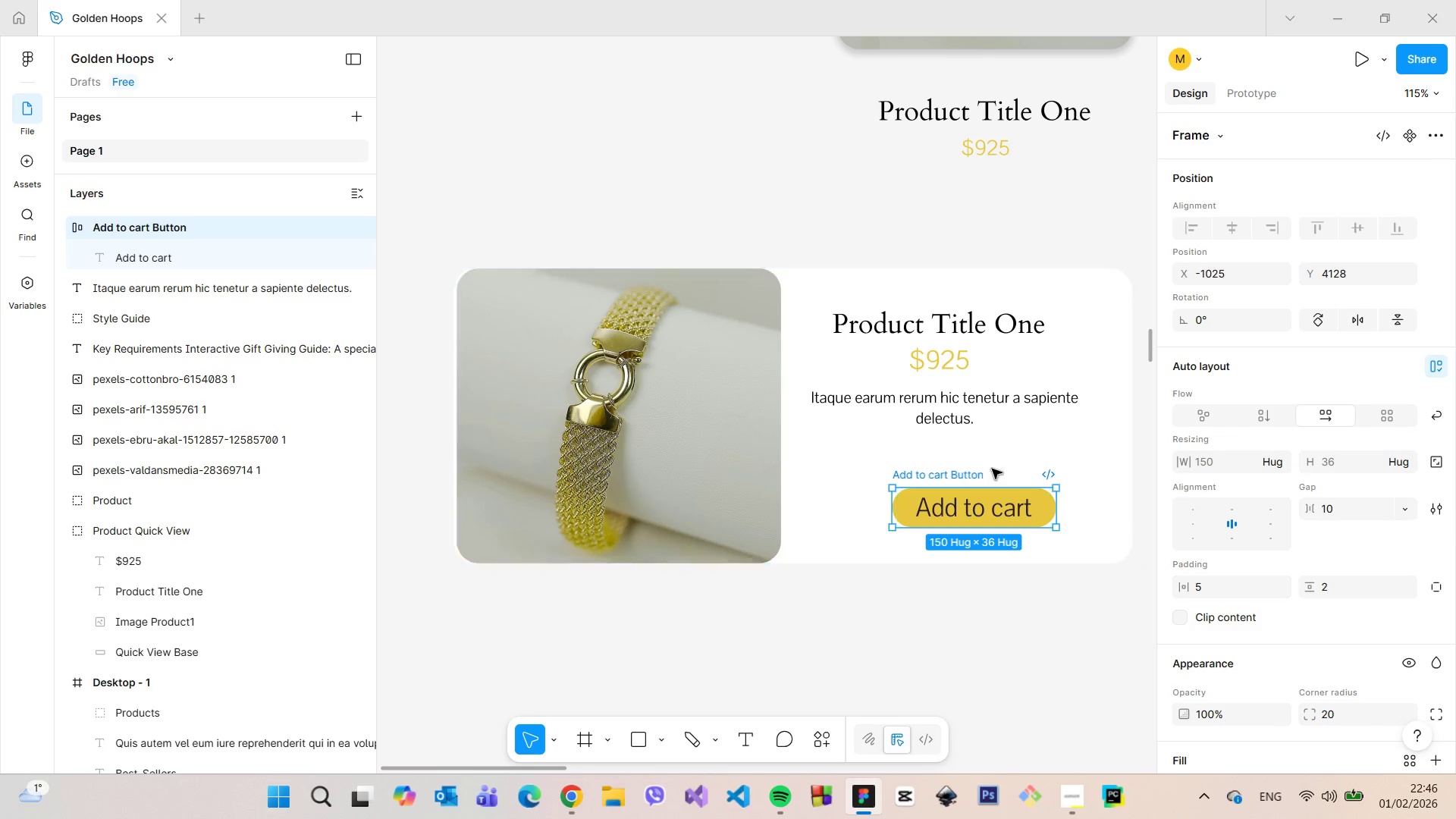 
left_click([982, 510])
 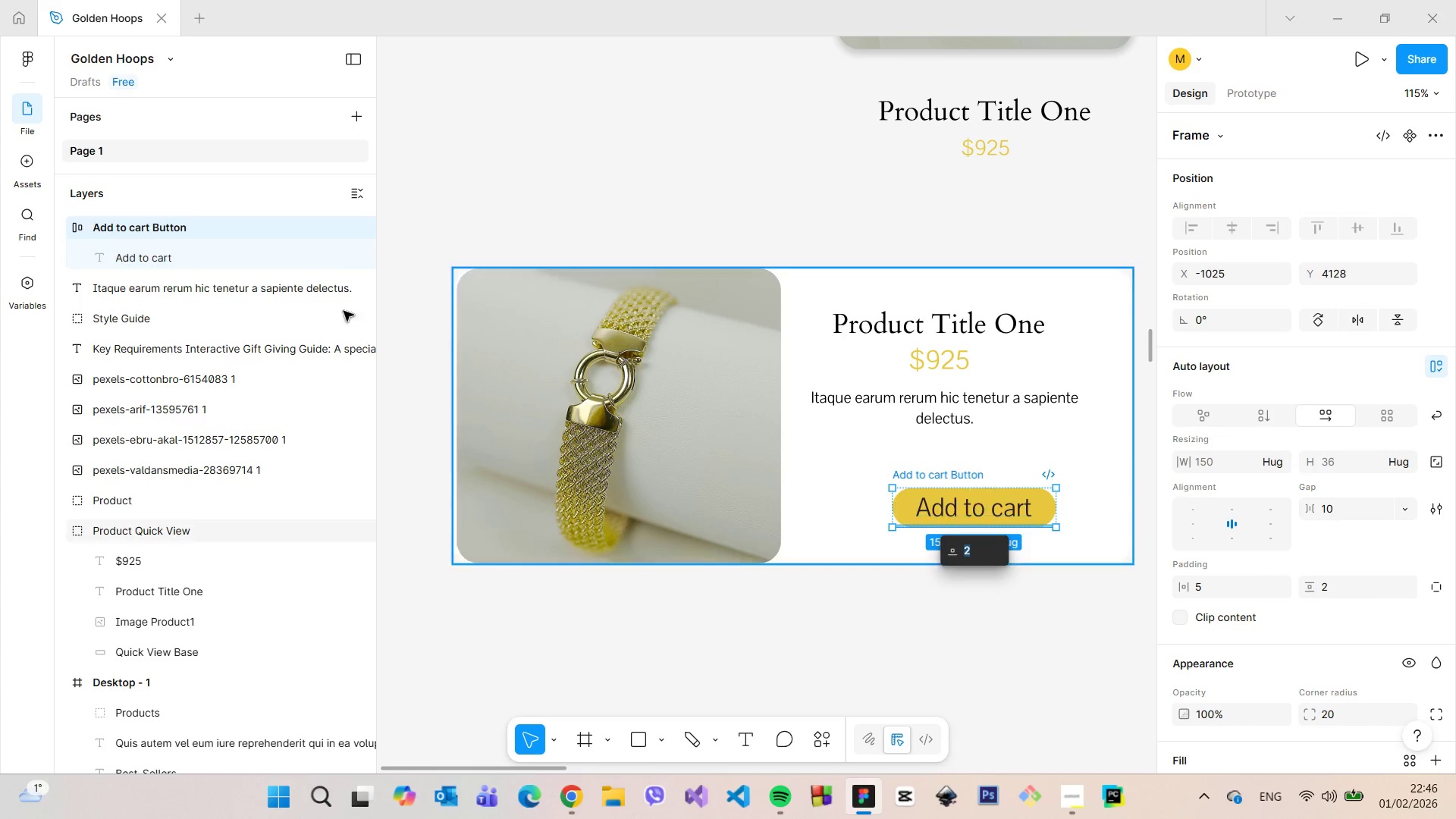 
left_click([247, 262])
 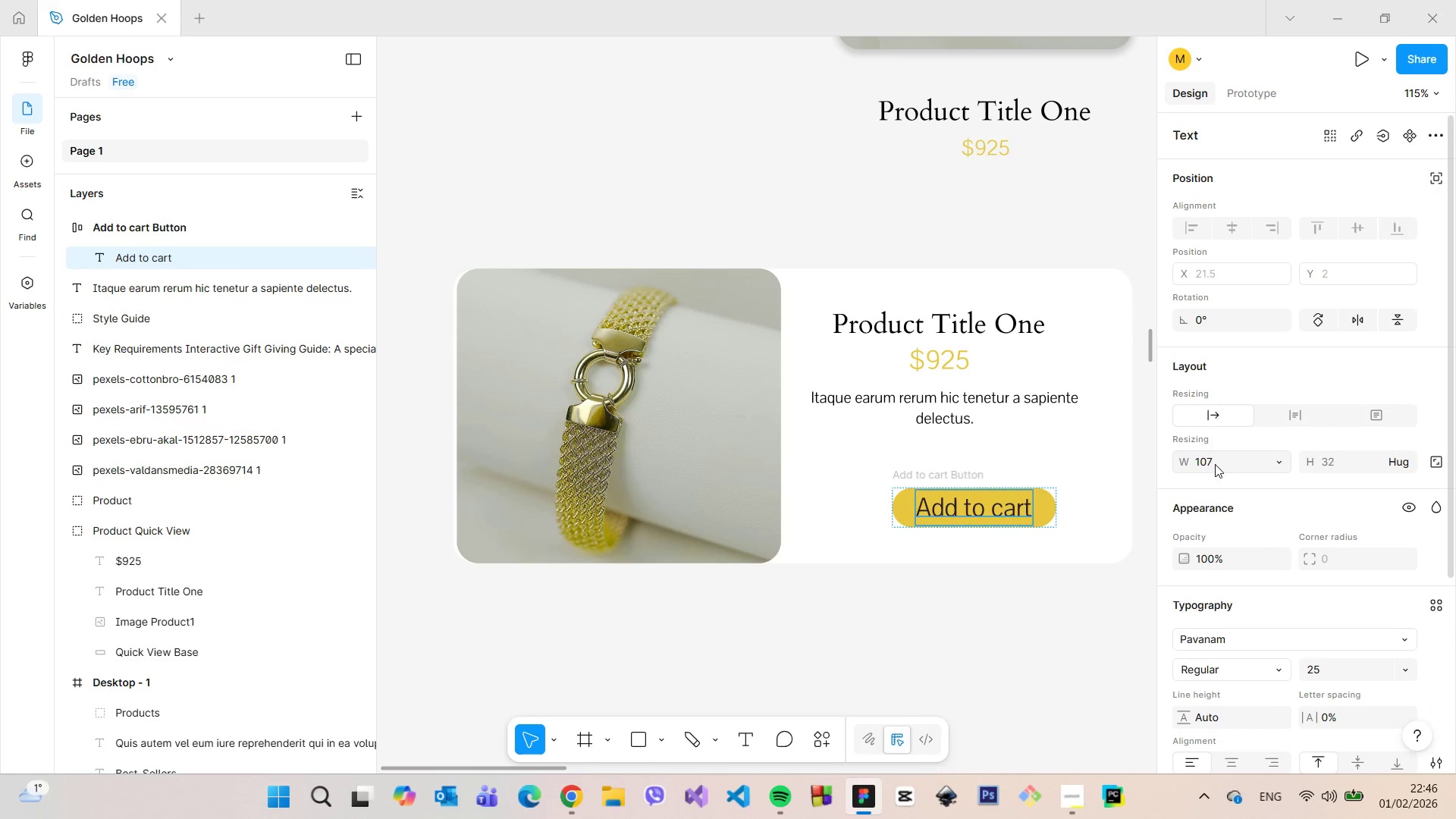 
scroll: coordinate [1245, 500], scroll_direction: down, amount: 5.0
 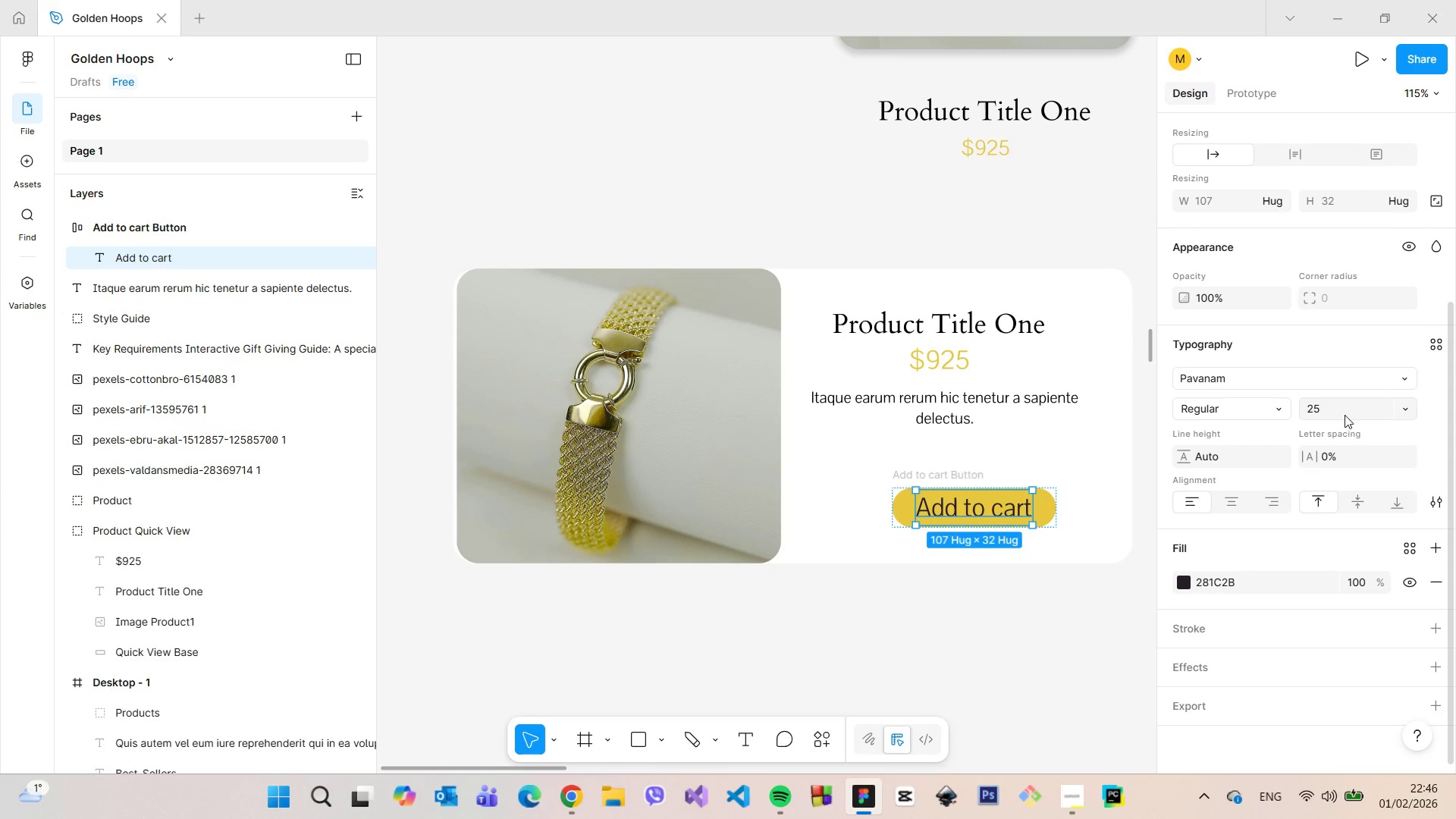 
left_click([1345, 415])
 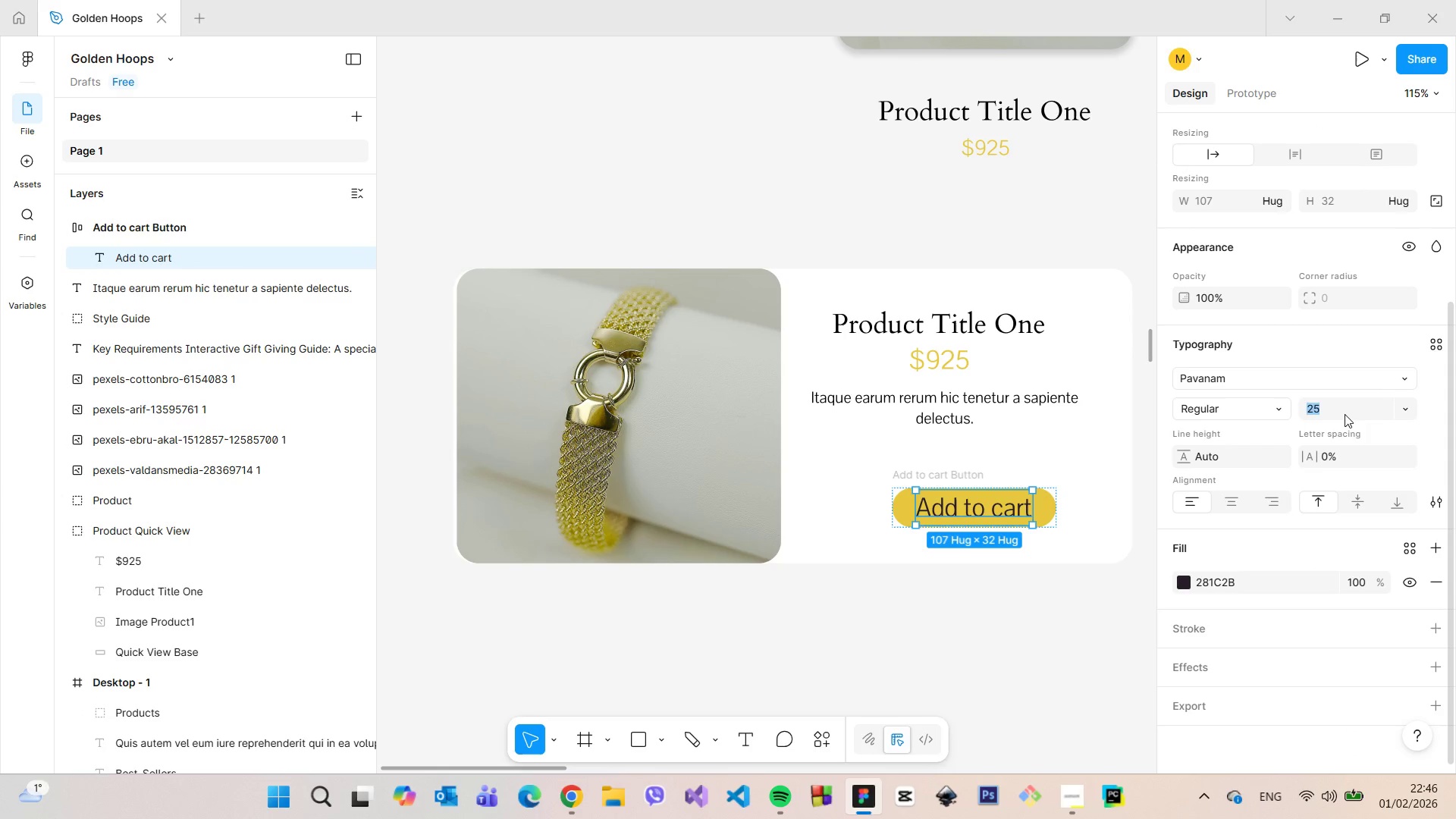 
type(20)
 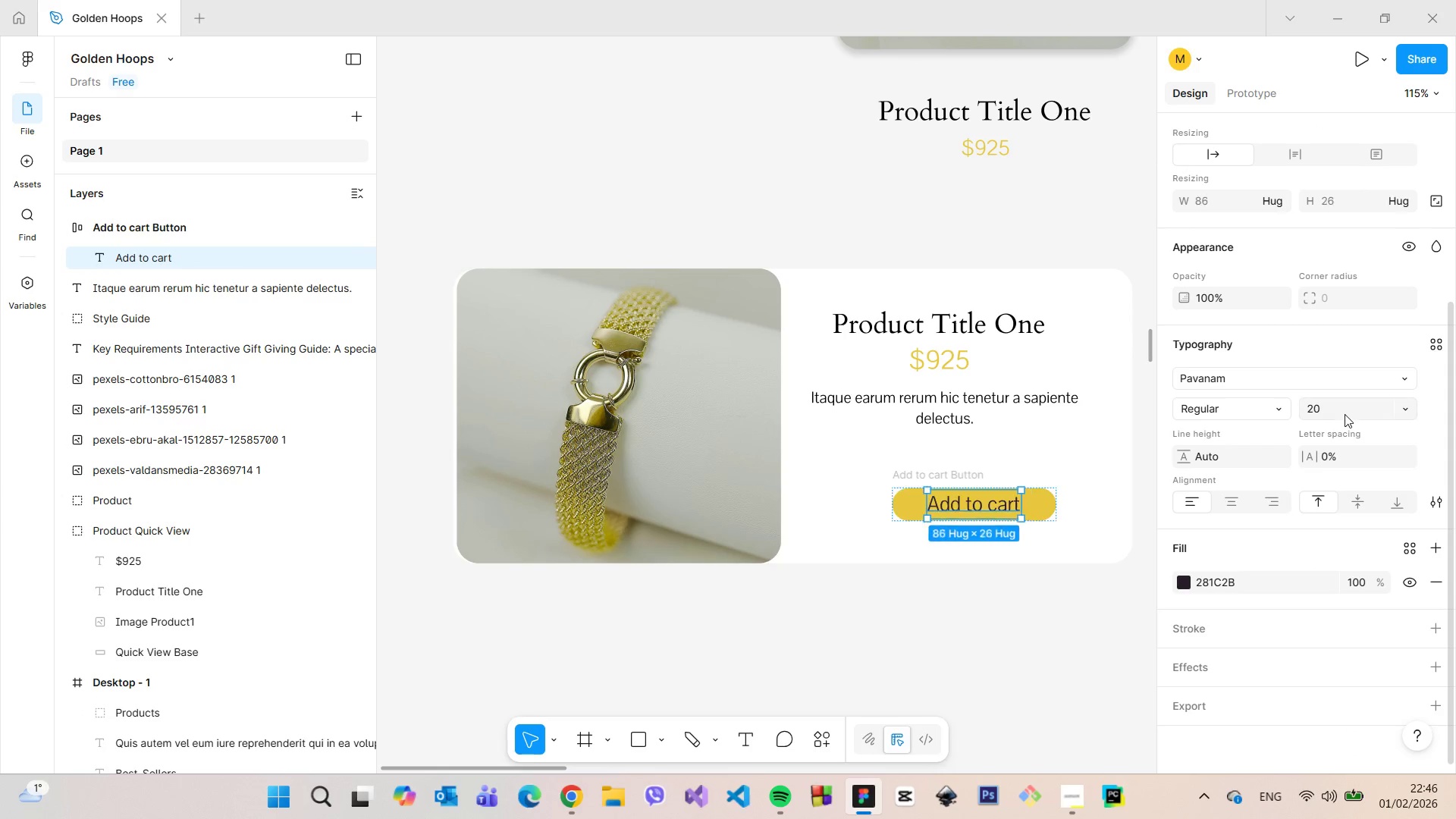 
key(Enter)
 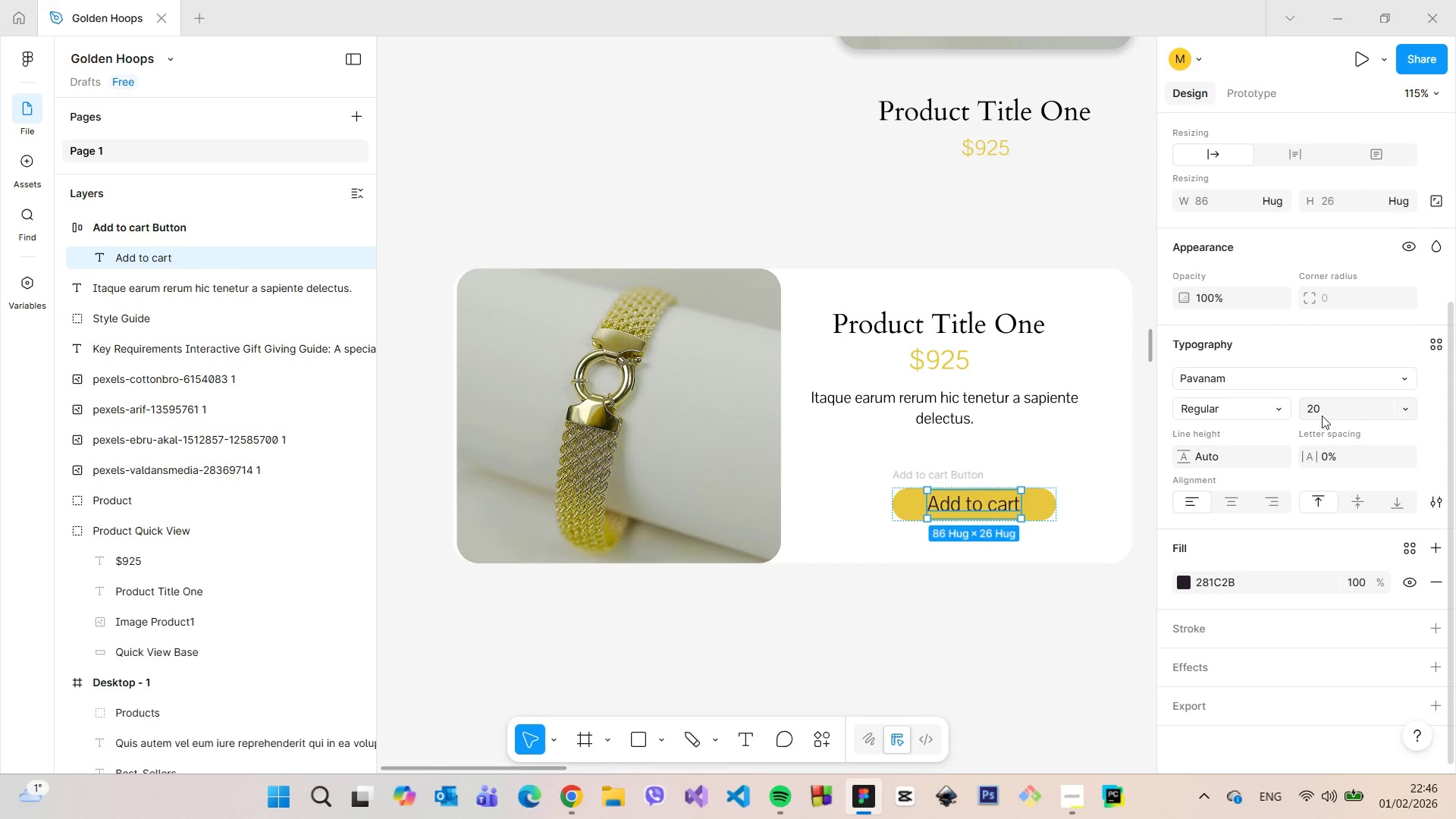 
left_click([1104, 587])
 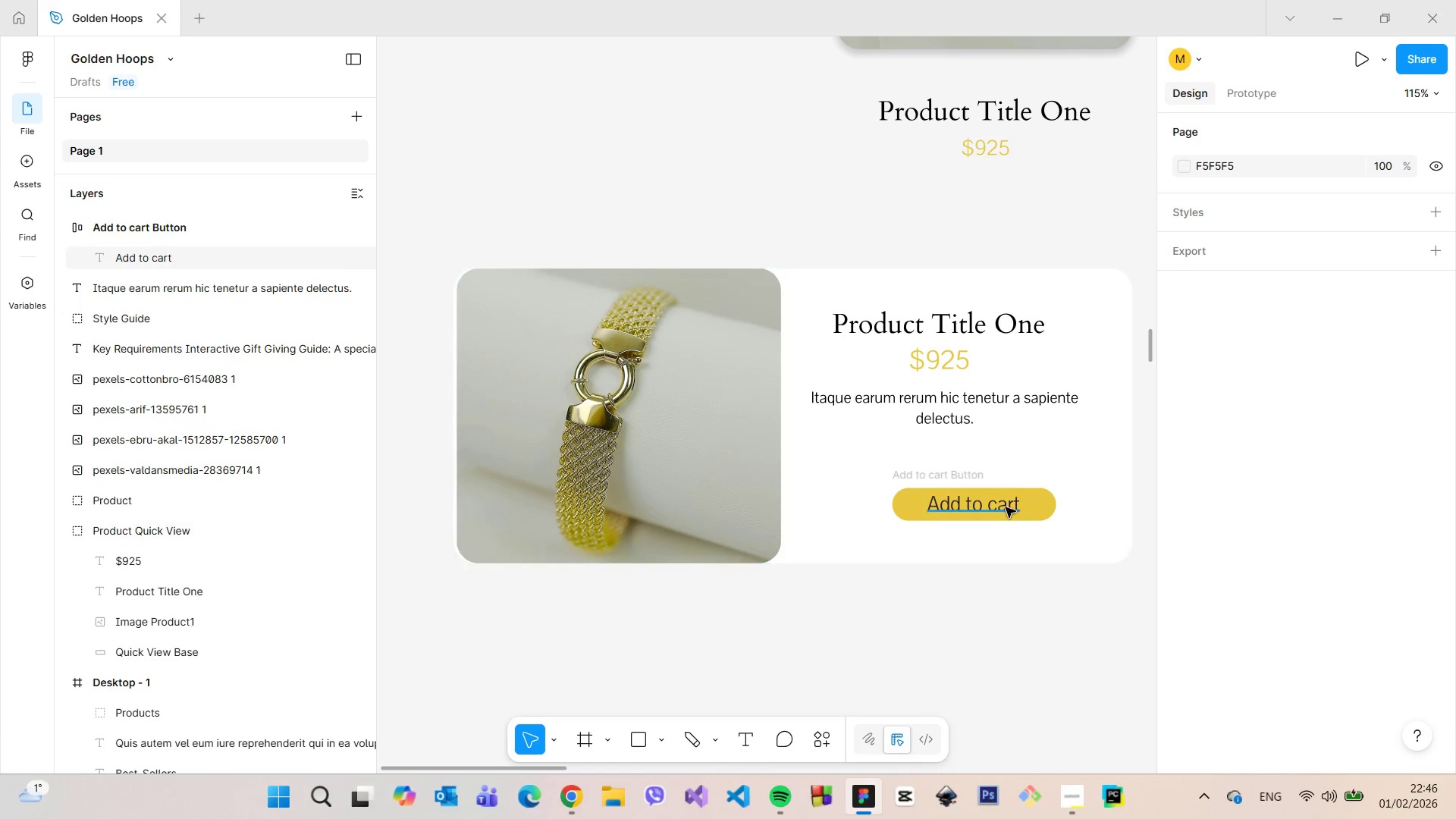 
left_click([1042, 511])
 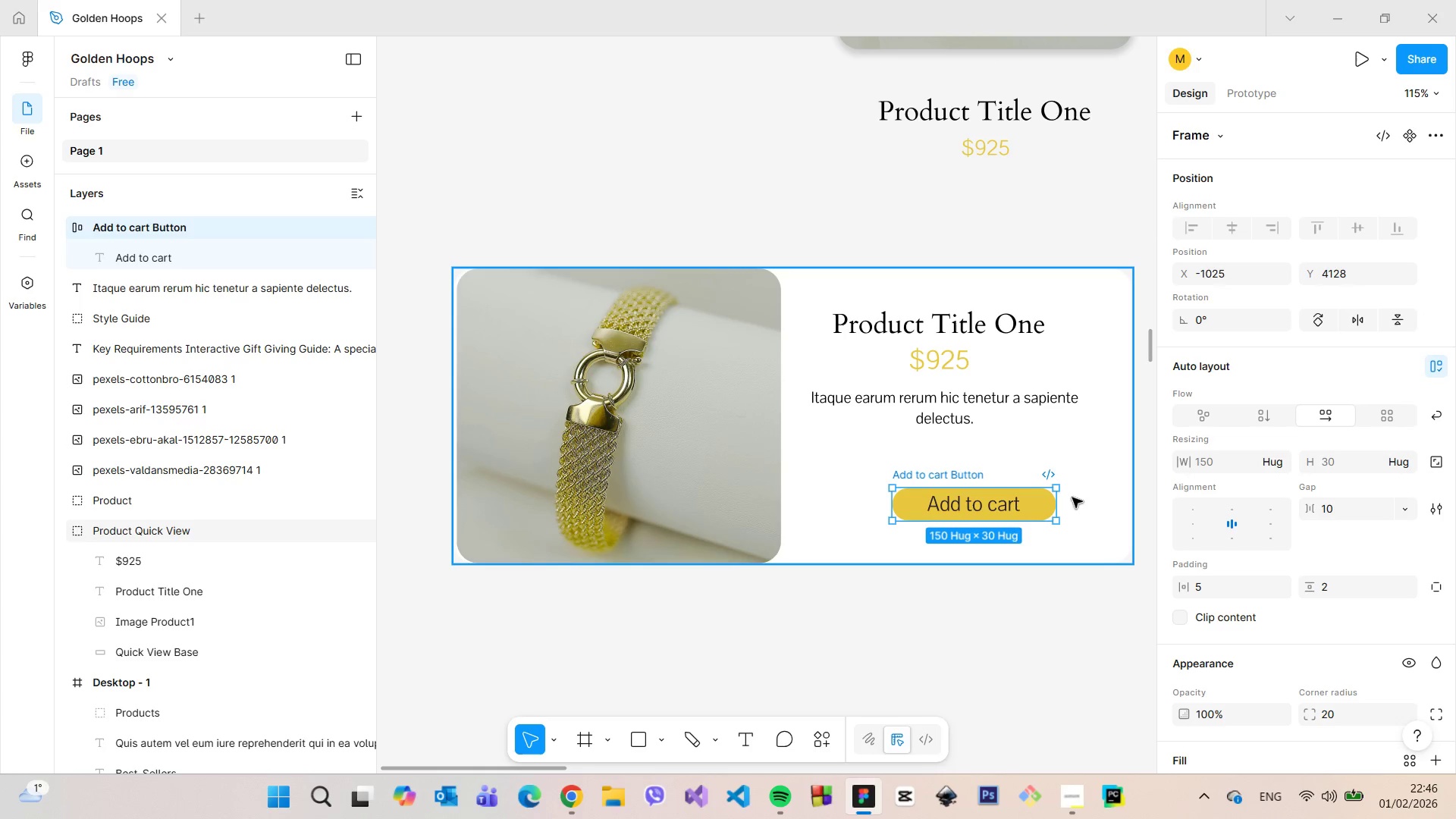 
left_click([1004, 510])
 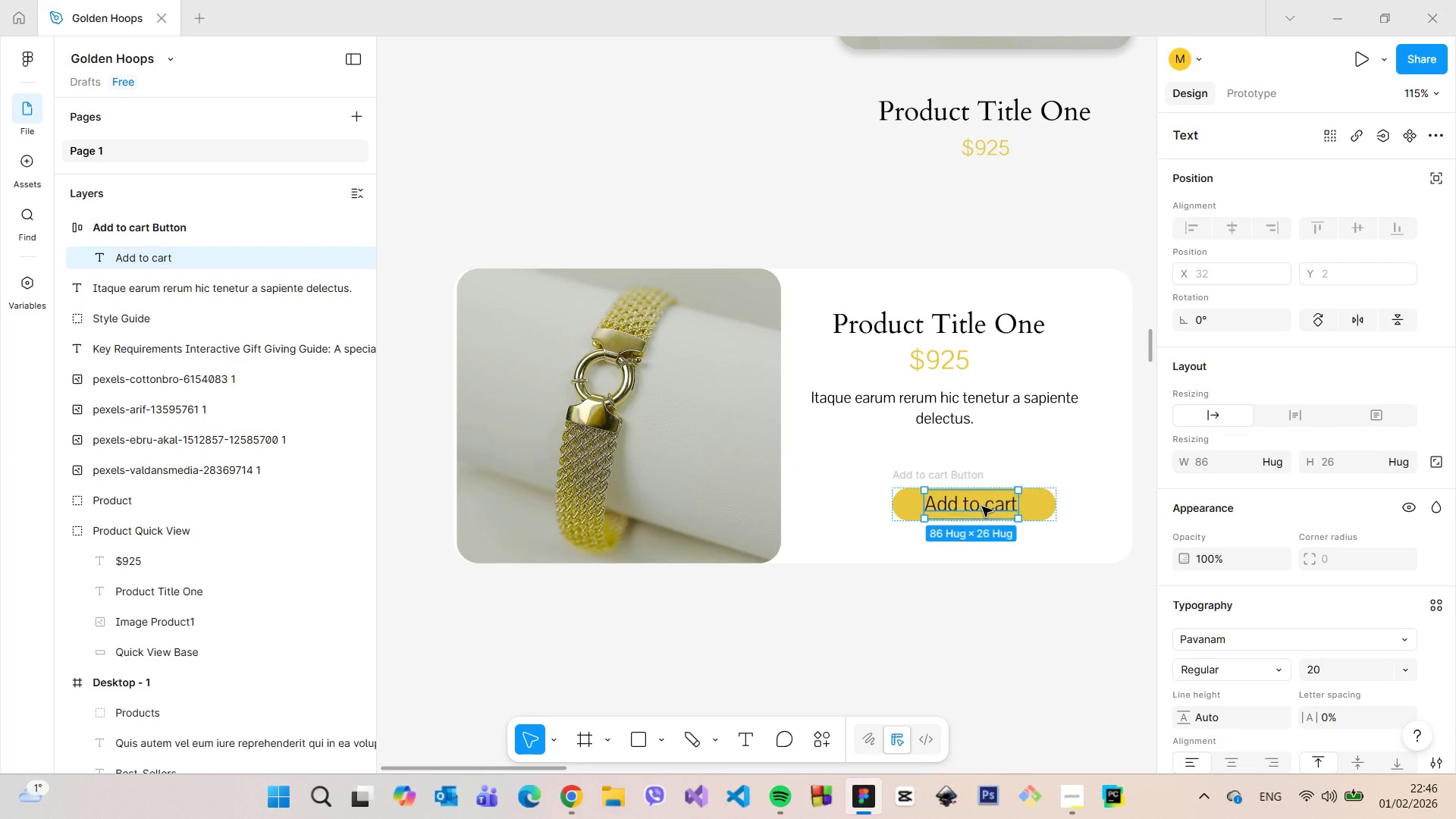 
scroll: coordinate [982, 506], scroll_direction: up, amount: 5.0
 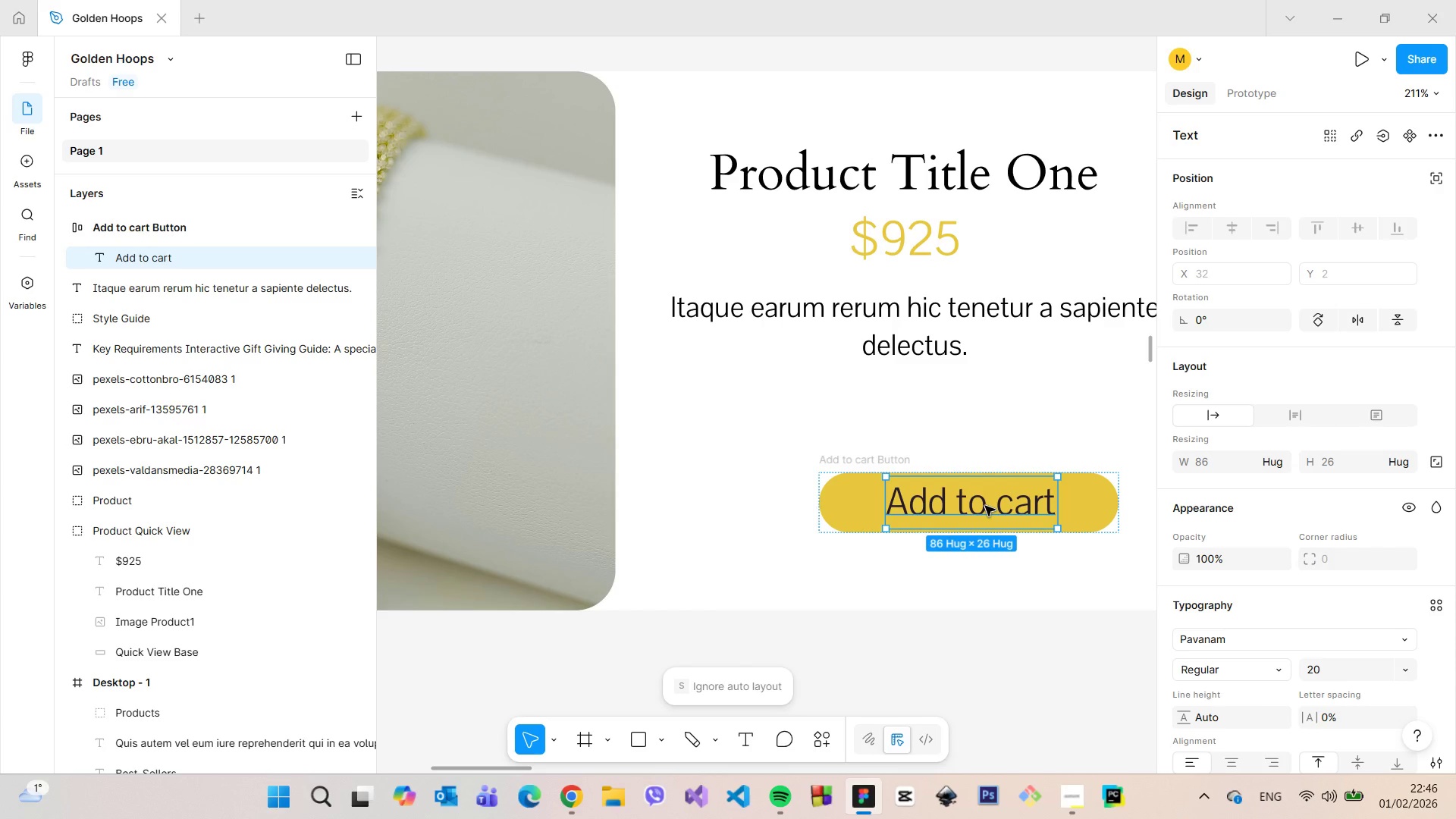 
wait(7.29)
 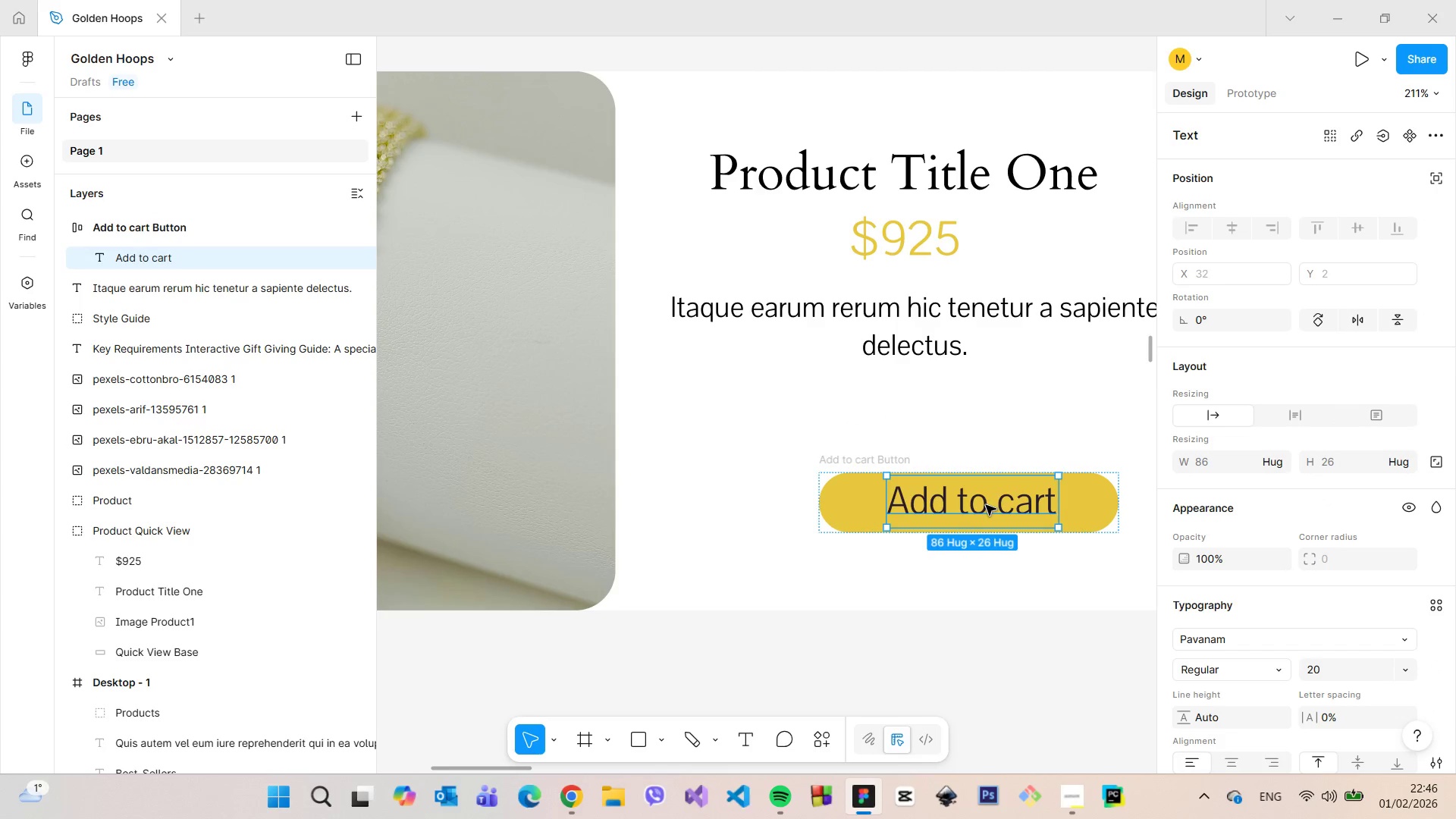 
left_click([1094, 491])
 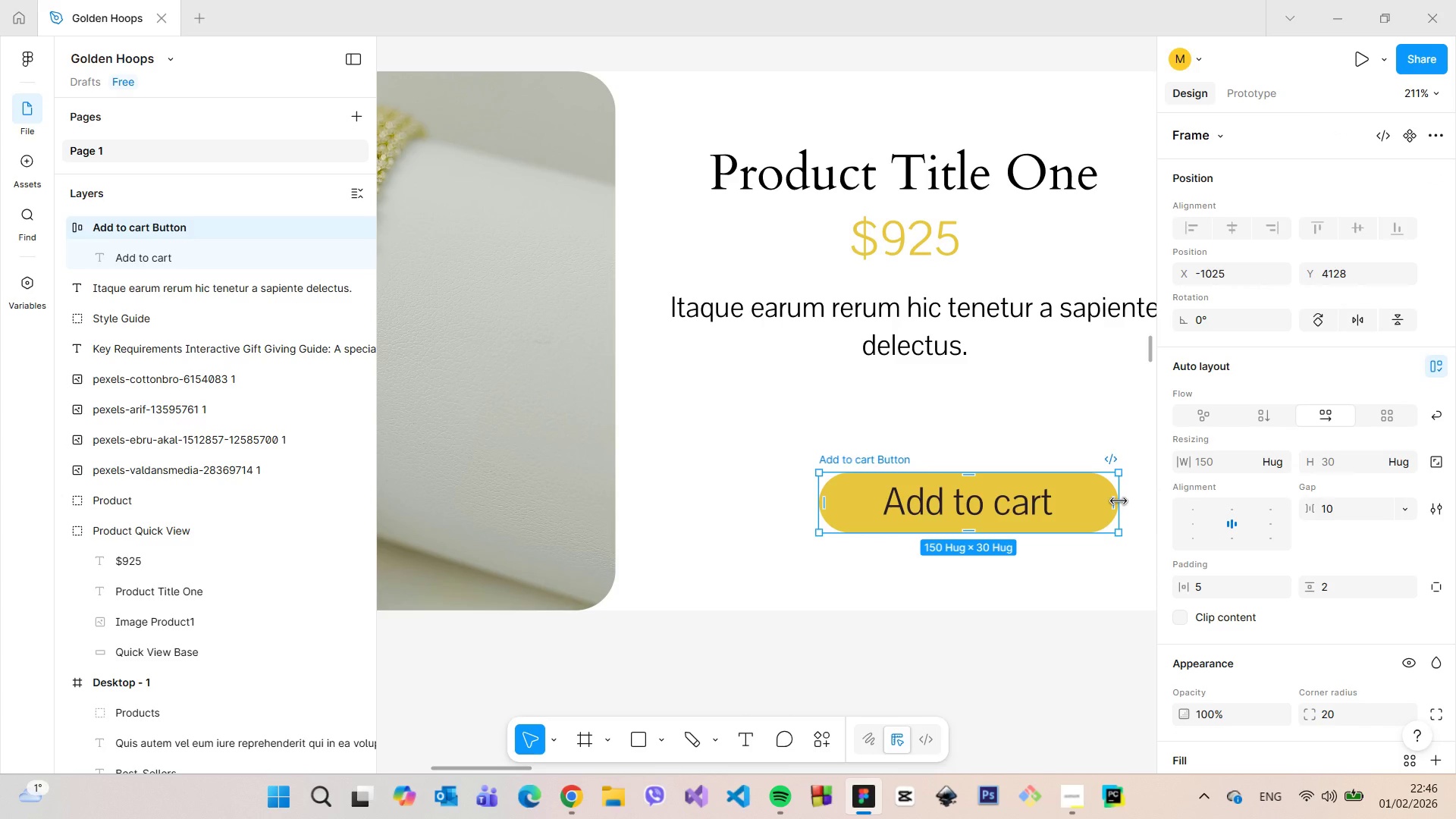 
left_click([1119, 501])
 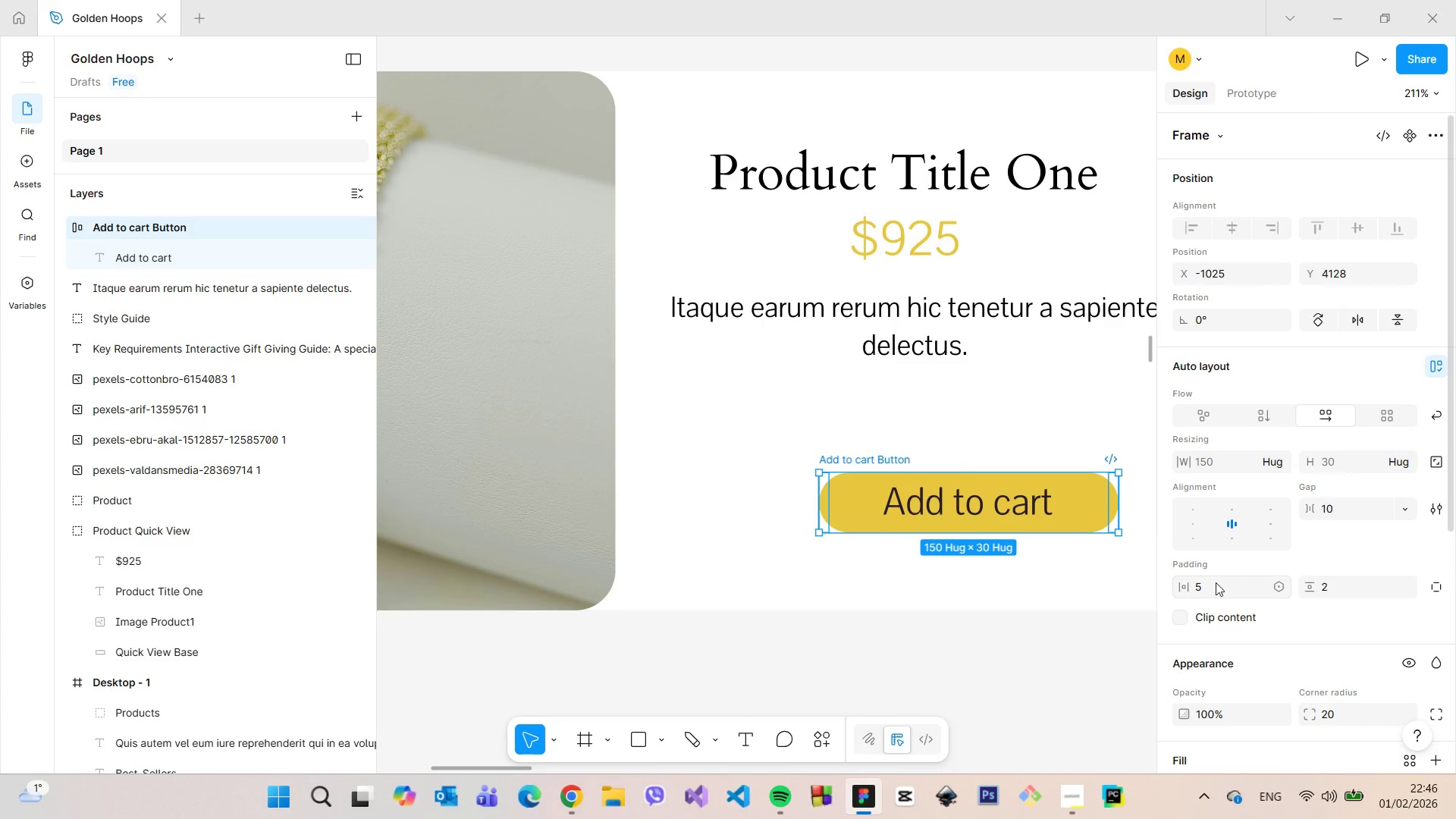 
left_click_drag(start_coordinate=[1115, 504], to_coordinate=[1100, 504])
 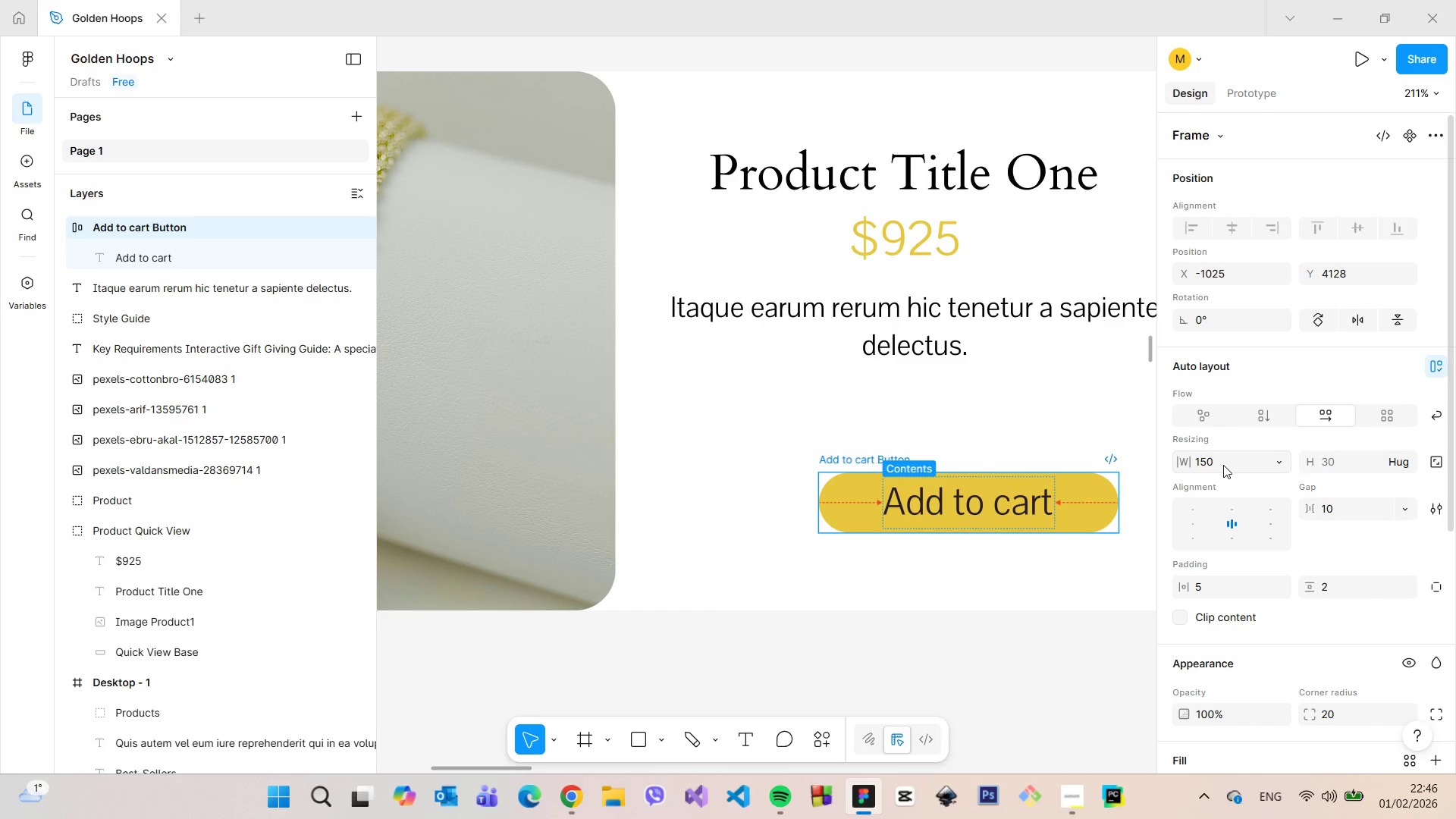 
left_click([1279, 461])
 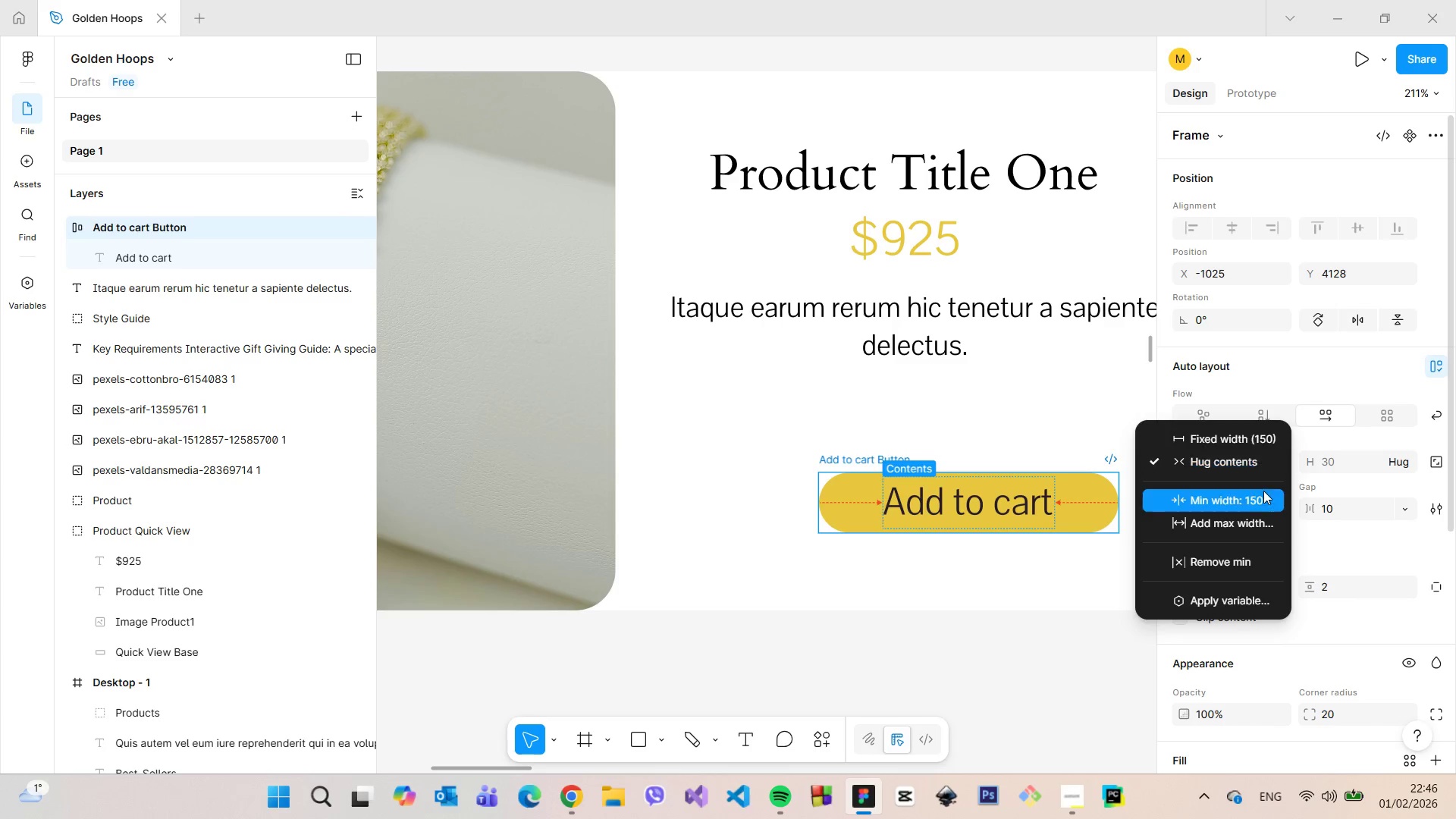 
left_click([1262, 494])
 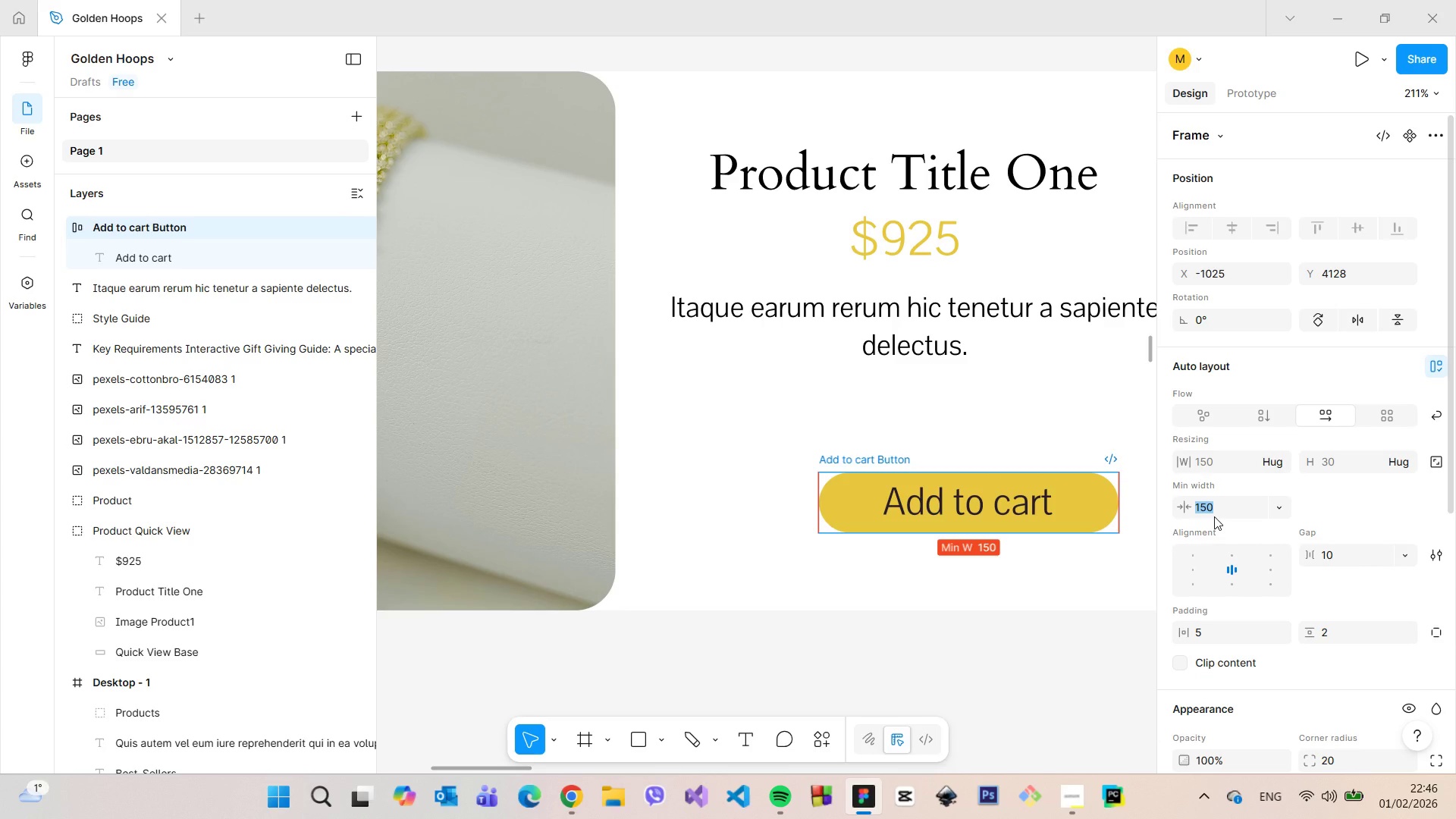 
type(120)
 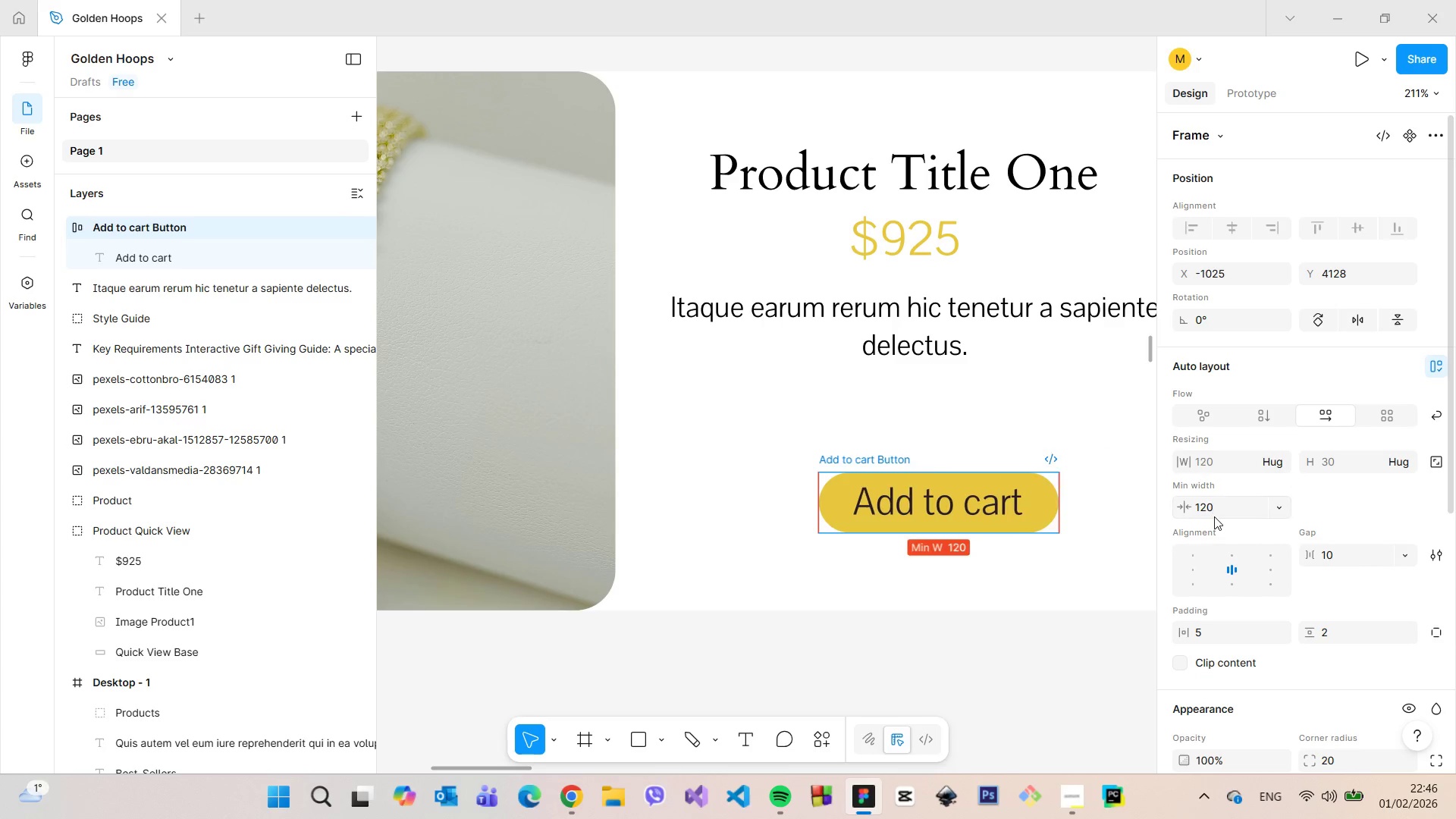 
key(Enter)
 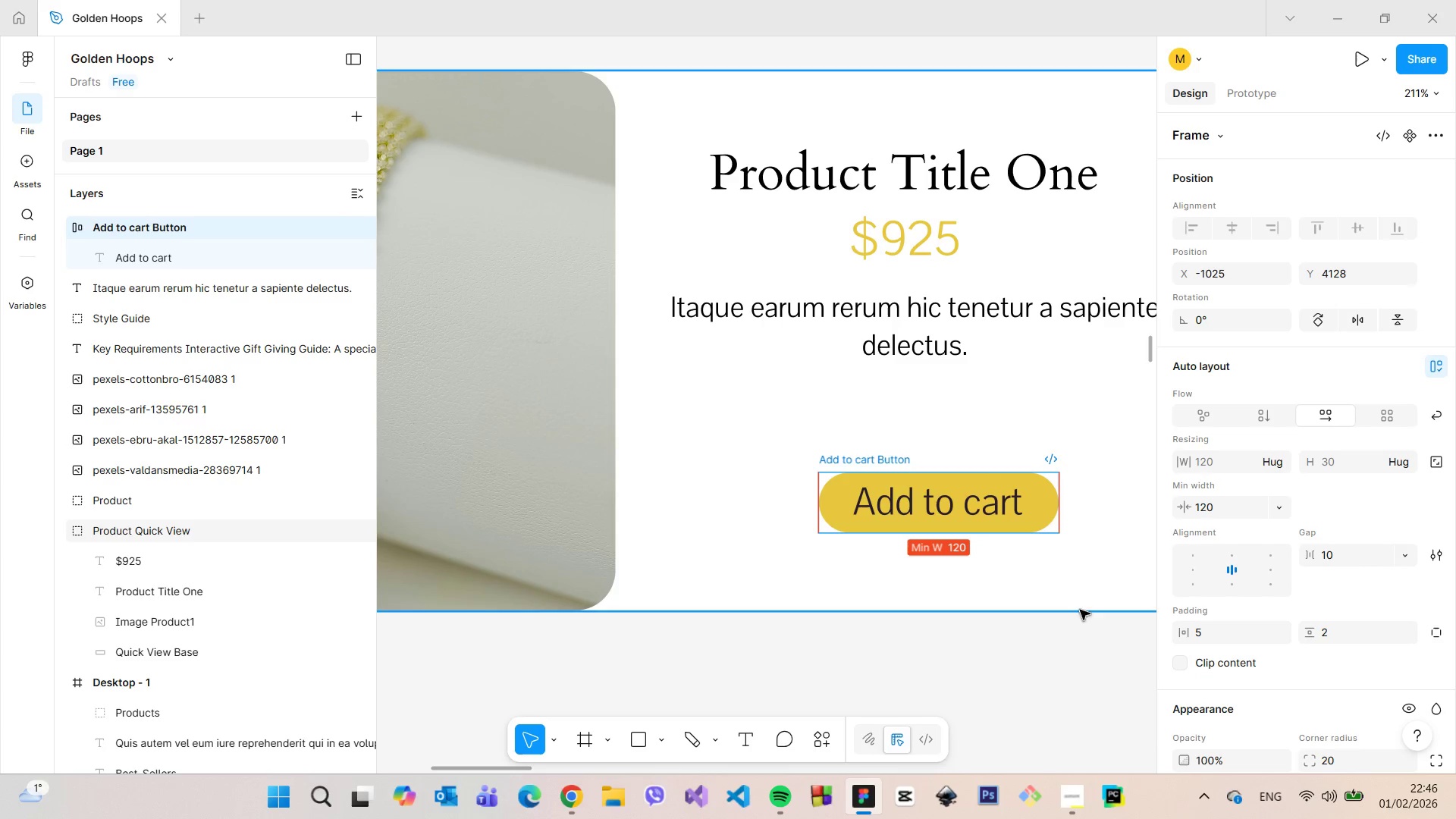 
left_click([1053, 662])
 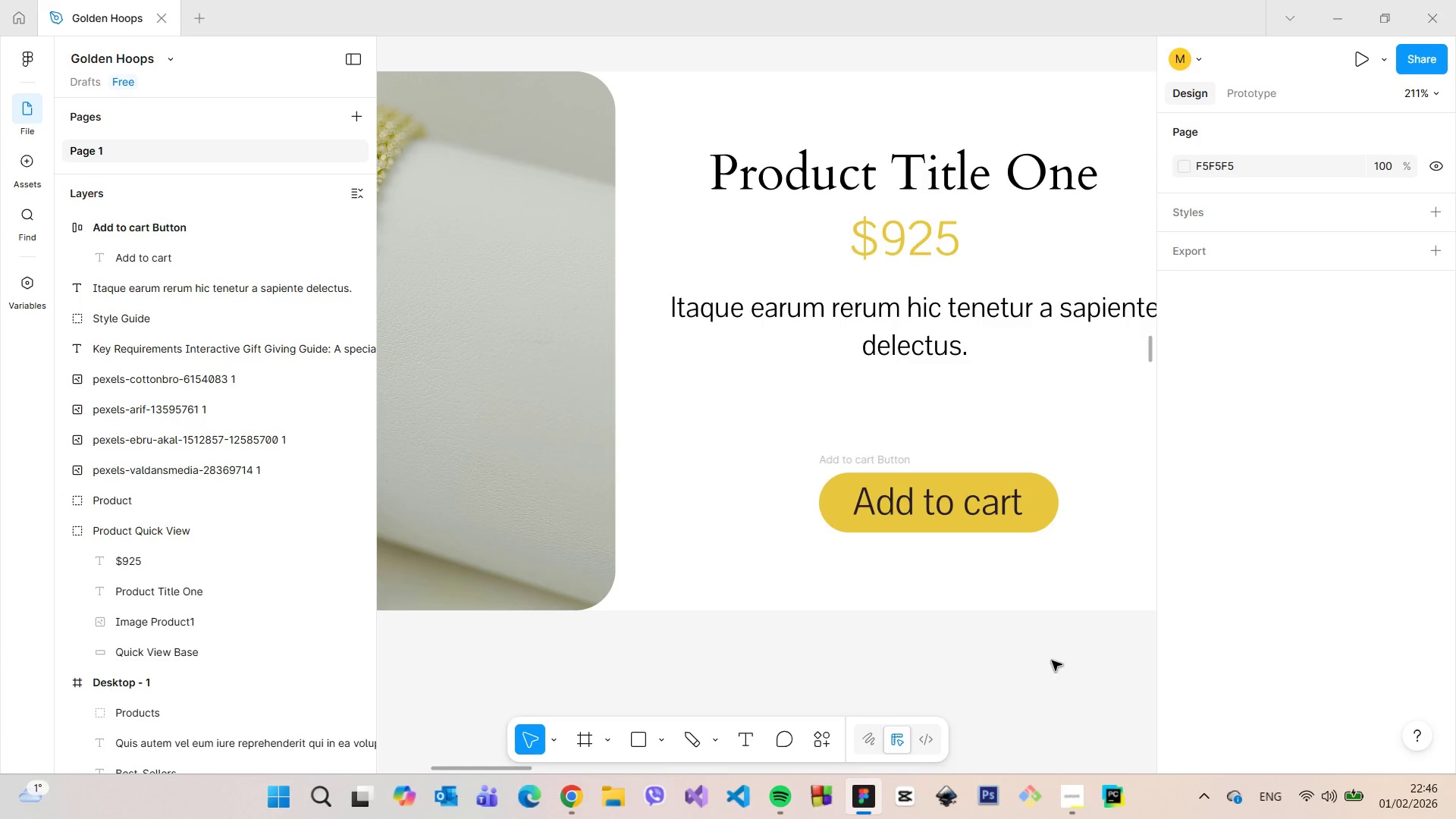 
scroll: coordinate [1053, 658], scroll_direction: down, amount: 10.0
 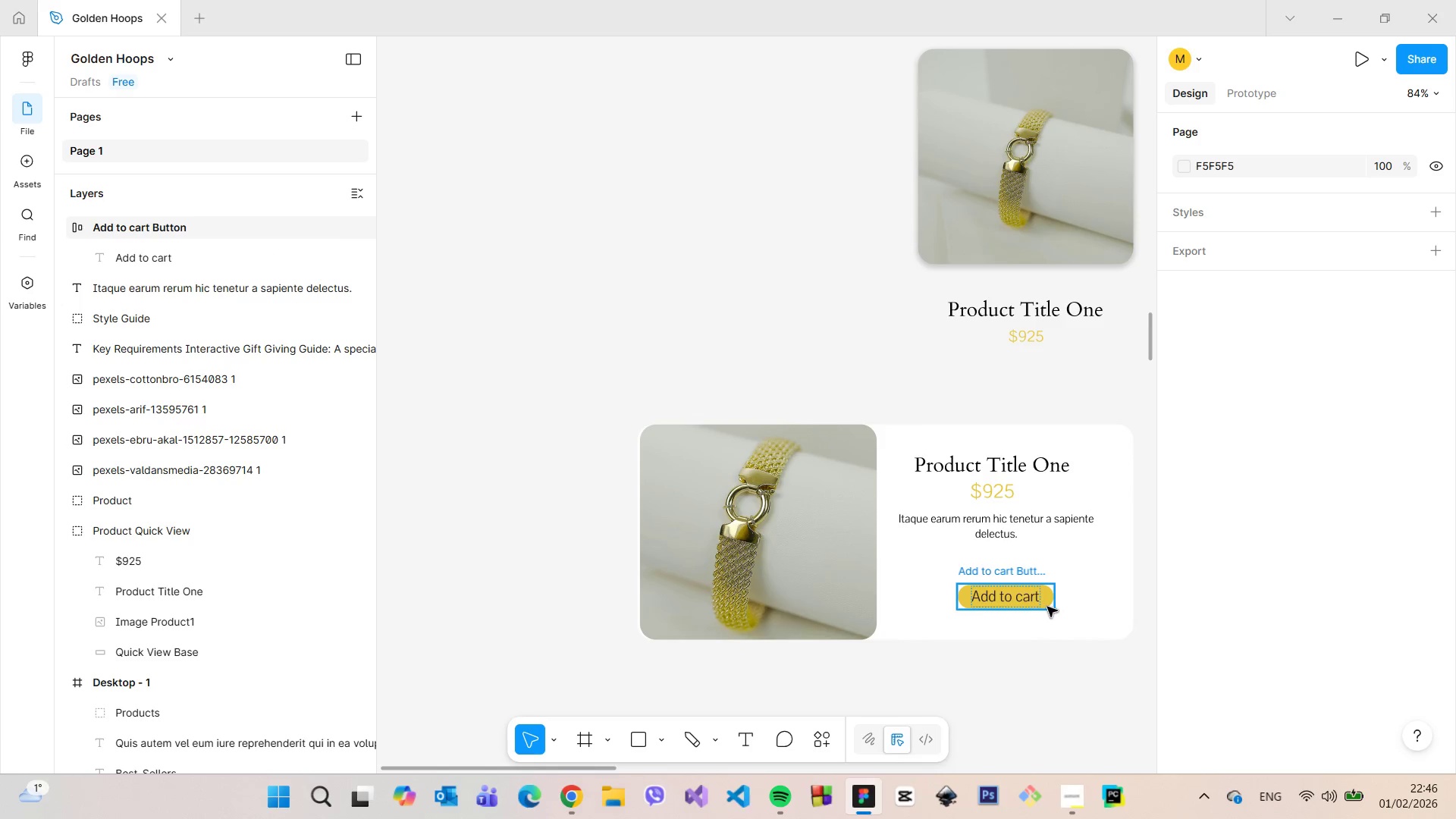 
left_click([1047, 607])
 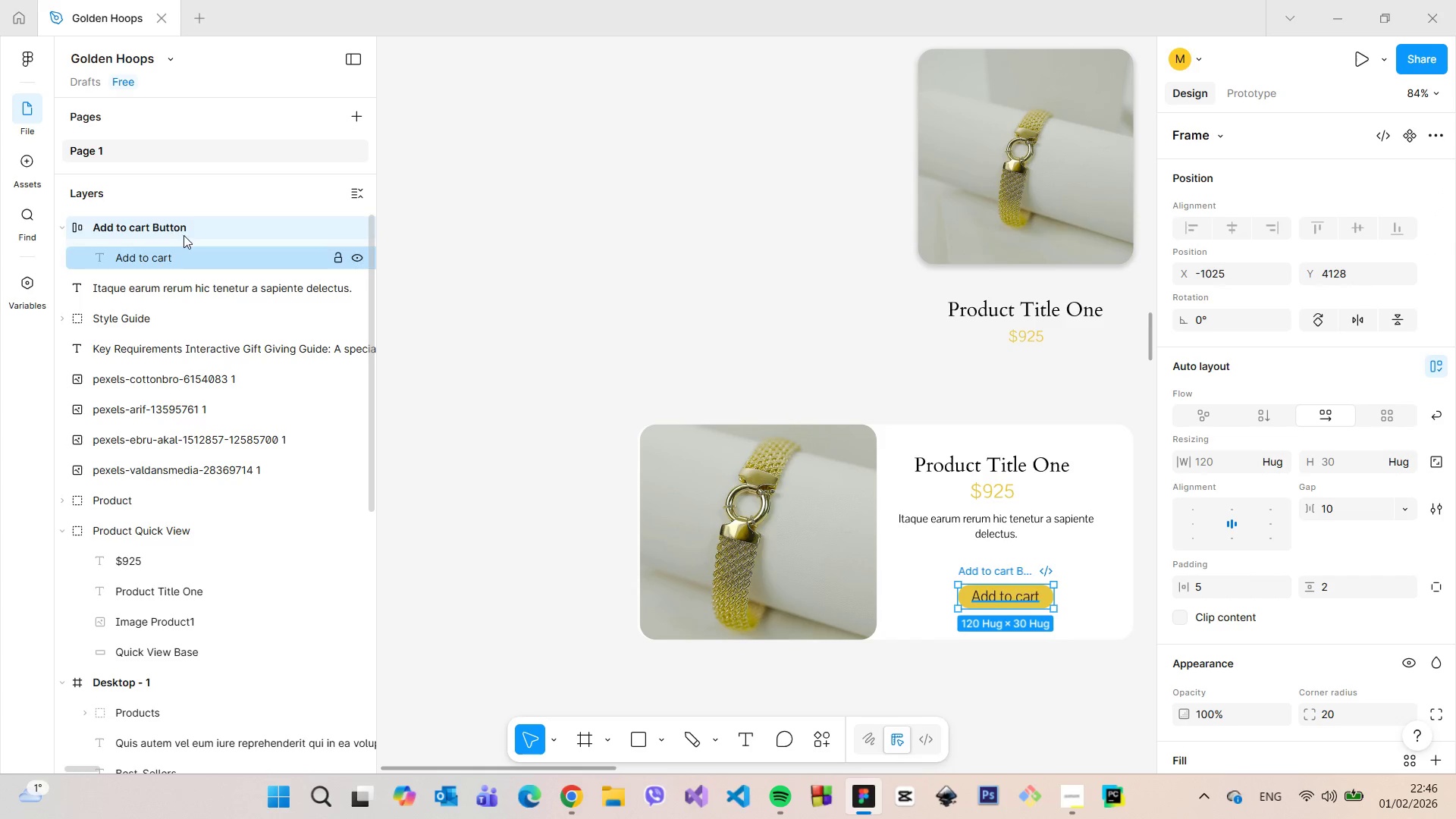 
left_click([64, 228])
 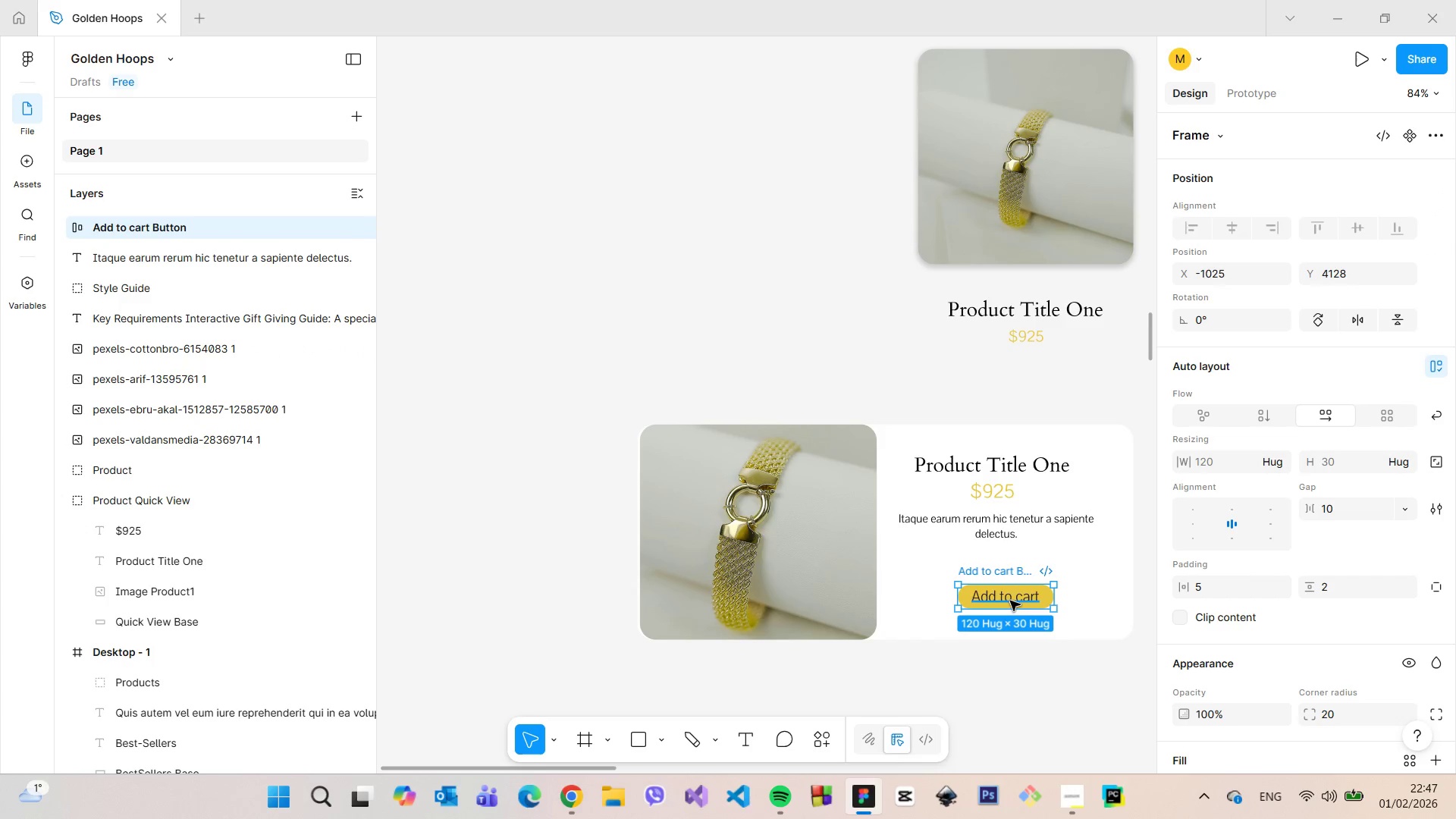 
left_click_drag(start_coordinate=[1010, 598], to_coordinate=[1008, 591])
 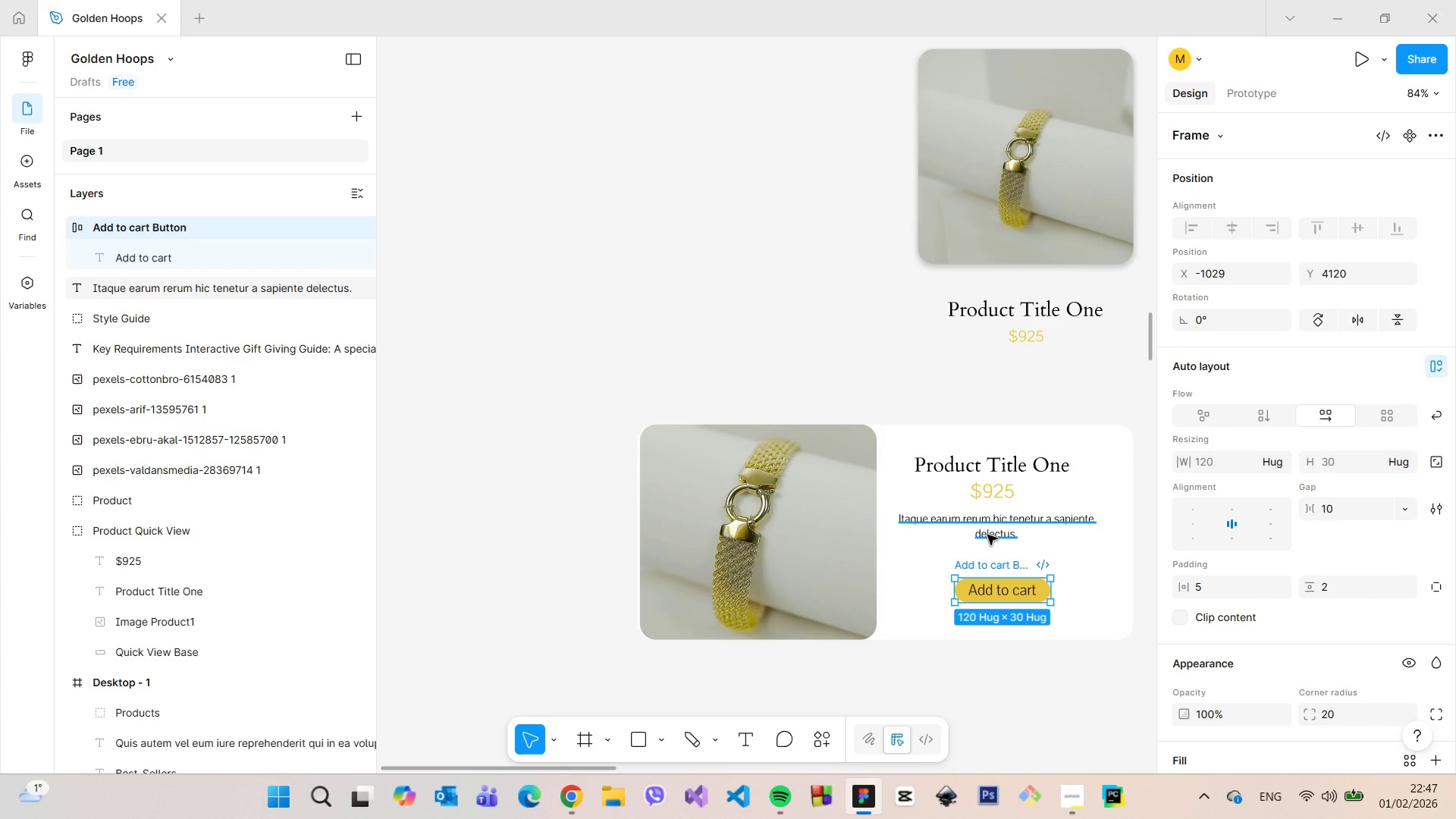 
left_click([987, 535])
 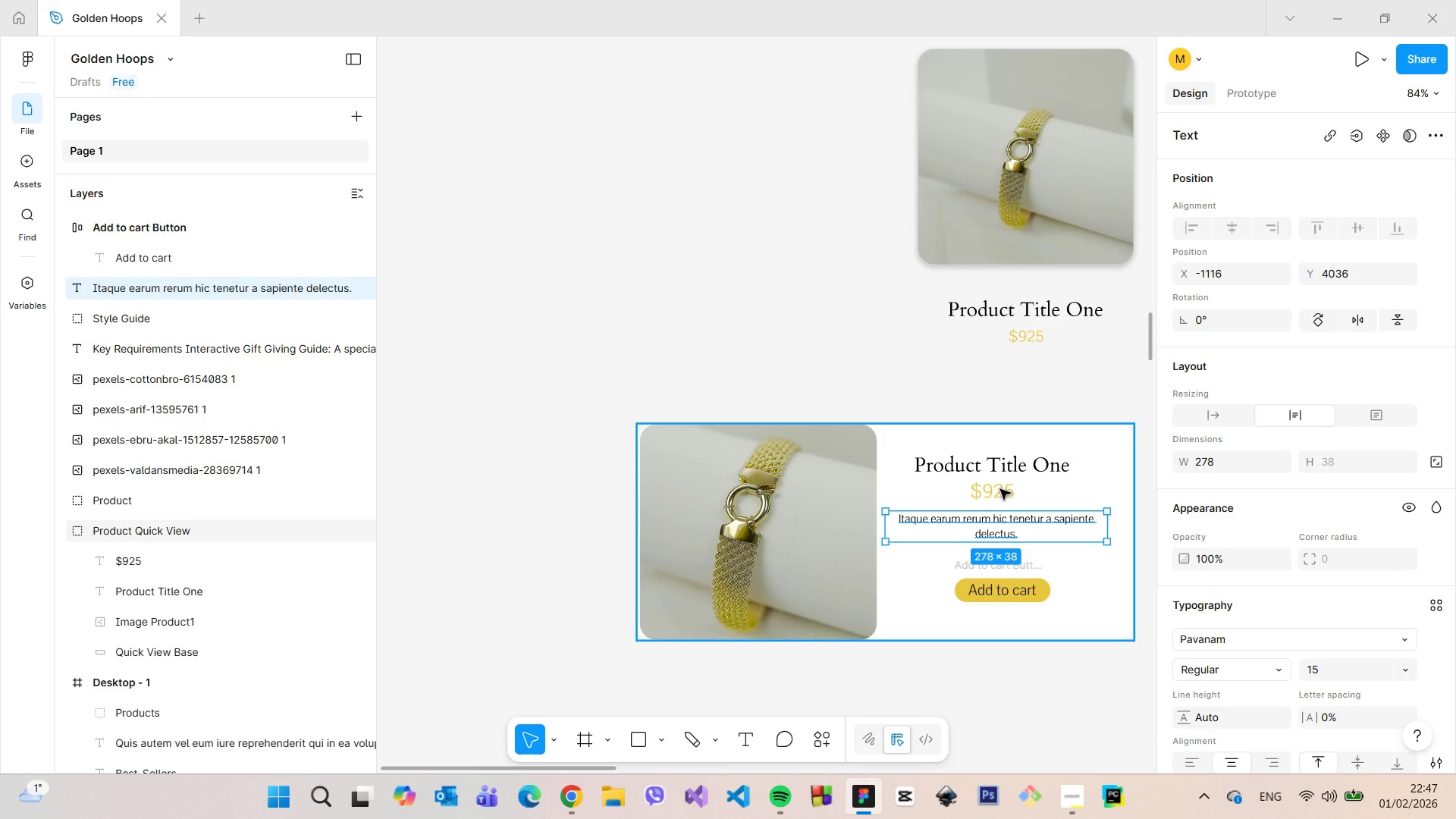 
hold_key(key=ShiftLeft, duration=0.66)
left_click([1000, 489])
 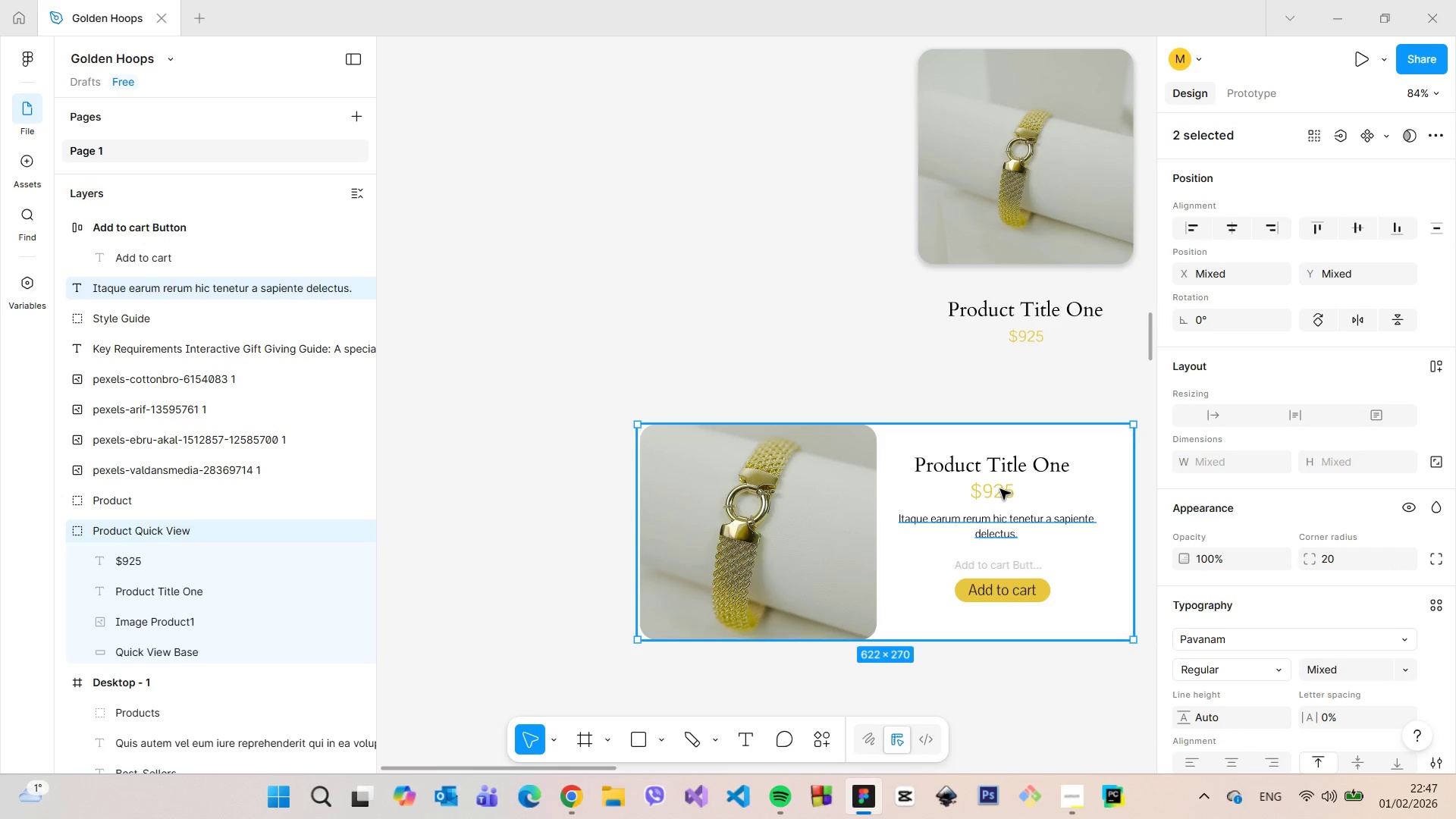 
hold_key(key=ShiftLeft, duration=1.77)
double_click([1000, 472])
 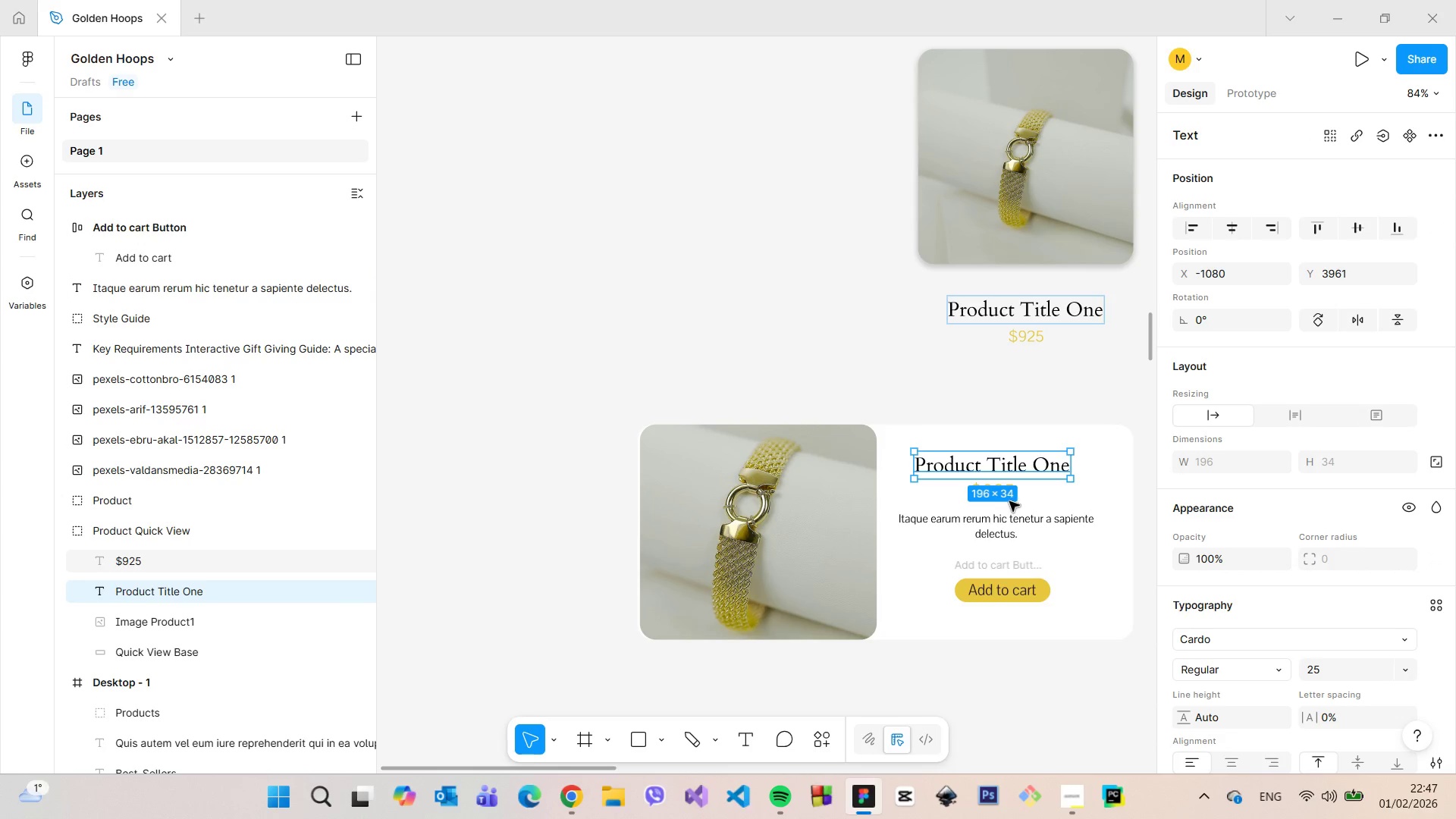 
hold_key(key=ShiftLeft, duration=1.52)
left_click([1012, 525])
 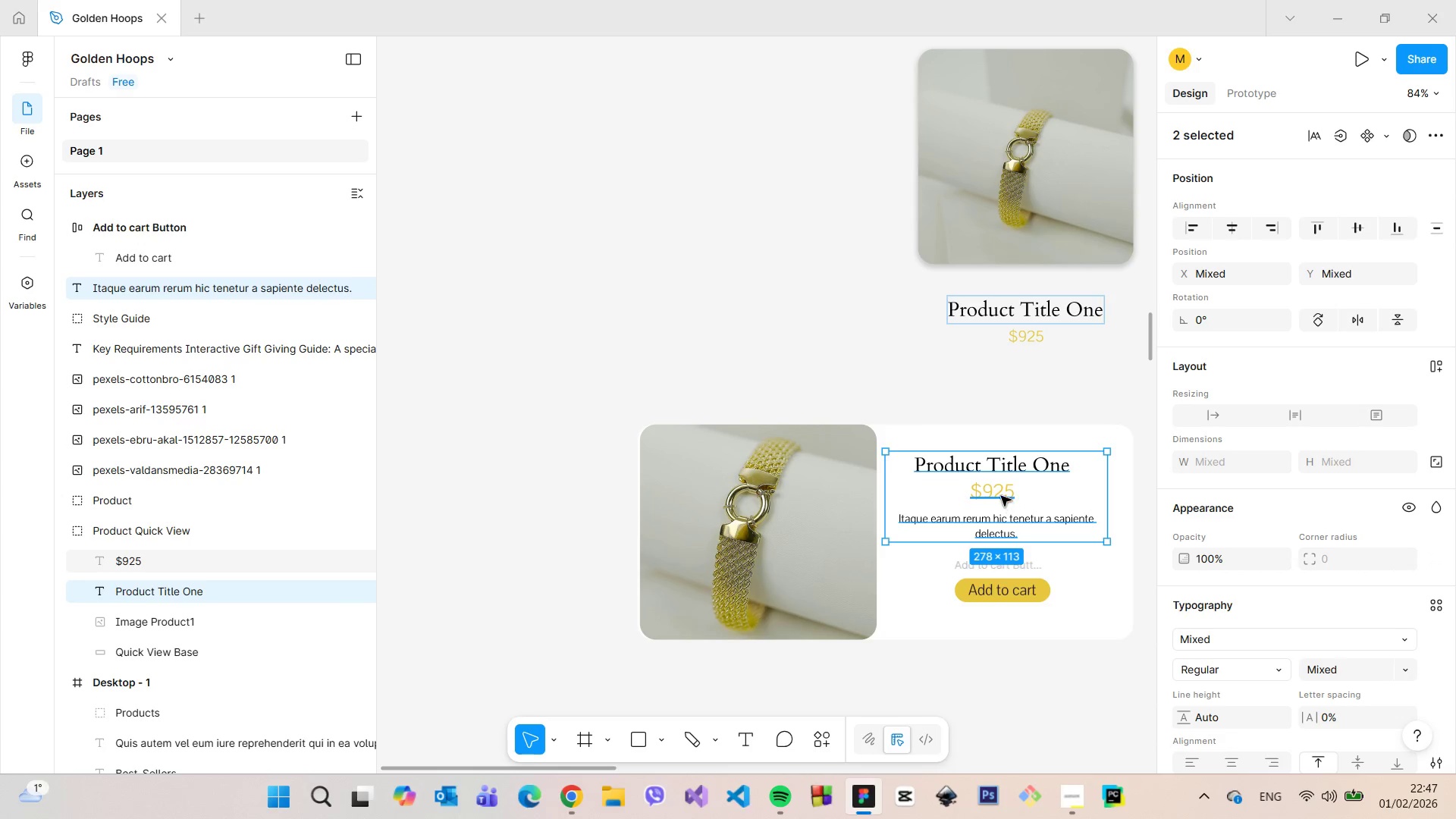 
left_click([999, 495])
 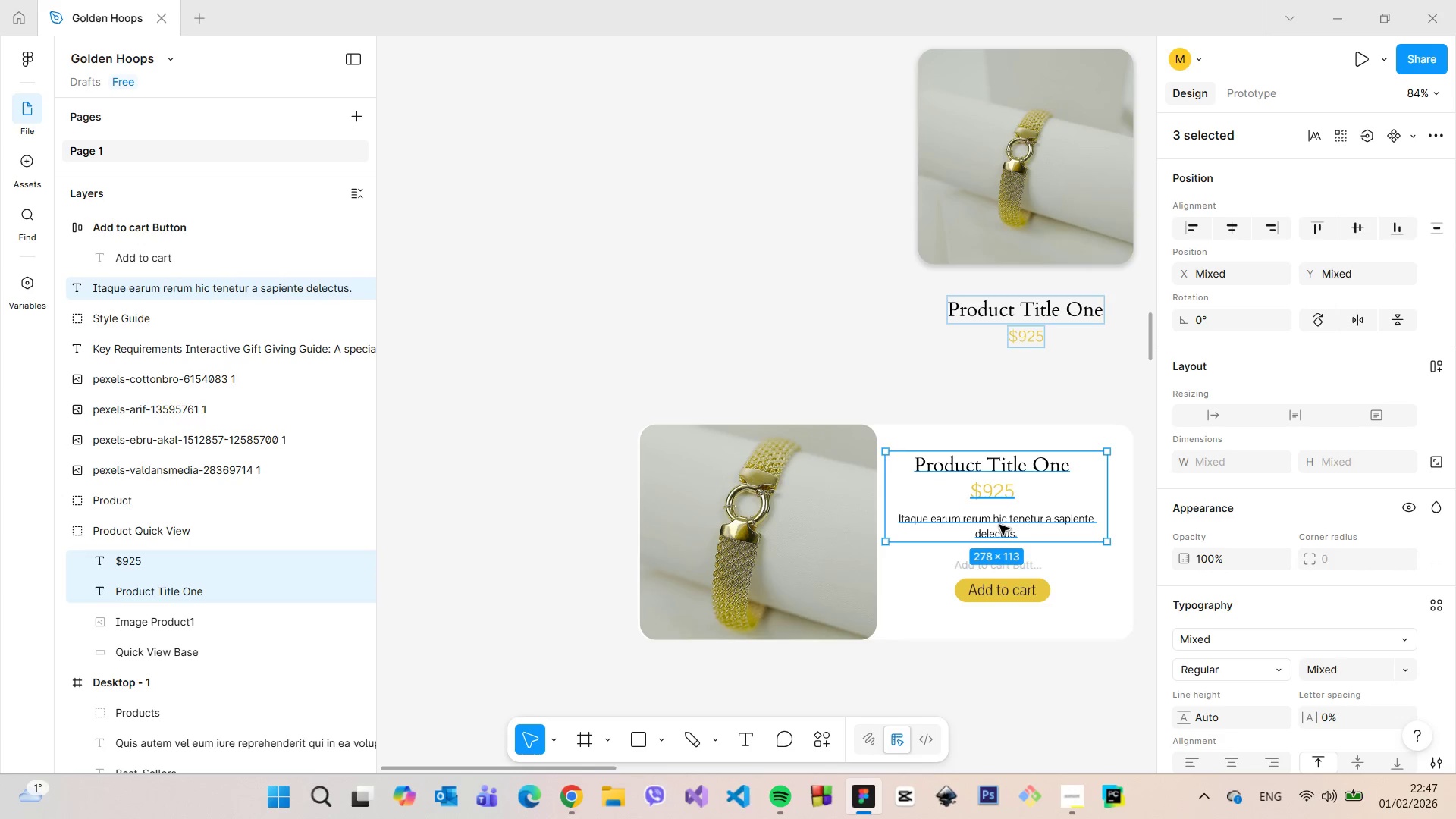 
hold_key(key=ShiftLeft, duration=1.41)
left_click([1030, 574])
 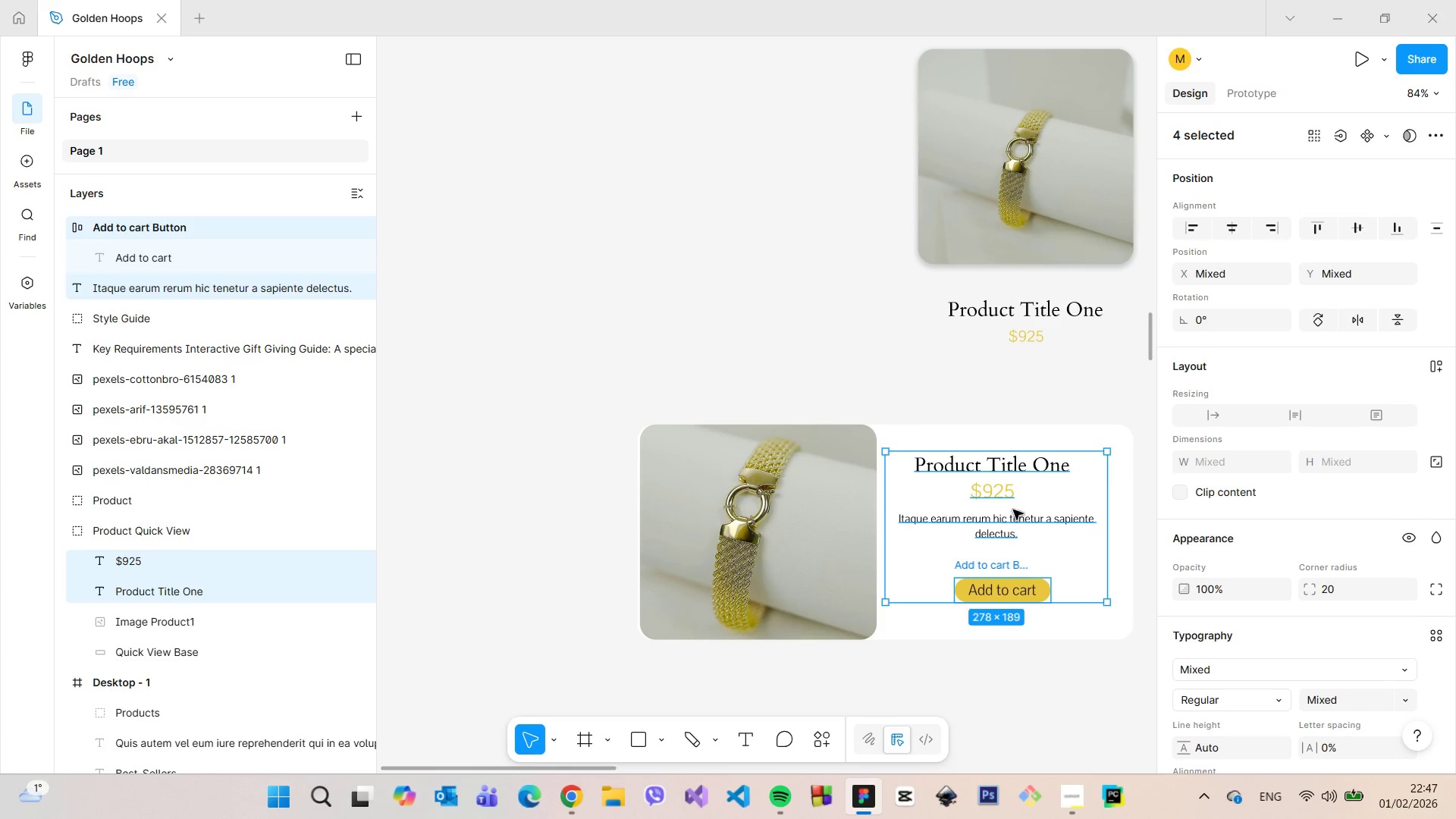 
right_click([1012, 507])
 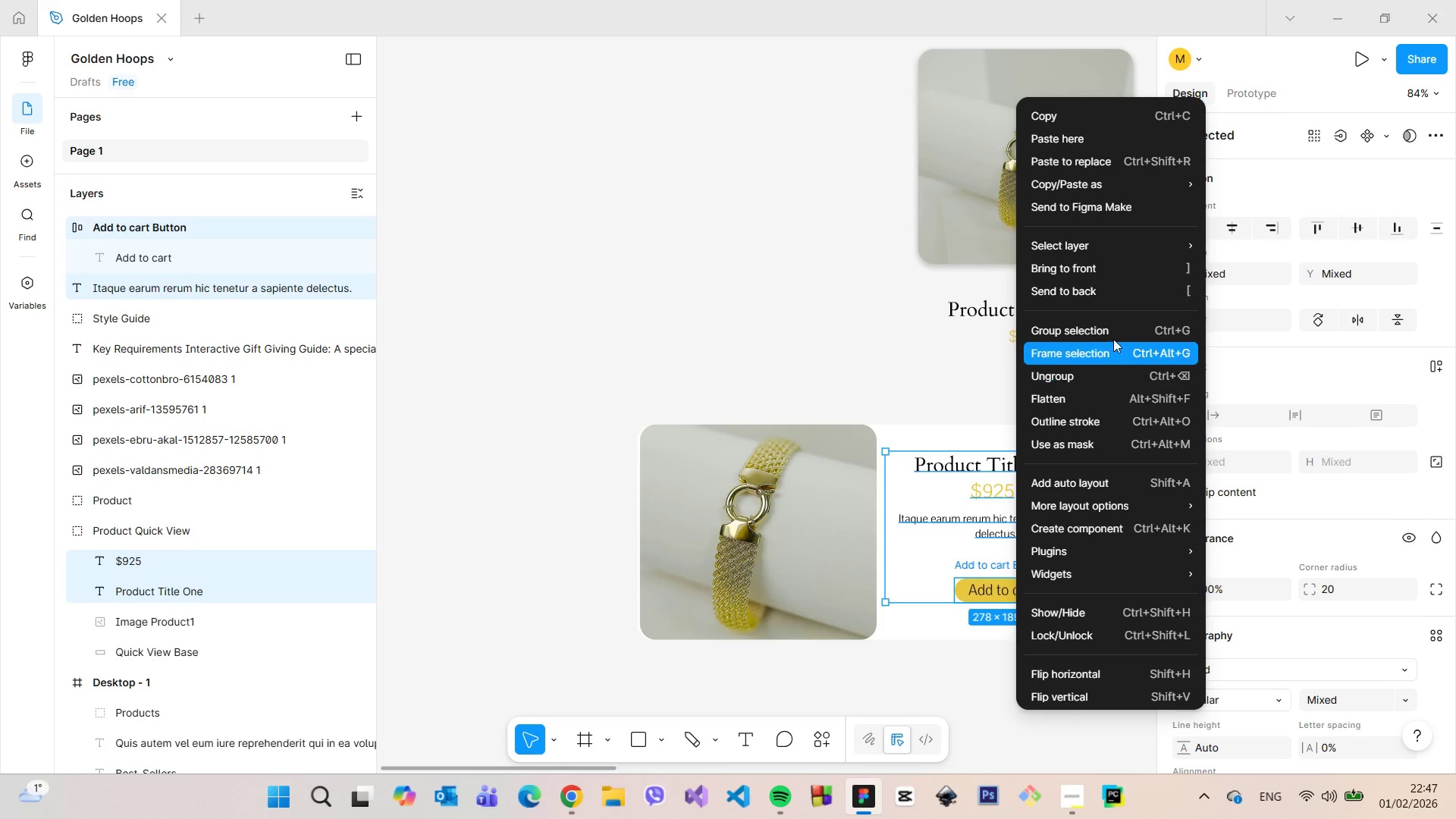 
left_click([1111, 333])
 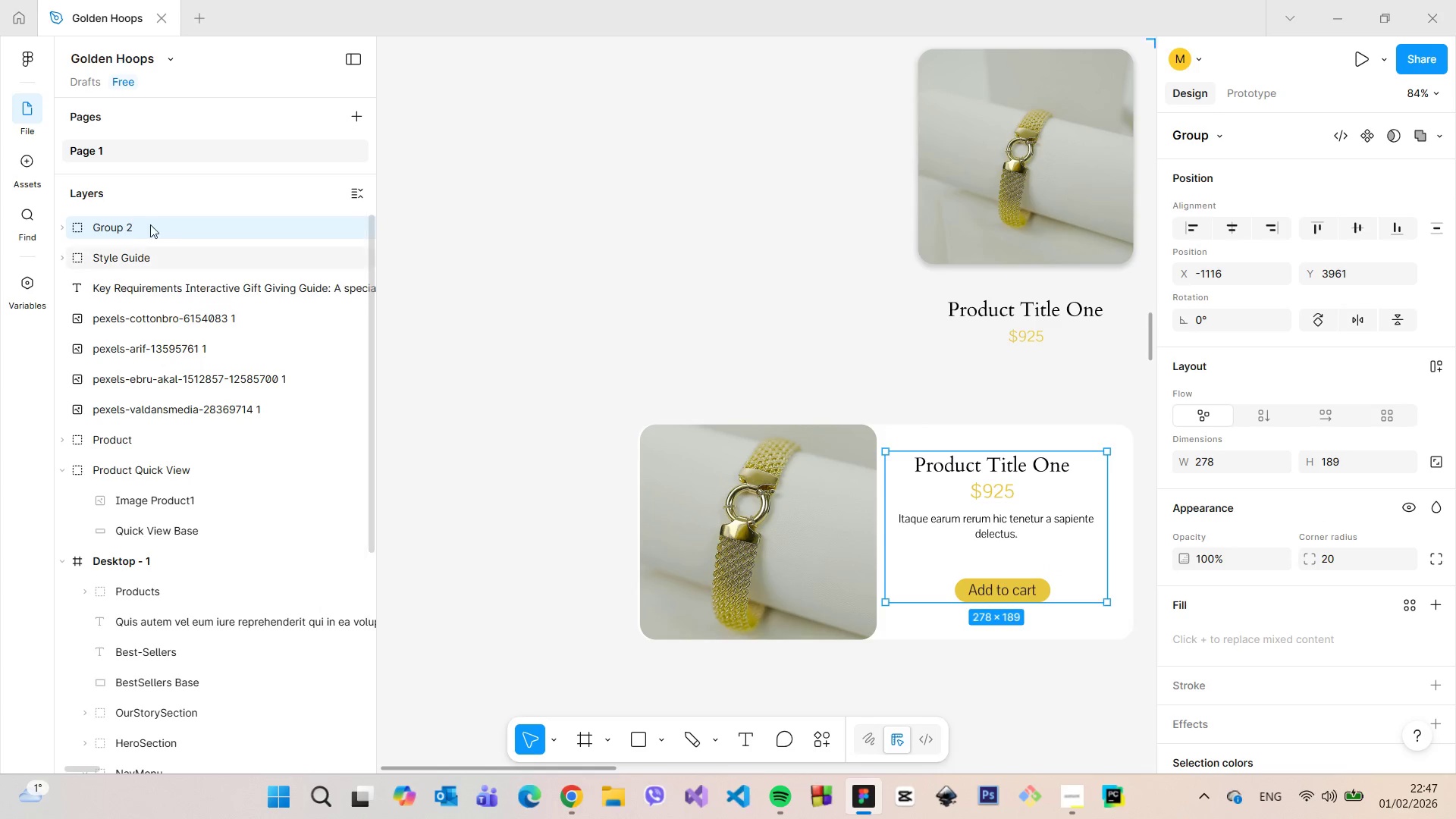 
double_click([143, 221])
 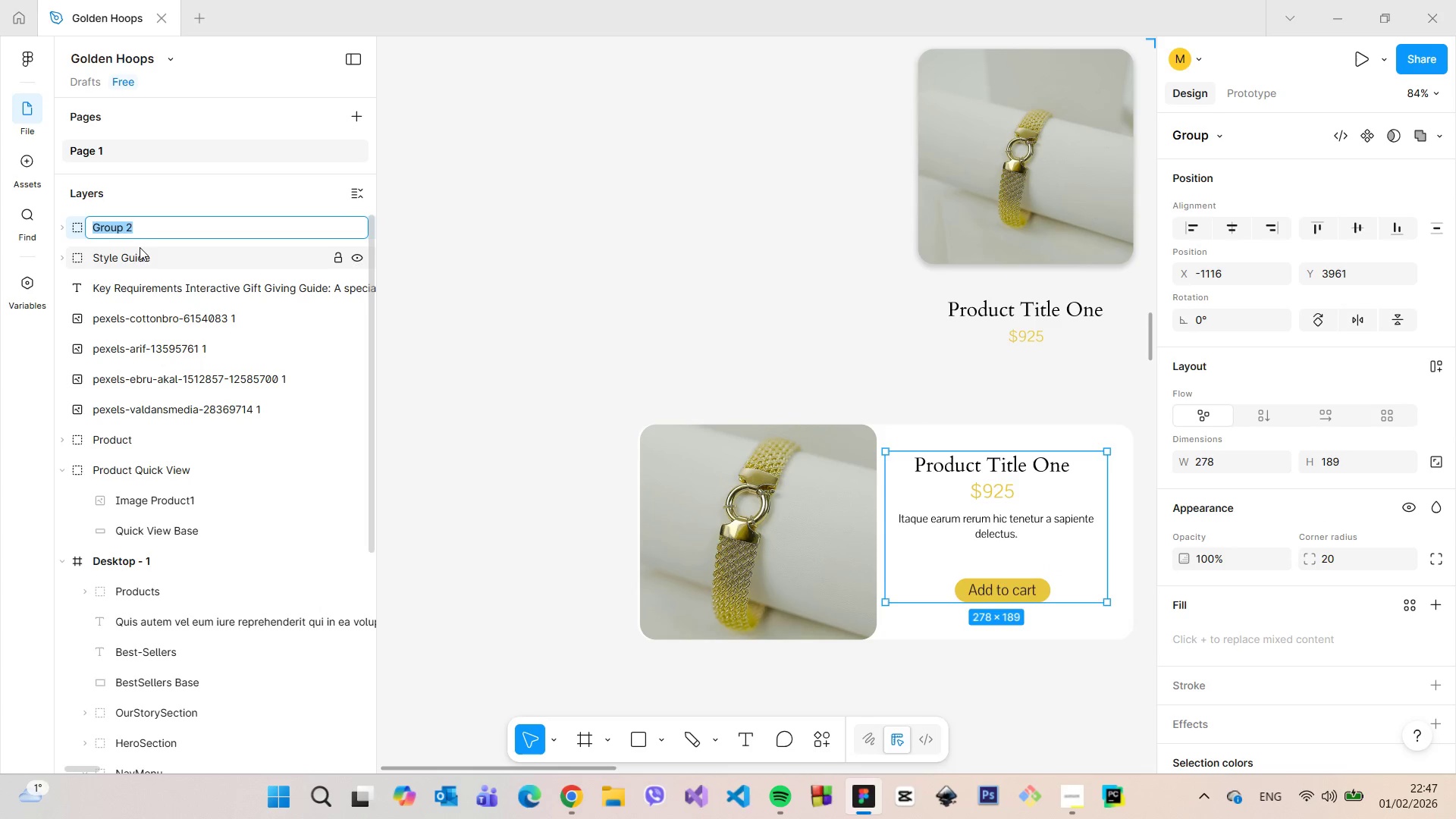 
type(Quick View INfo)
 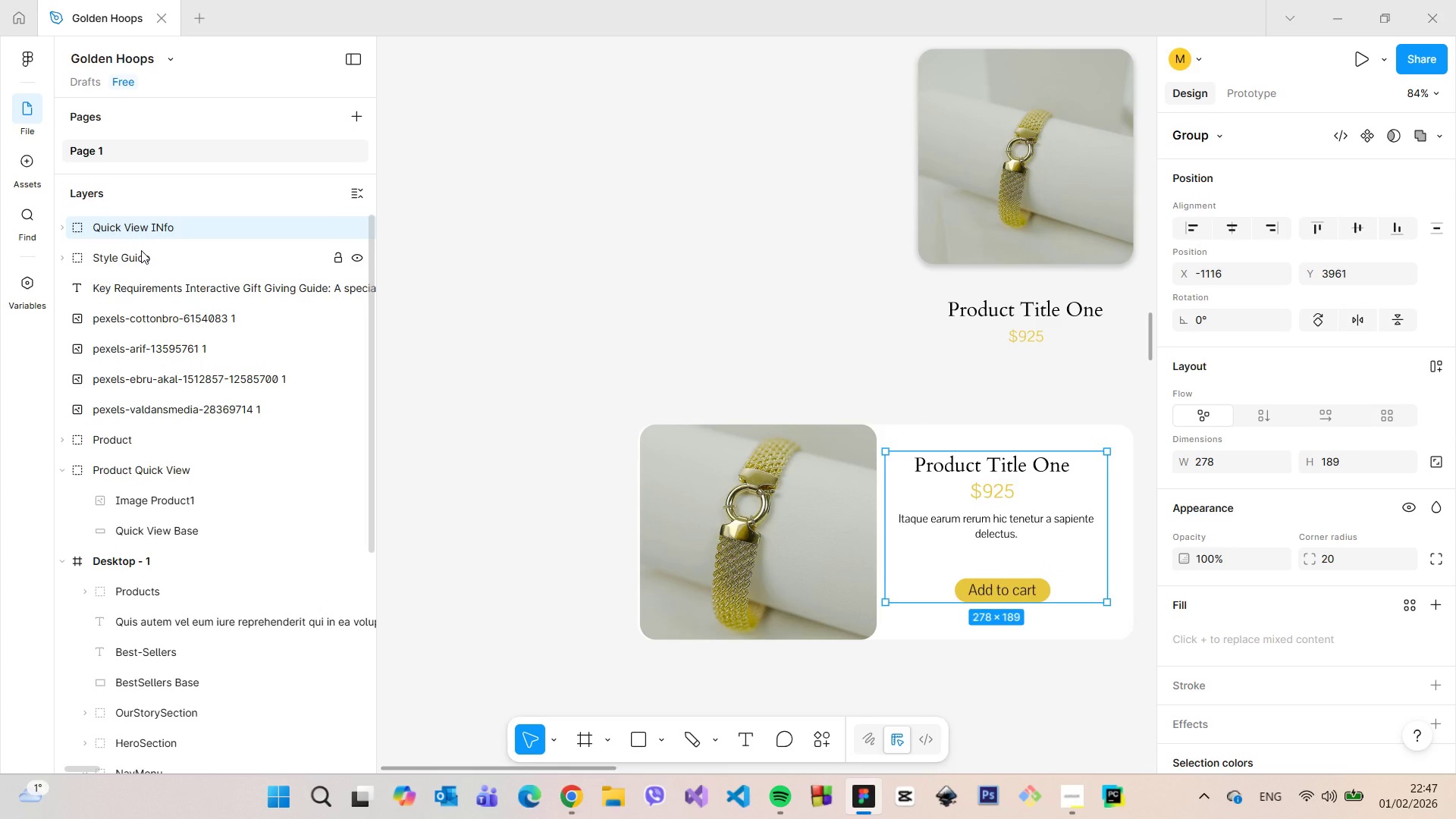 
 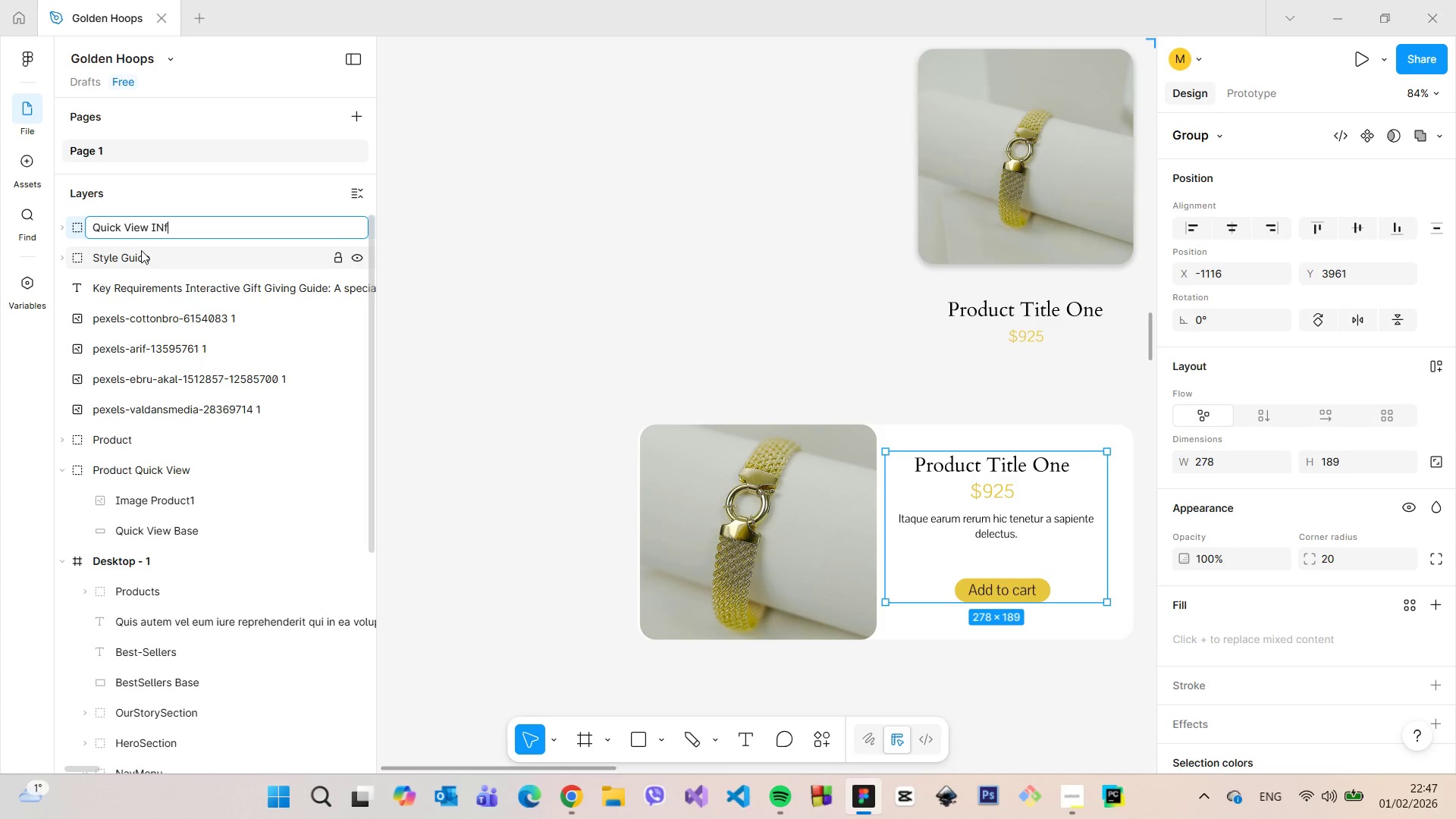 
key(Enter)
 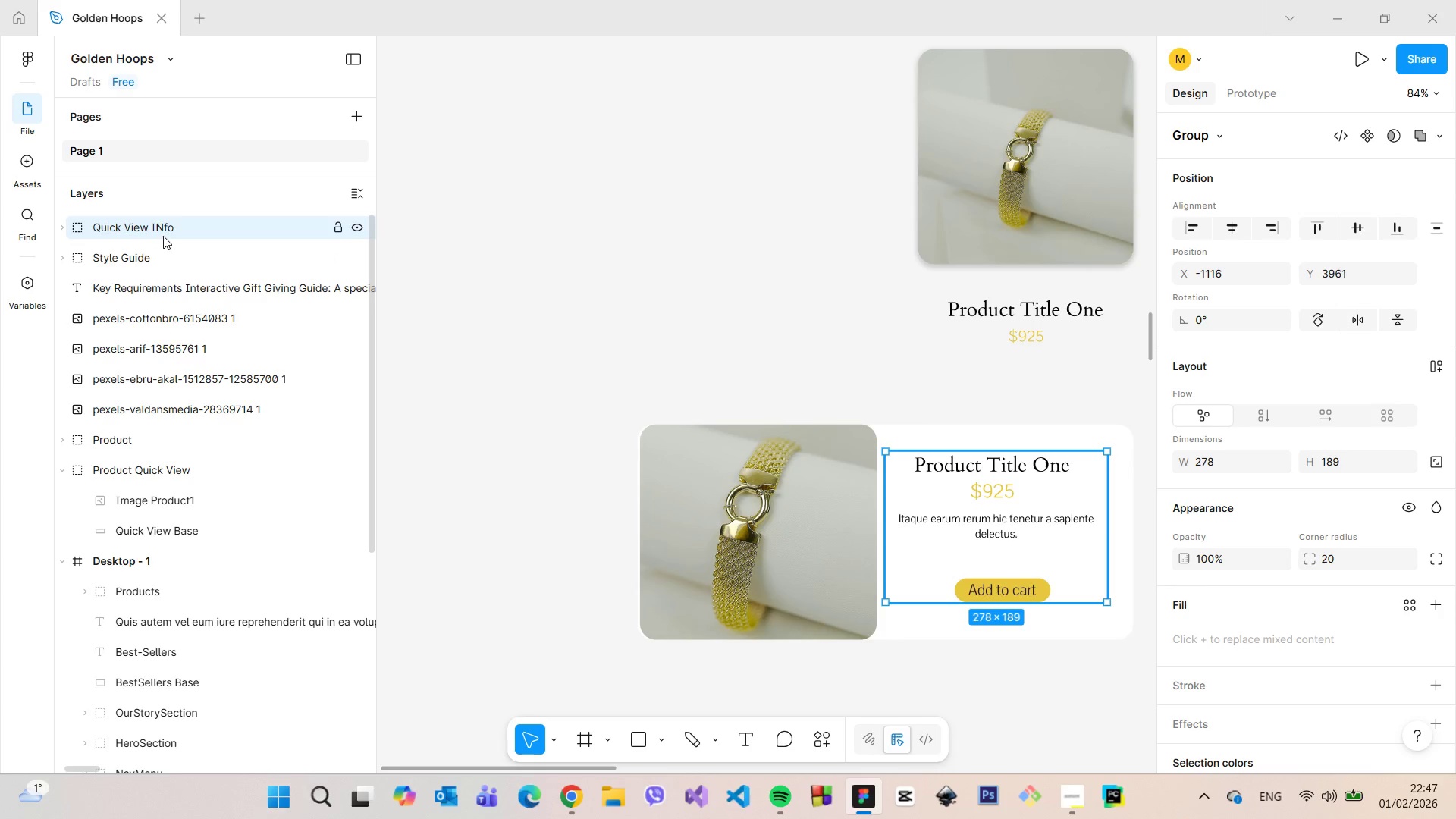 
double_click([165, 234])
 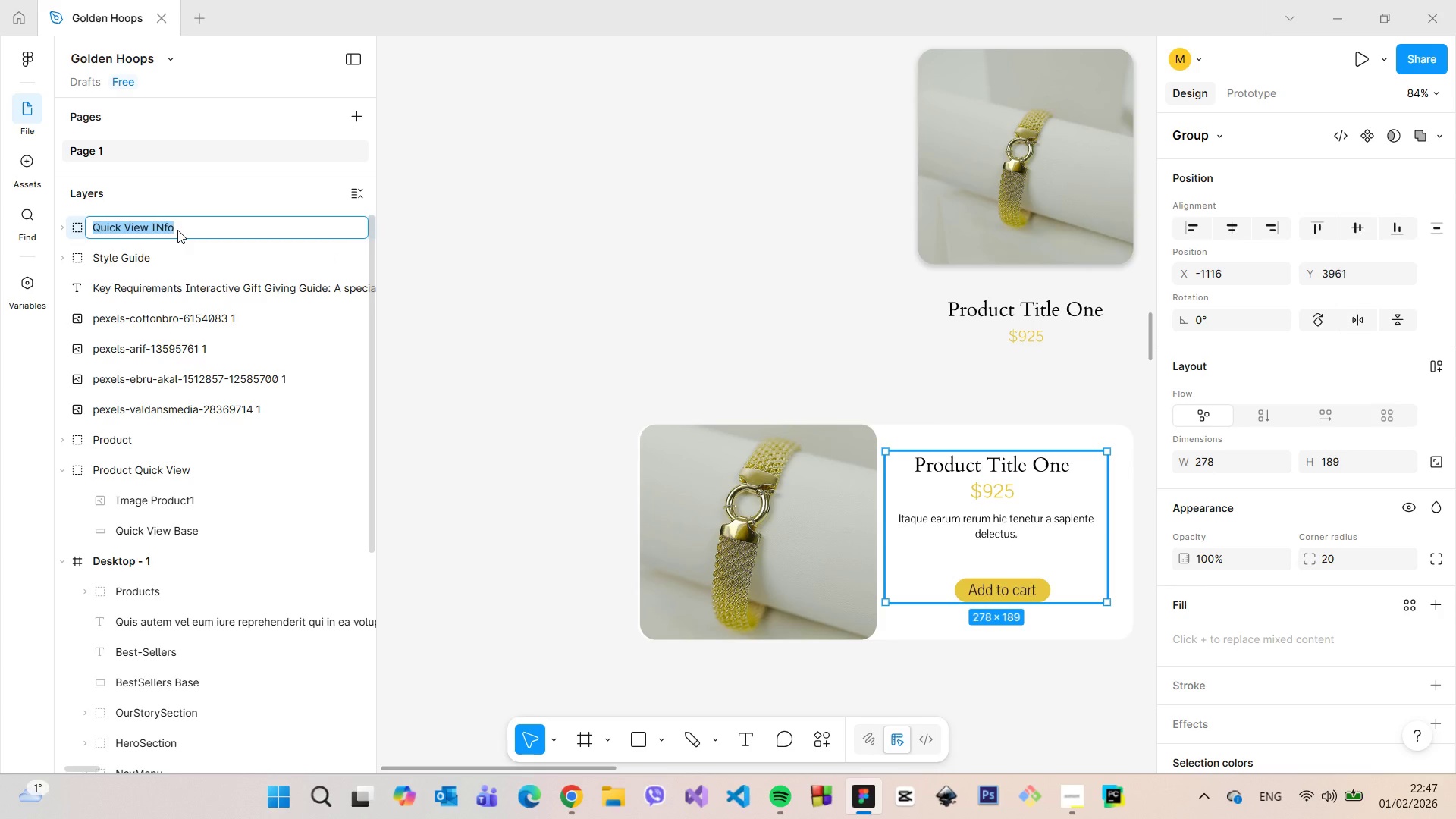 
triple_click([177, 230])
 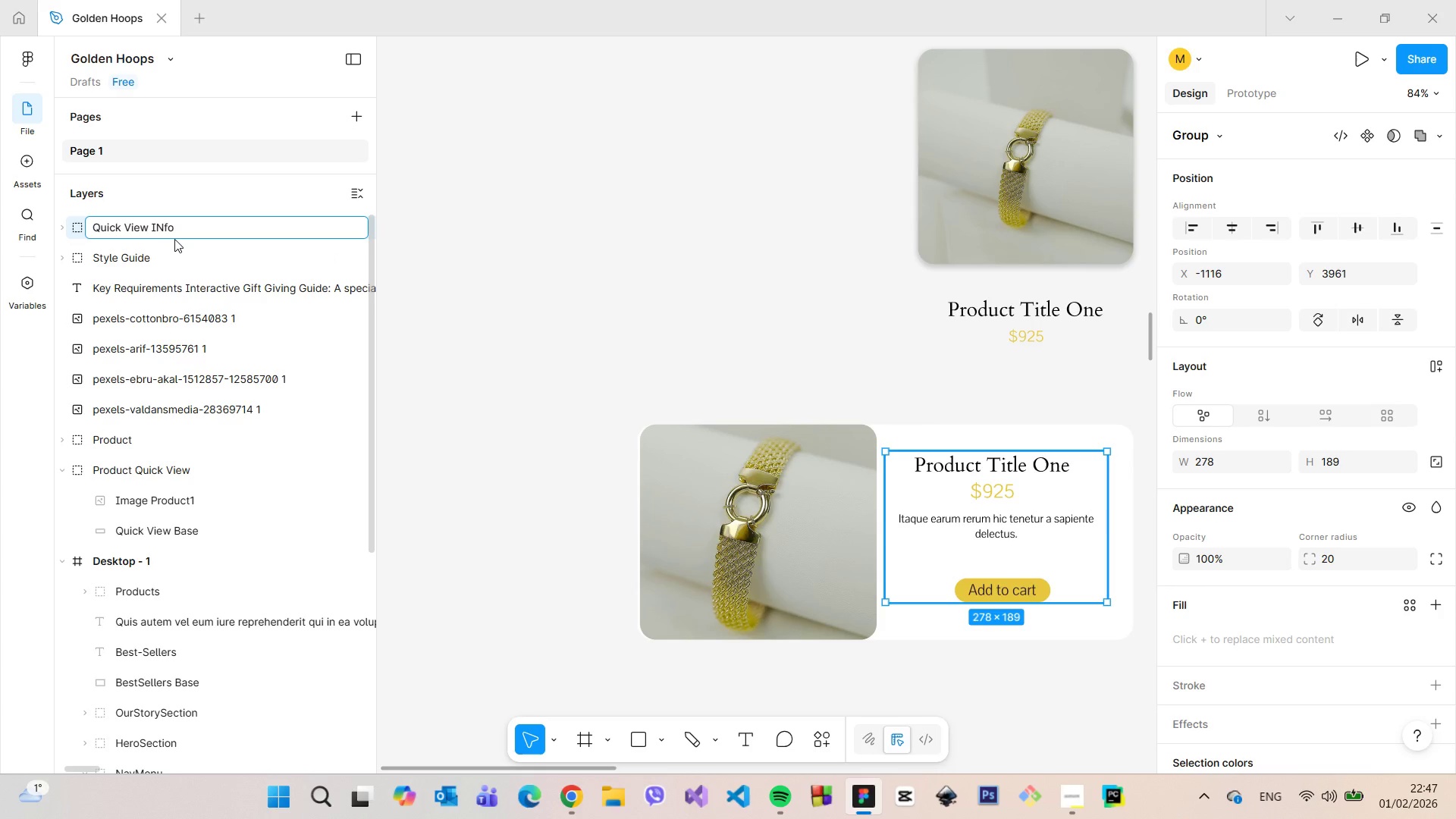 
key(Backspace)
key(Backspace)
key(Backspace)
type(nfo)
 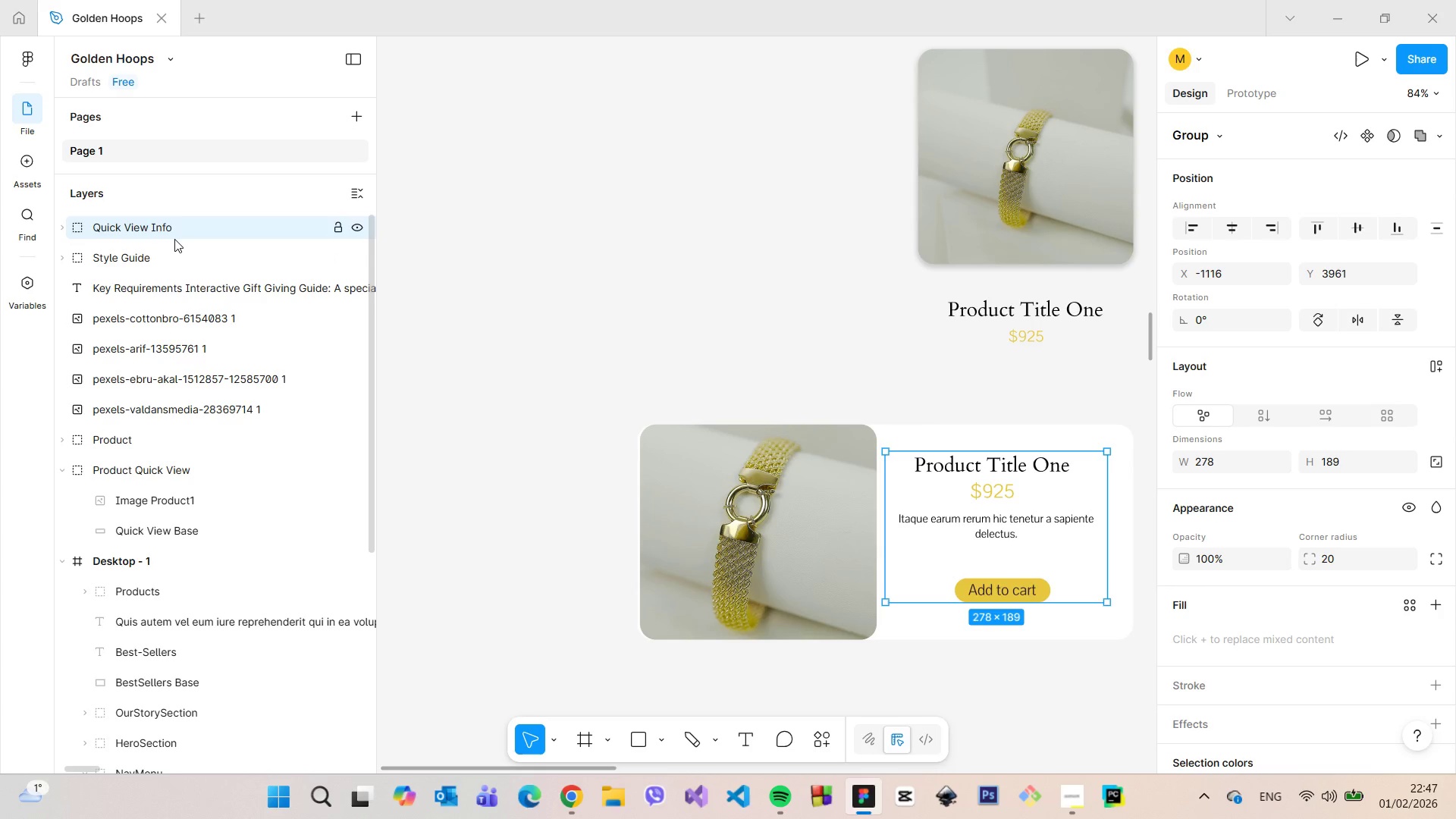 
key(Enter)
 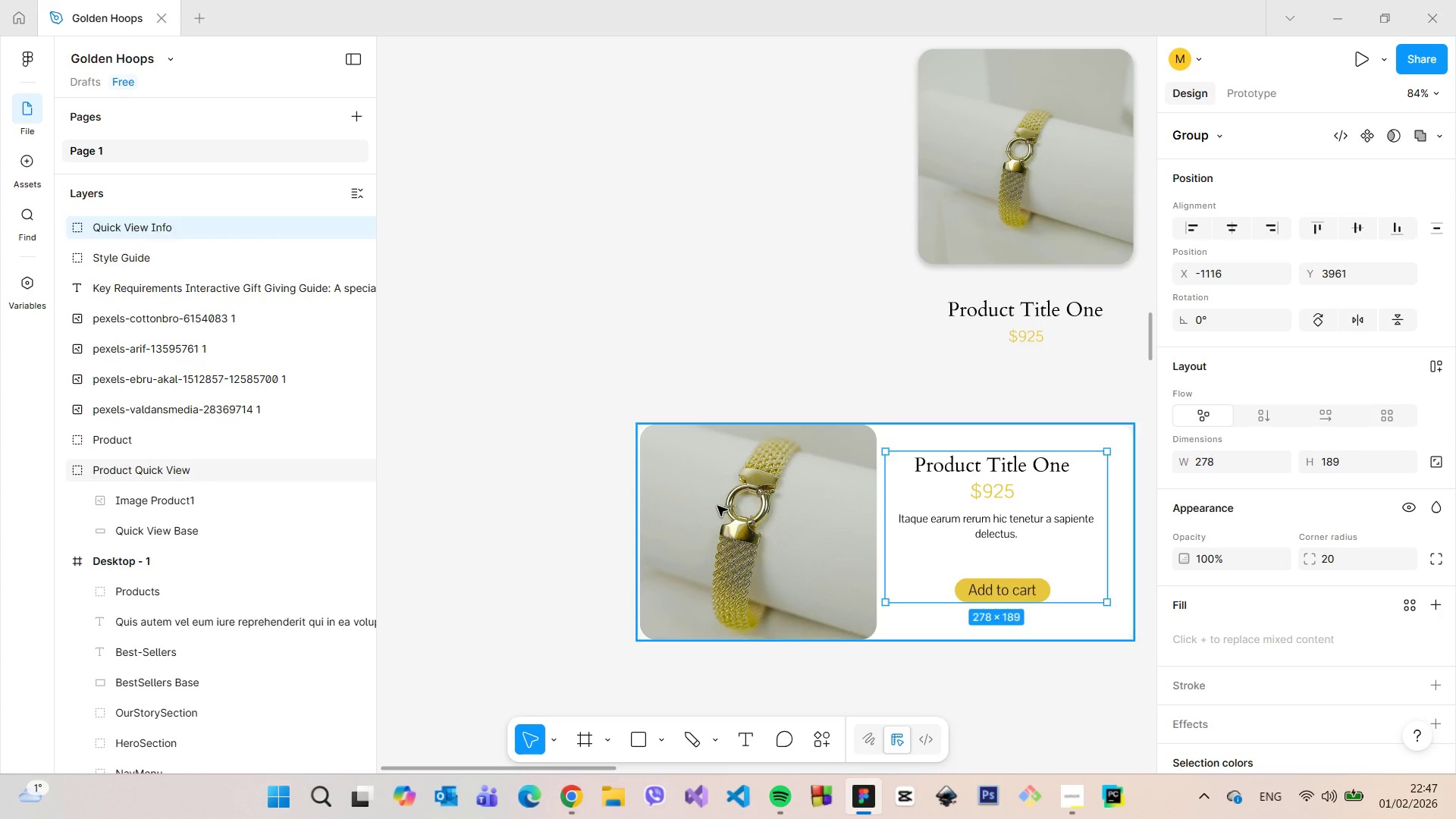 
double_click([717, 506])
 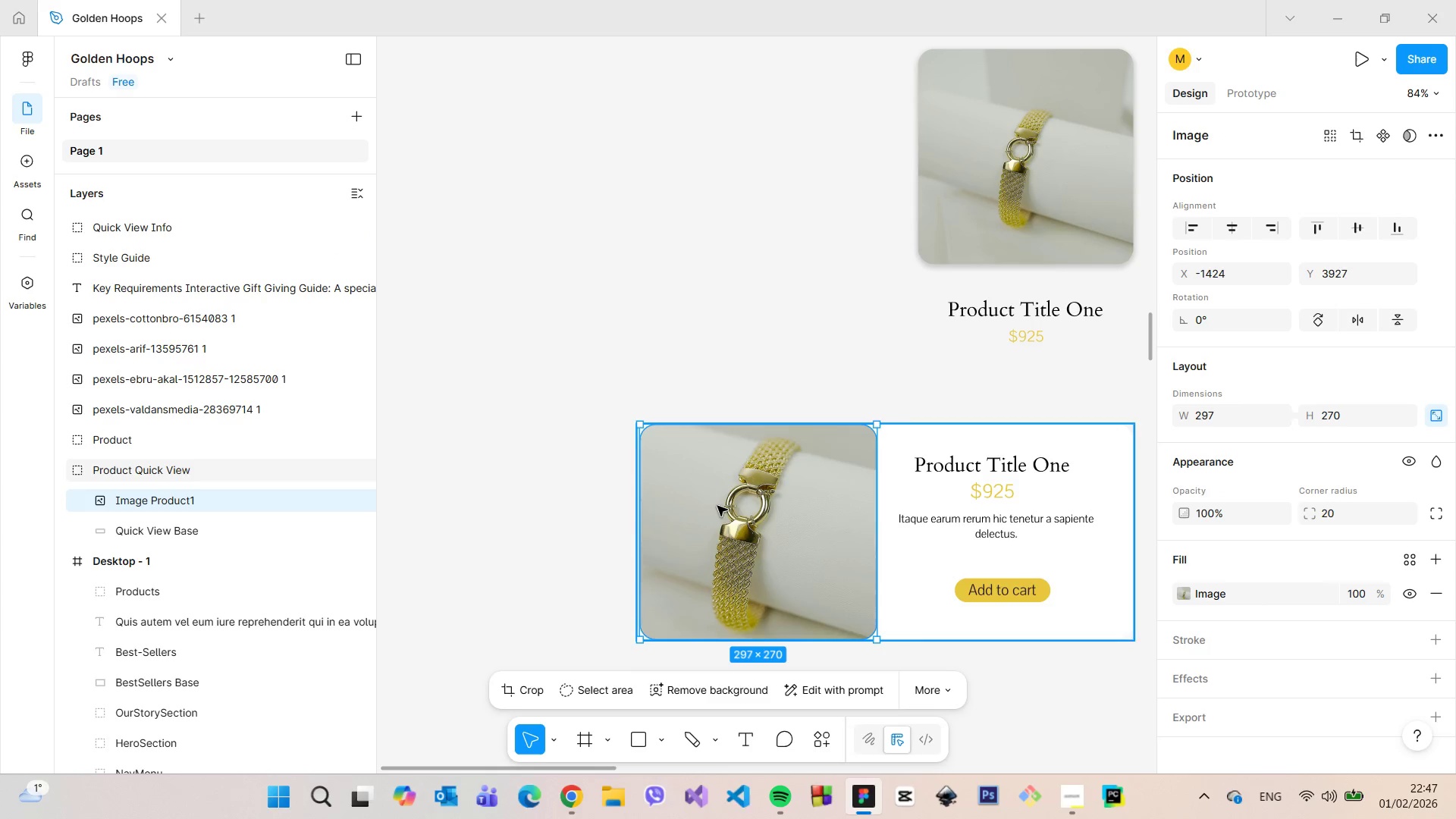 
triple_click([717, 506])
 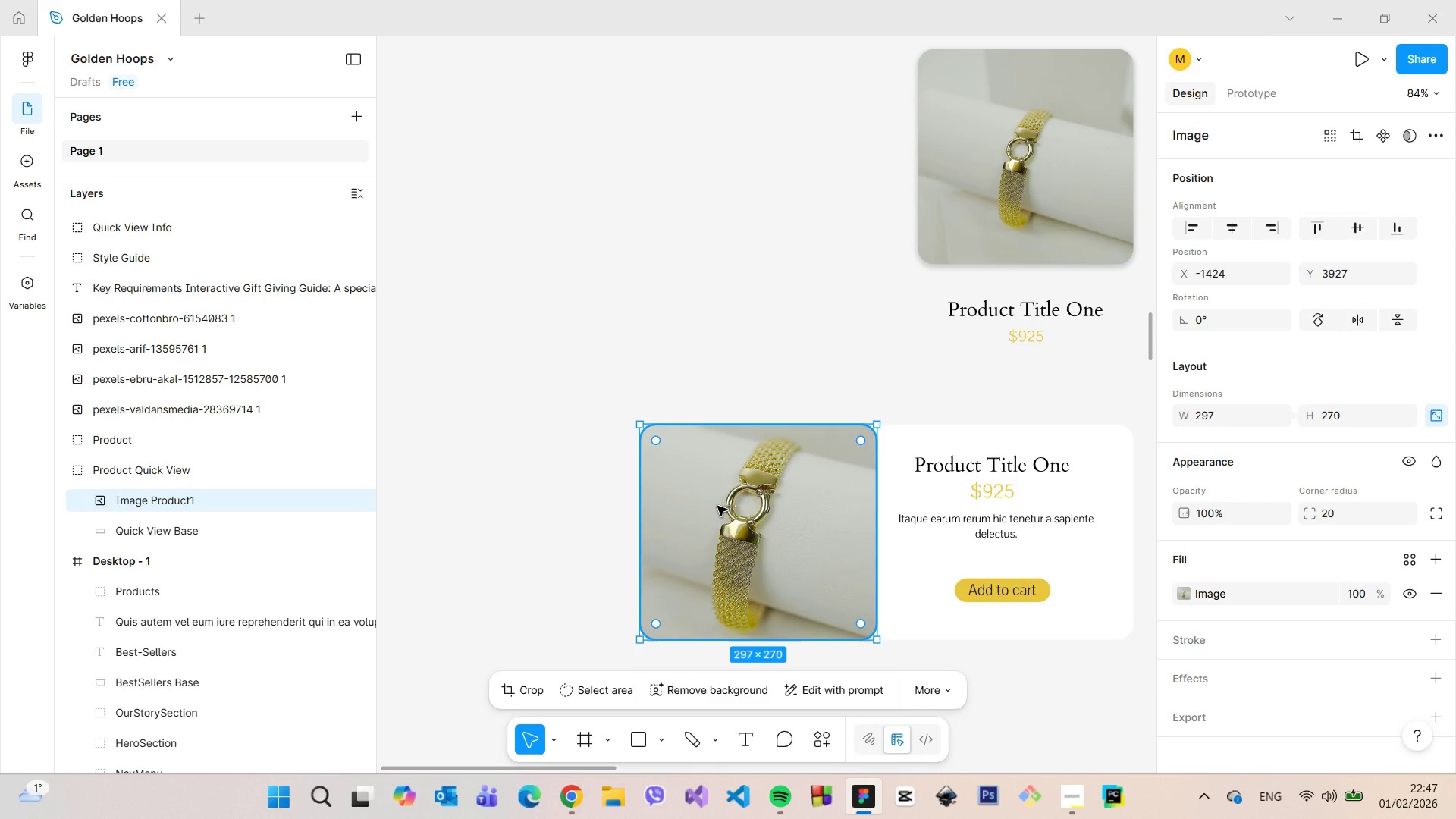 
right_click([717, 506])
 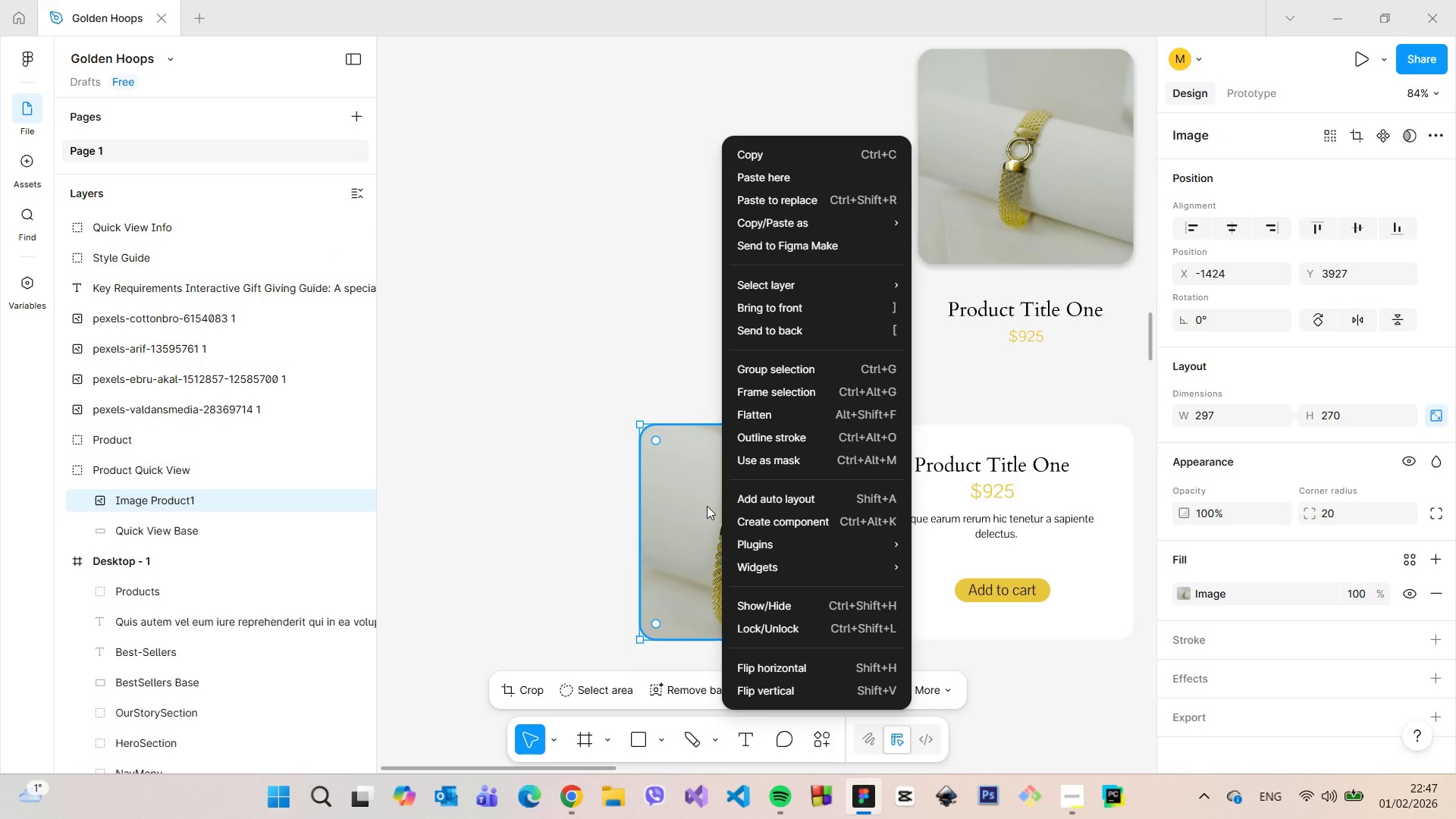 
left_click([705, 506])
 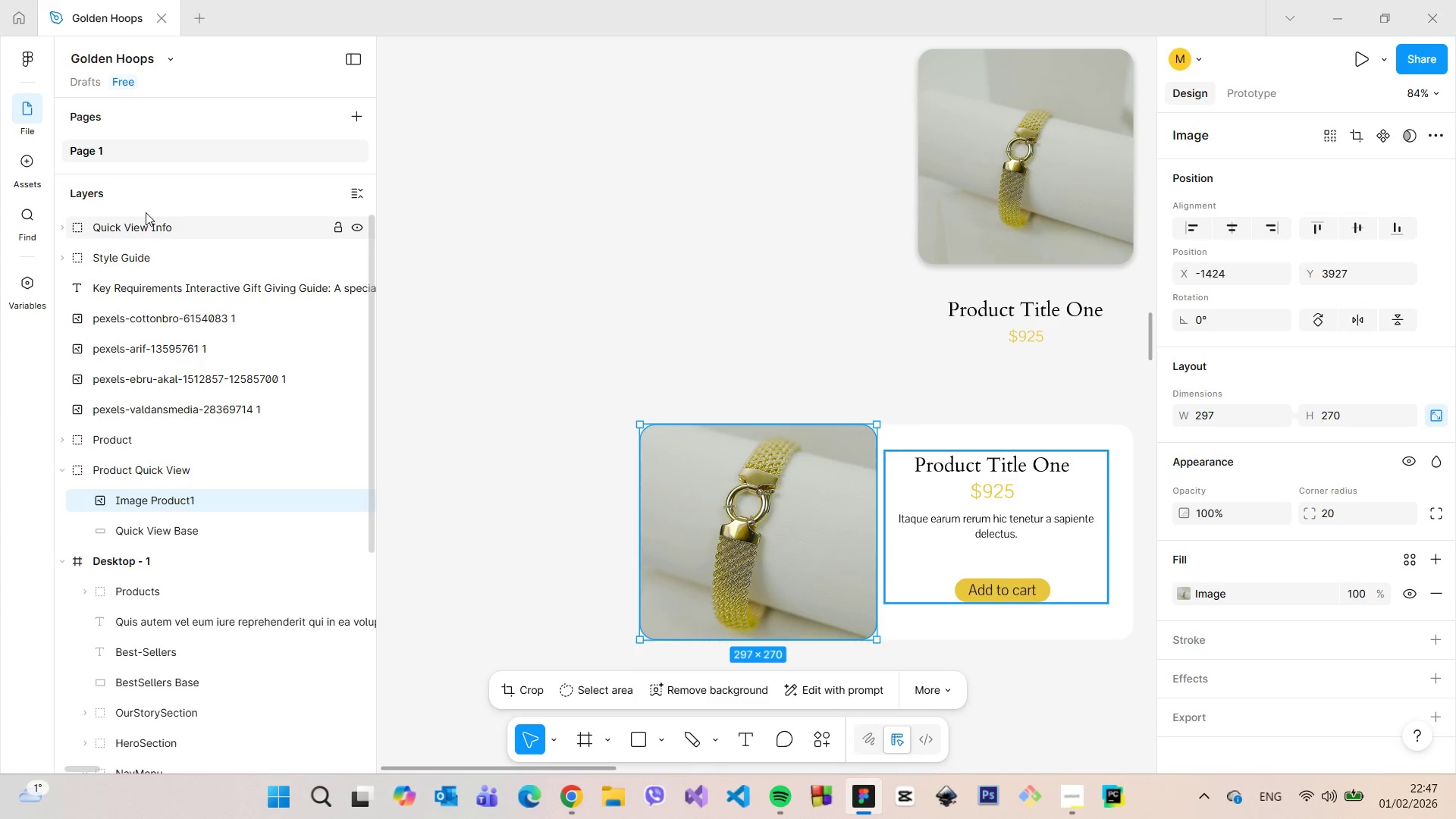 
left_click([145, 221])
 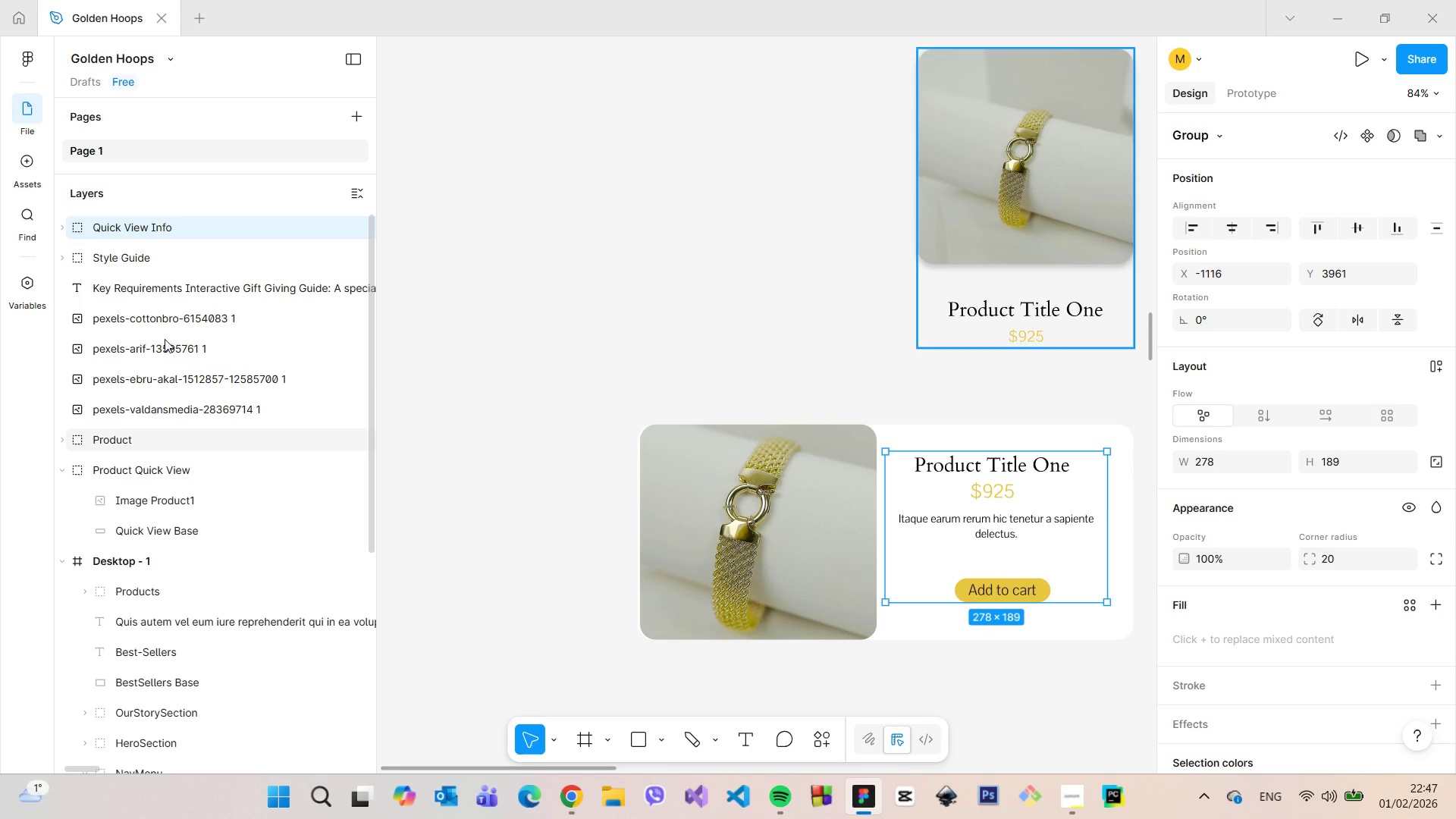 
left_click_drag(start_coordinate=[162, 229], to_coordinate=[179, 493])
 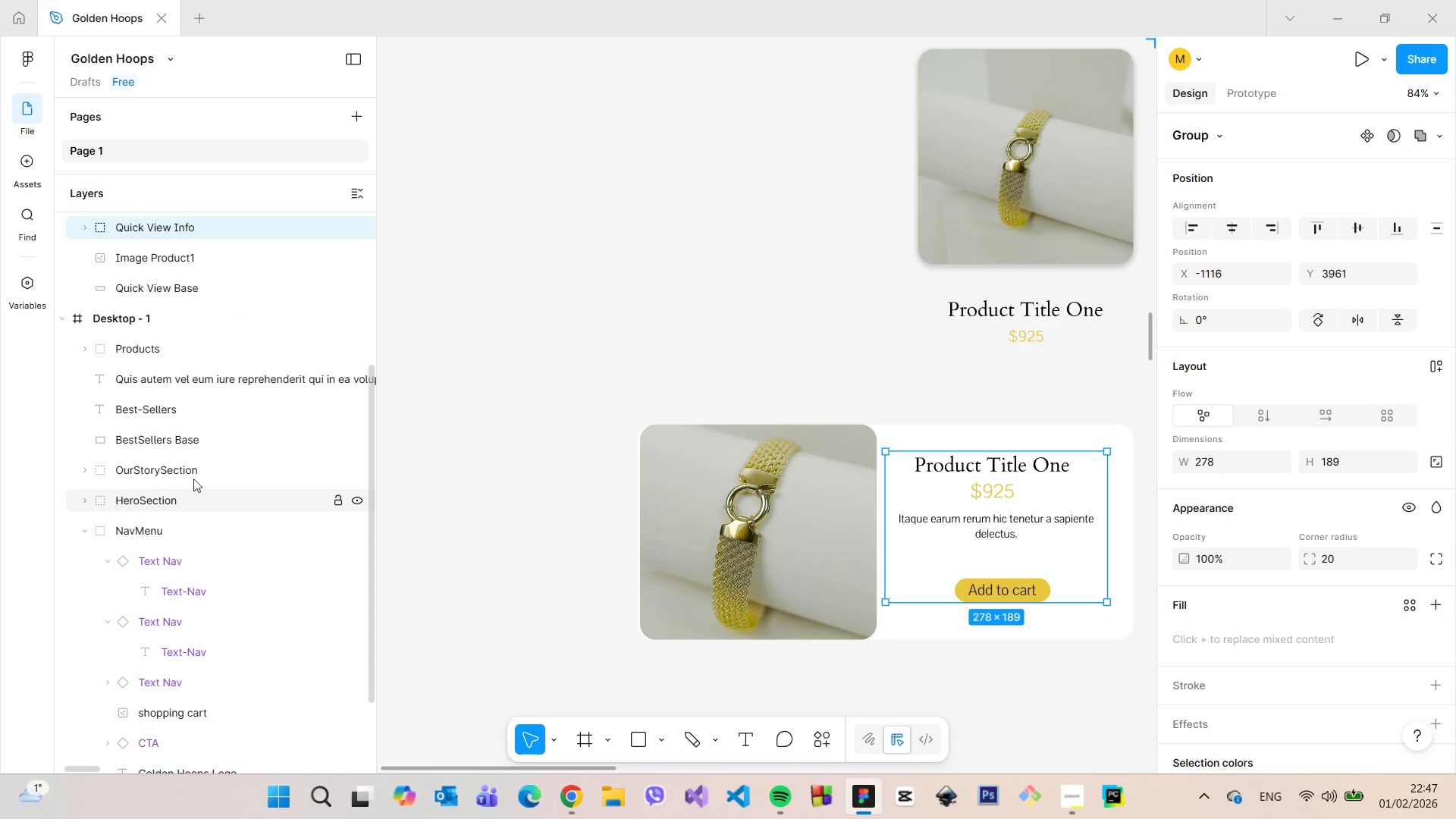 
scroll: coordinate [200, 475], scroll_direction: up, amount: 2.0
 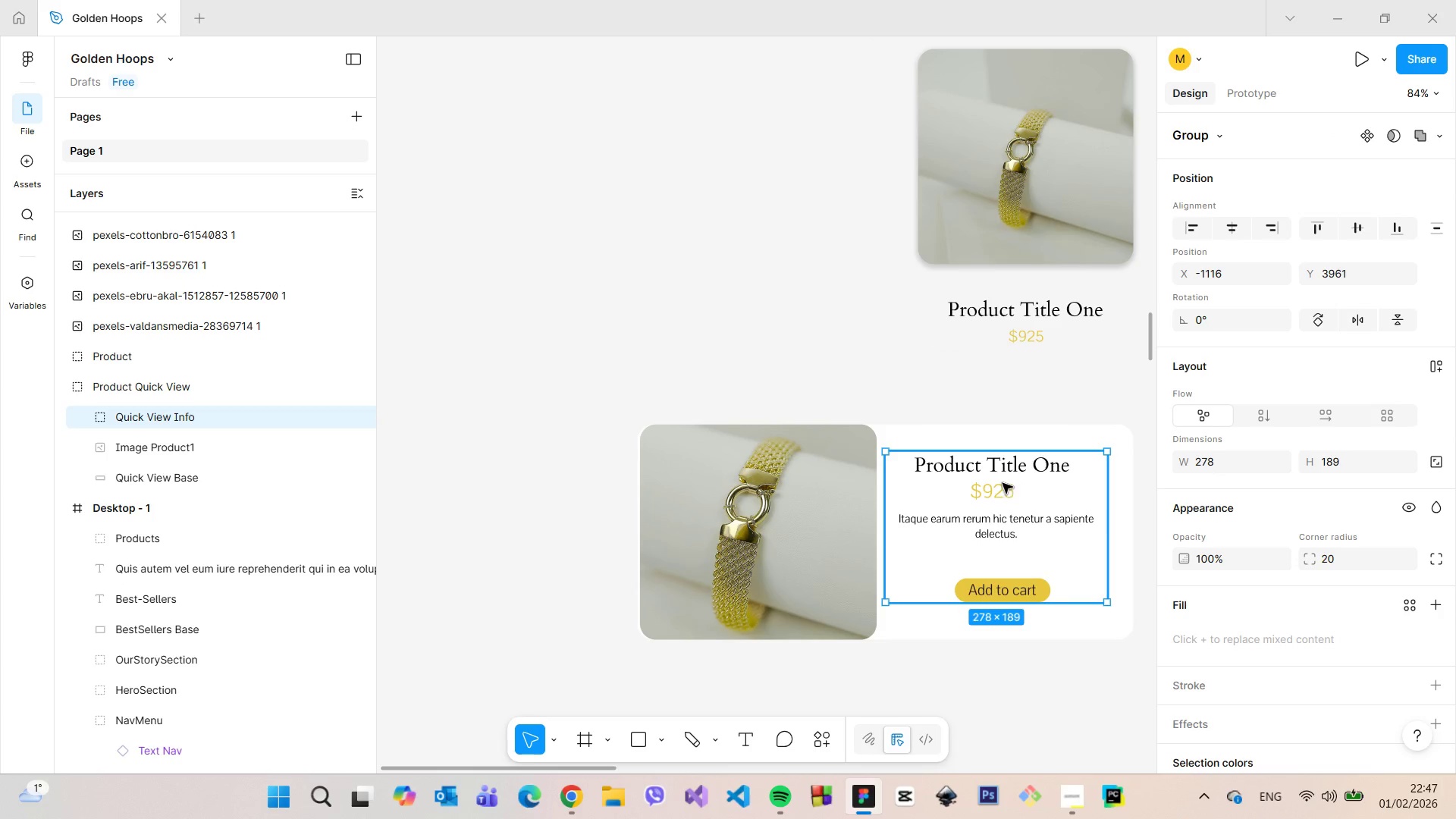 
left_click_drag(start_coordinate=[997, 484], to_coordinate=[1006, 487])
 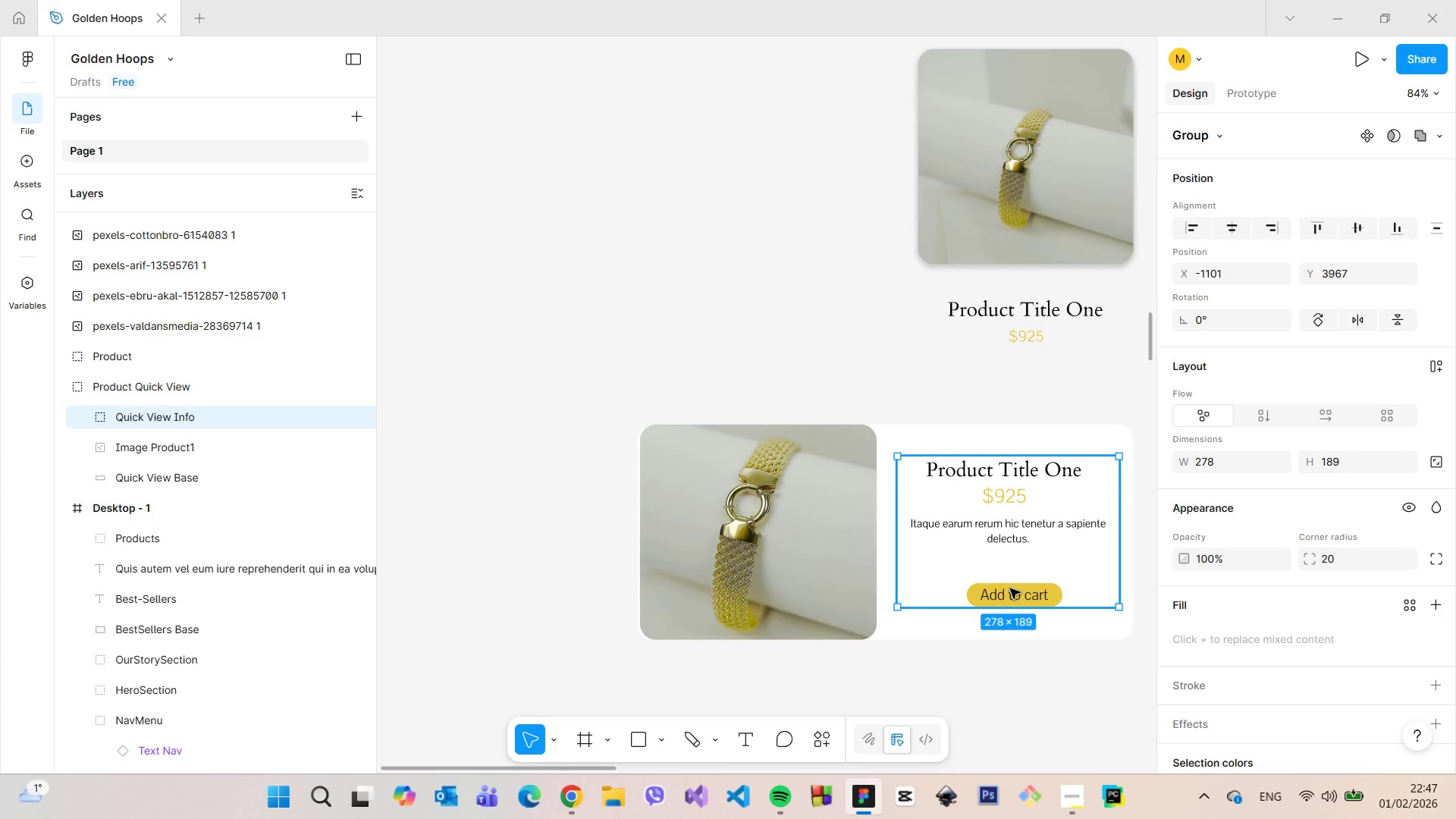 
double_click([1010, 588])
 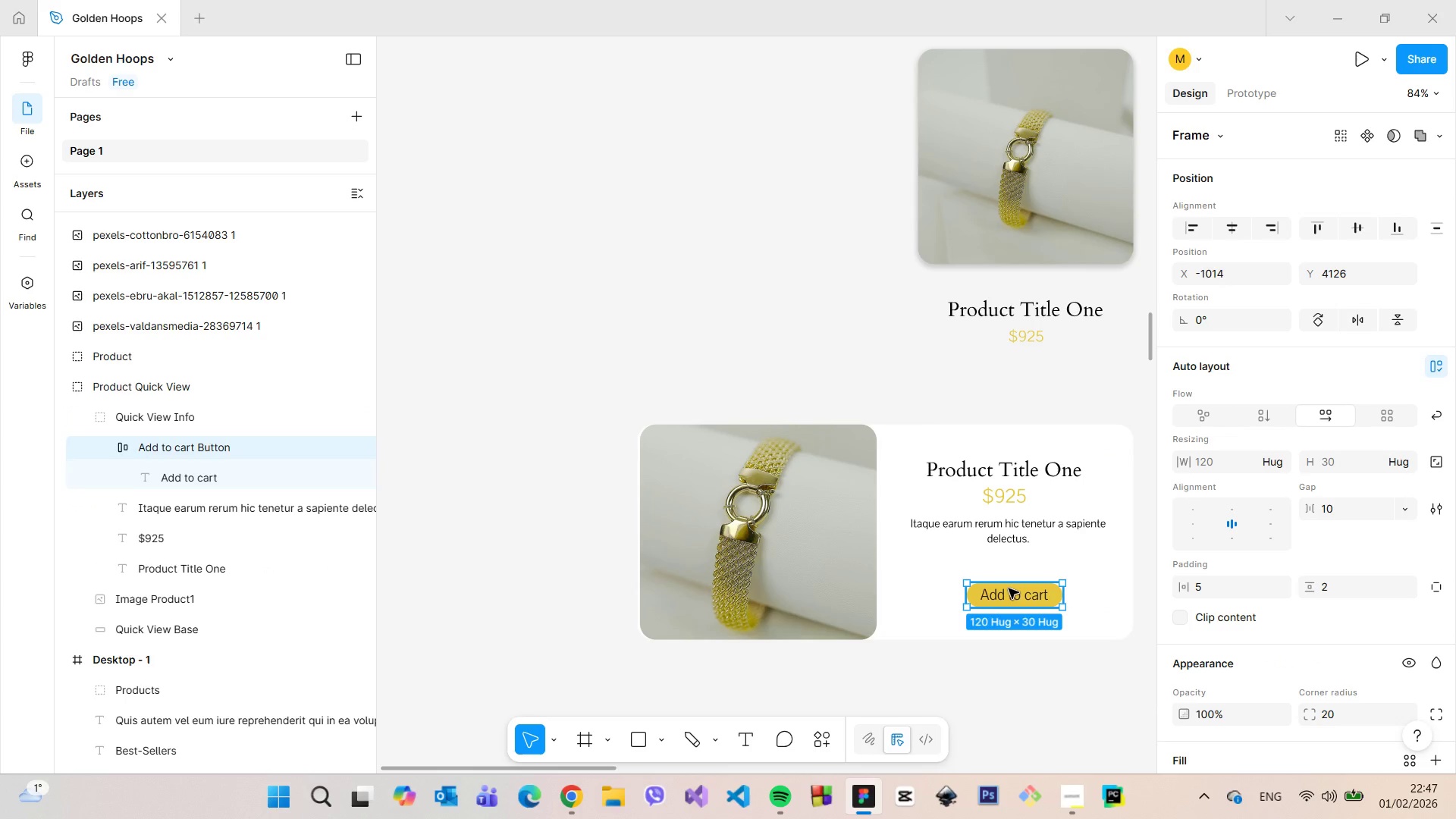 
left_click_drag(start_coordinate=[1009, 588], to_coordinate=[1001, 588])
 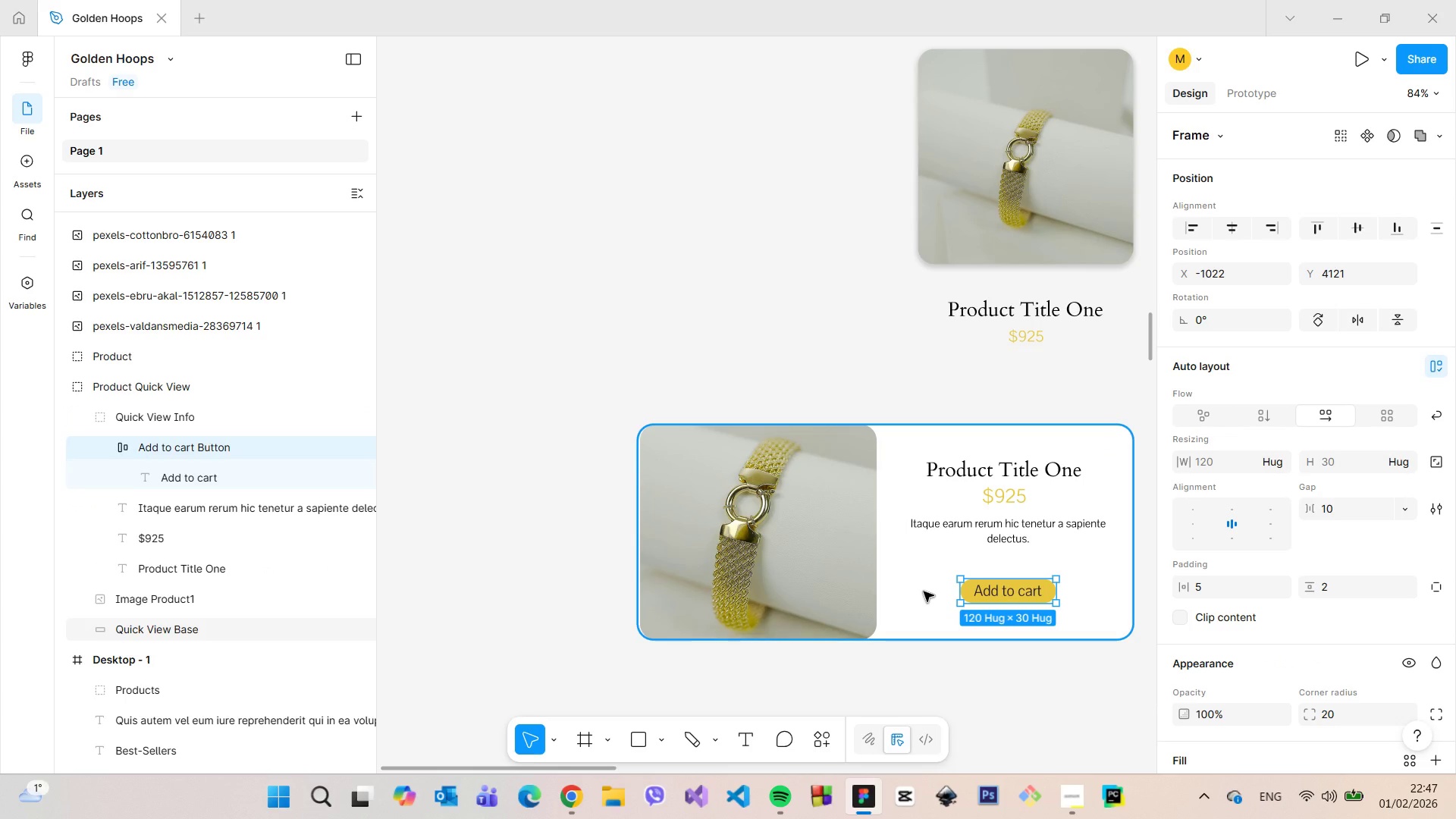 
hold_key(key=AltLeft, duration=1.52)
 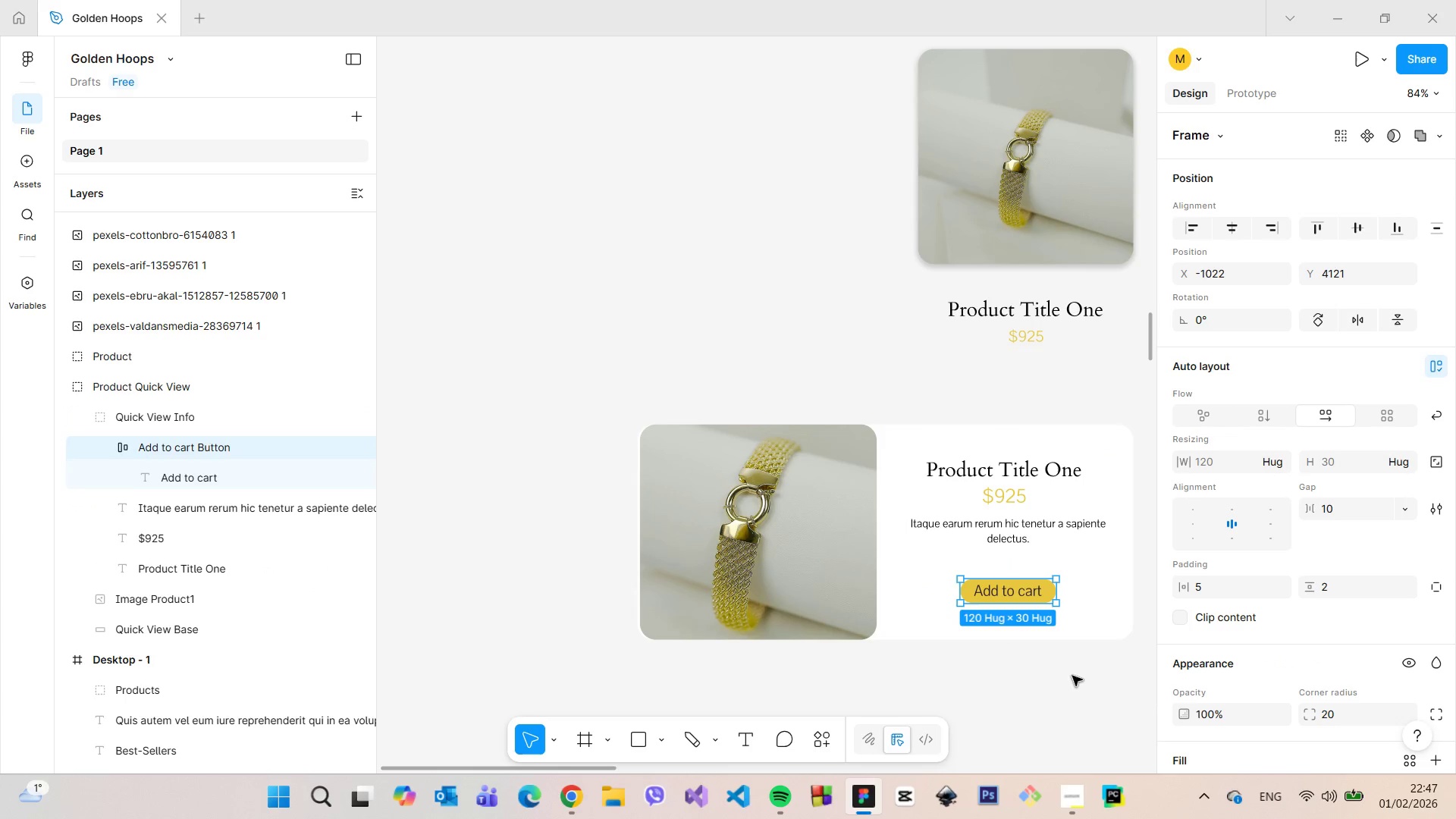 
hold_key(key=AltLeft, duration=0.45)
 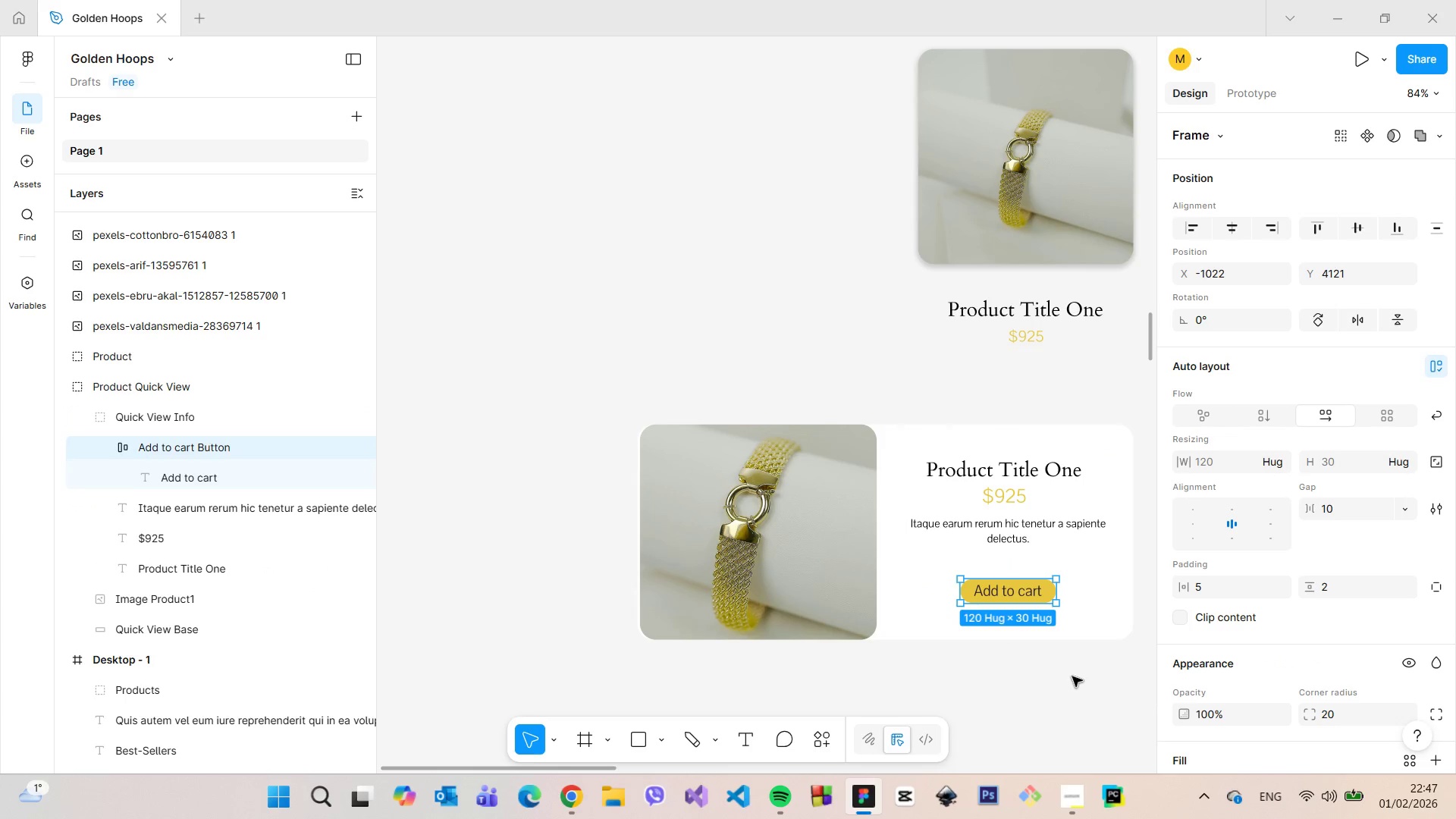 
left_click([1072, 676])
 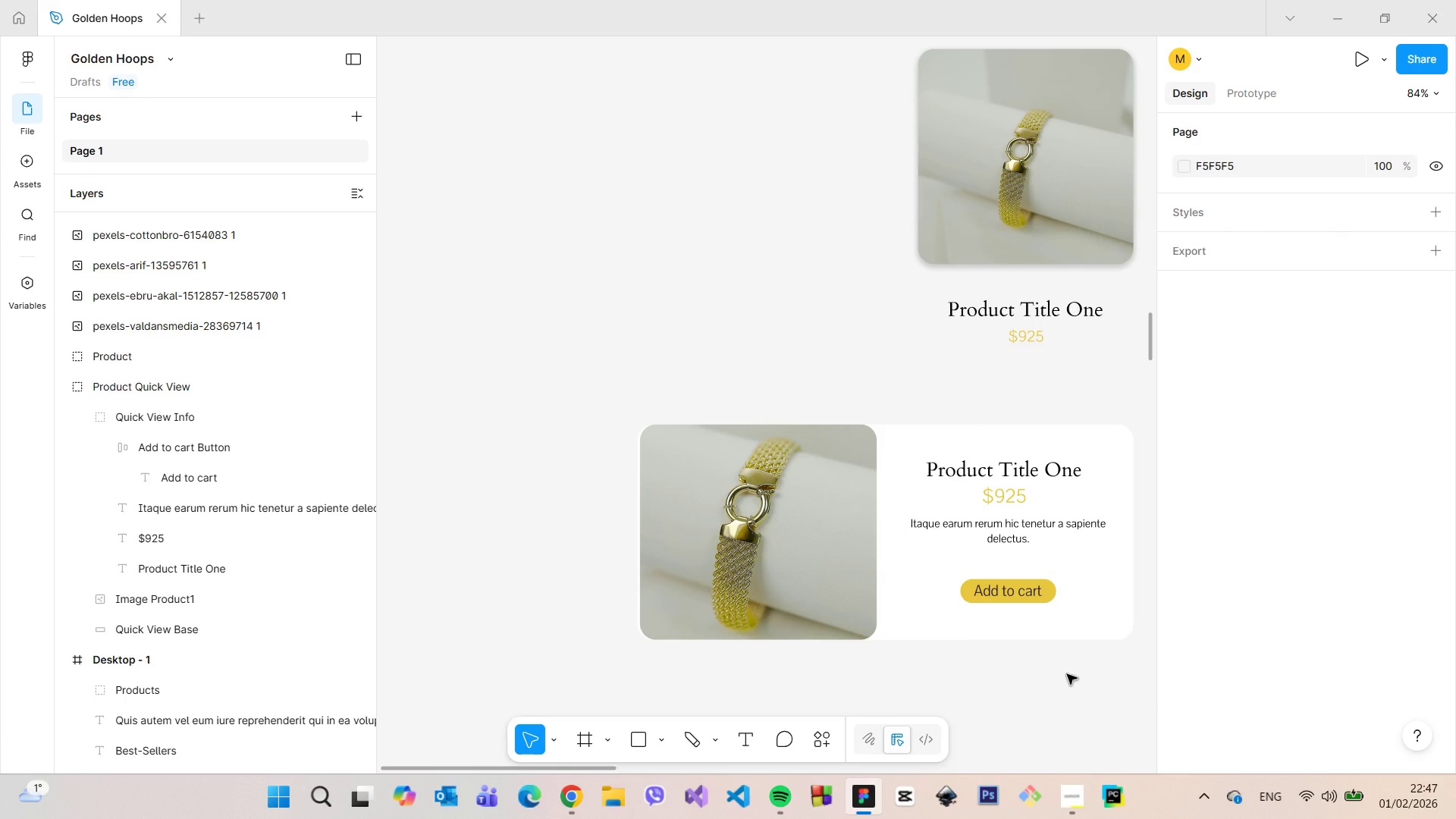 
scroll: coordinate [1074, 676], scroll_direction: none, amount: 0.0
 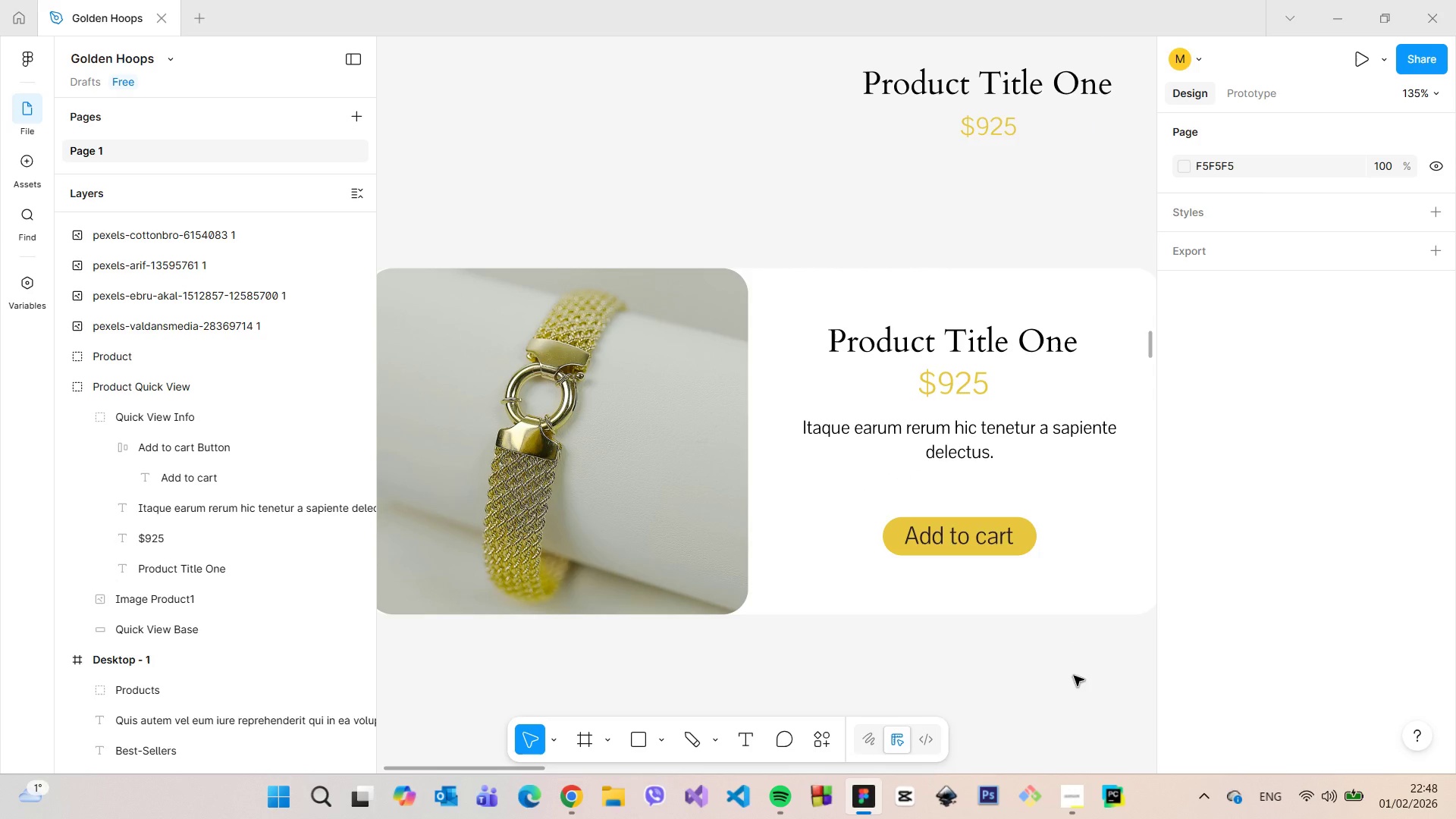 
scroll: coordinate [1050, 610], scroll_direction: down, amount: 9.0
 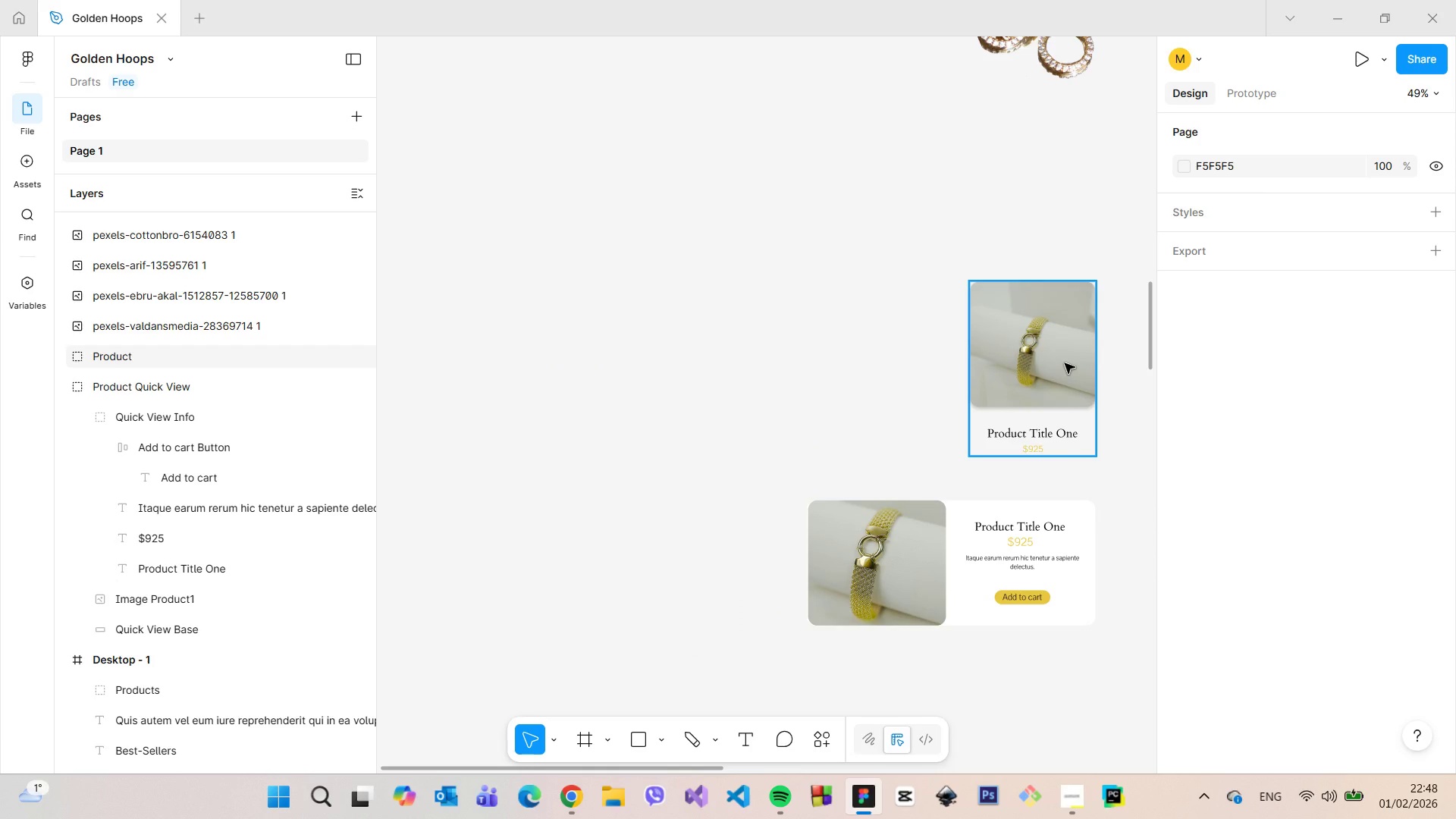 
left_click_drag(start_coordinate=[1065, 363], to_coordinate=[902, 365])
 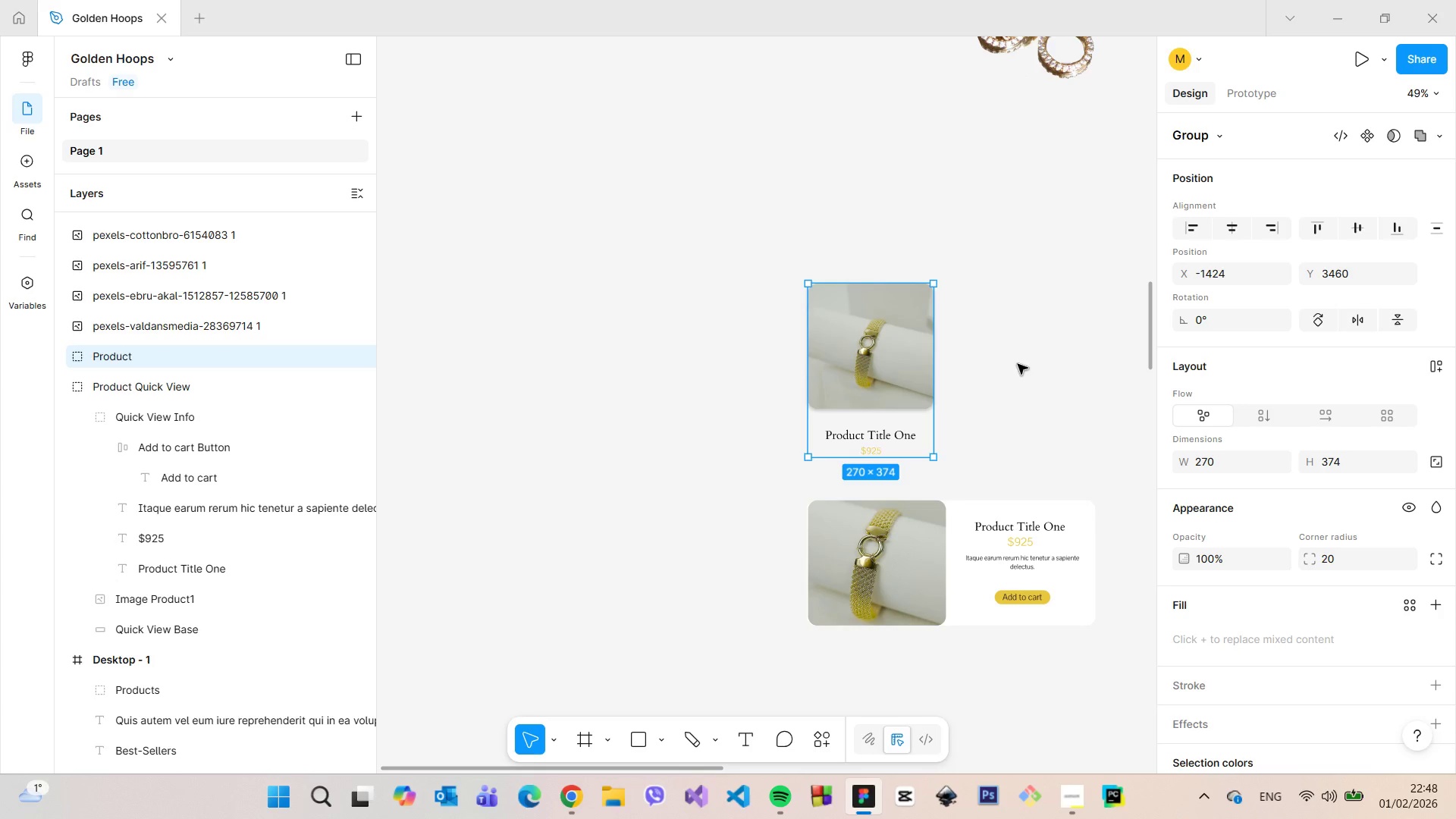 
left_click([1018, 364])
 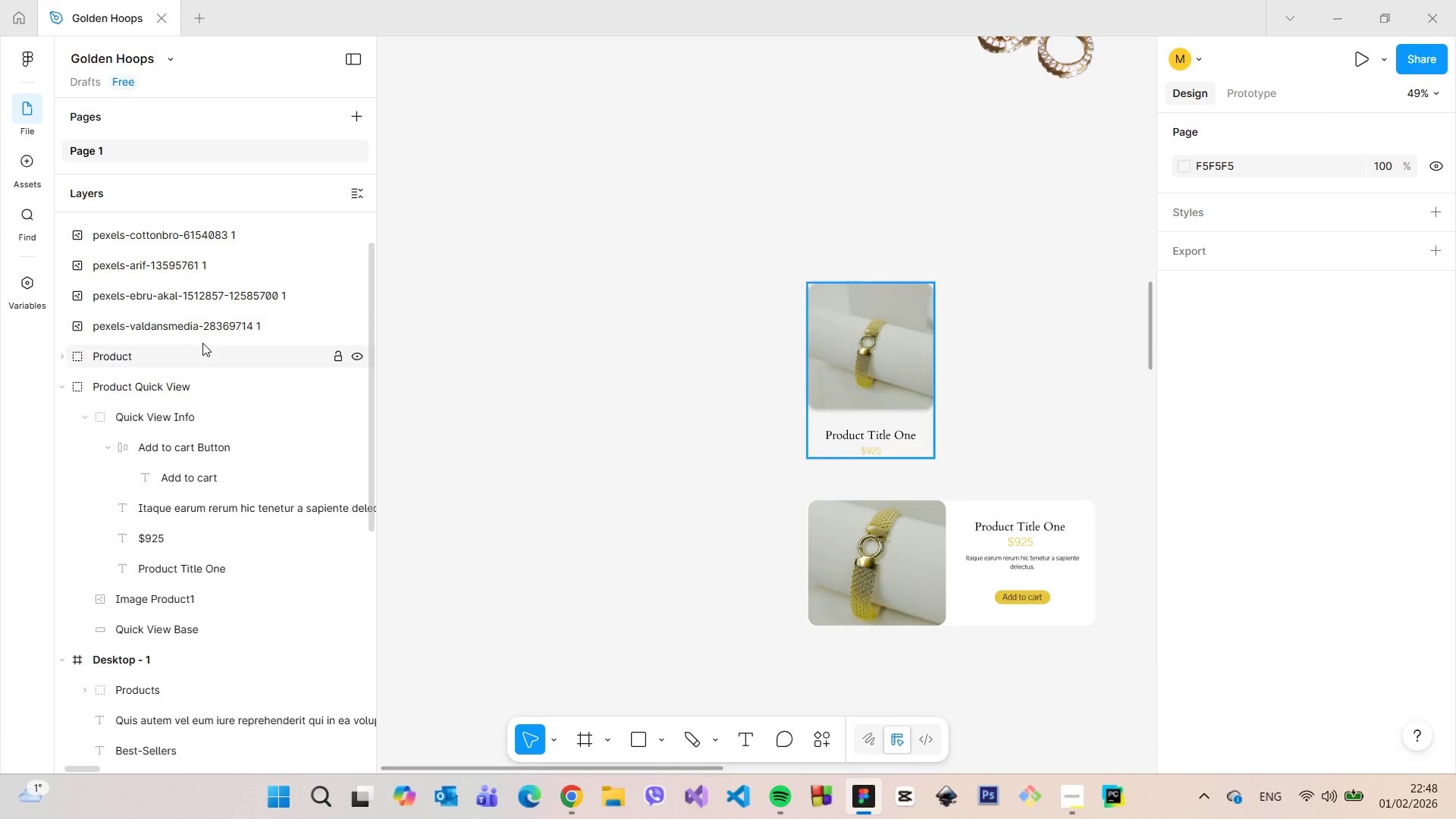 
left_click([202, 344])
 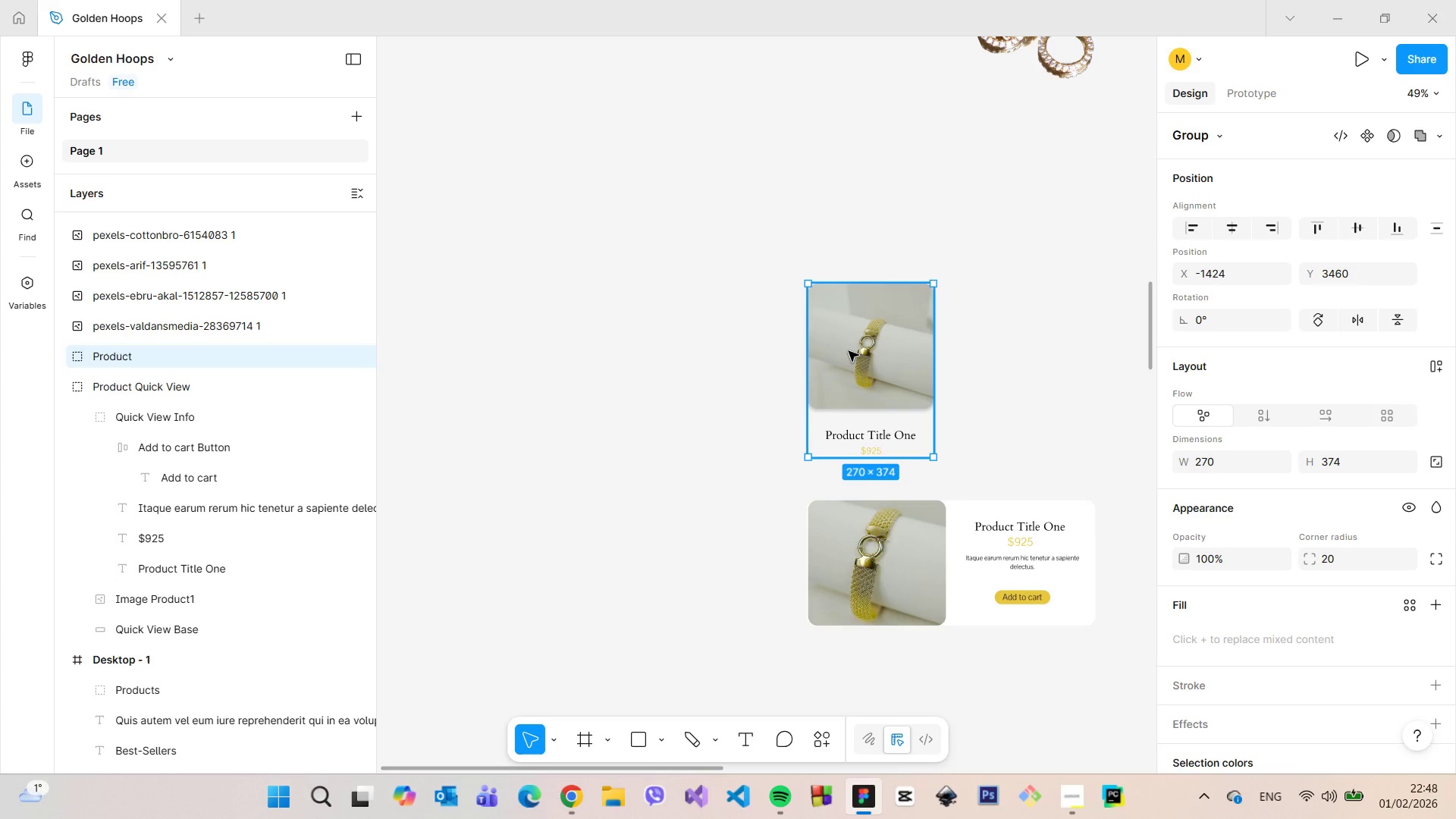 
right_click([849, 351])
 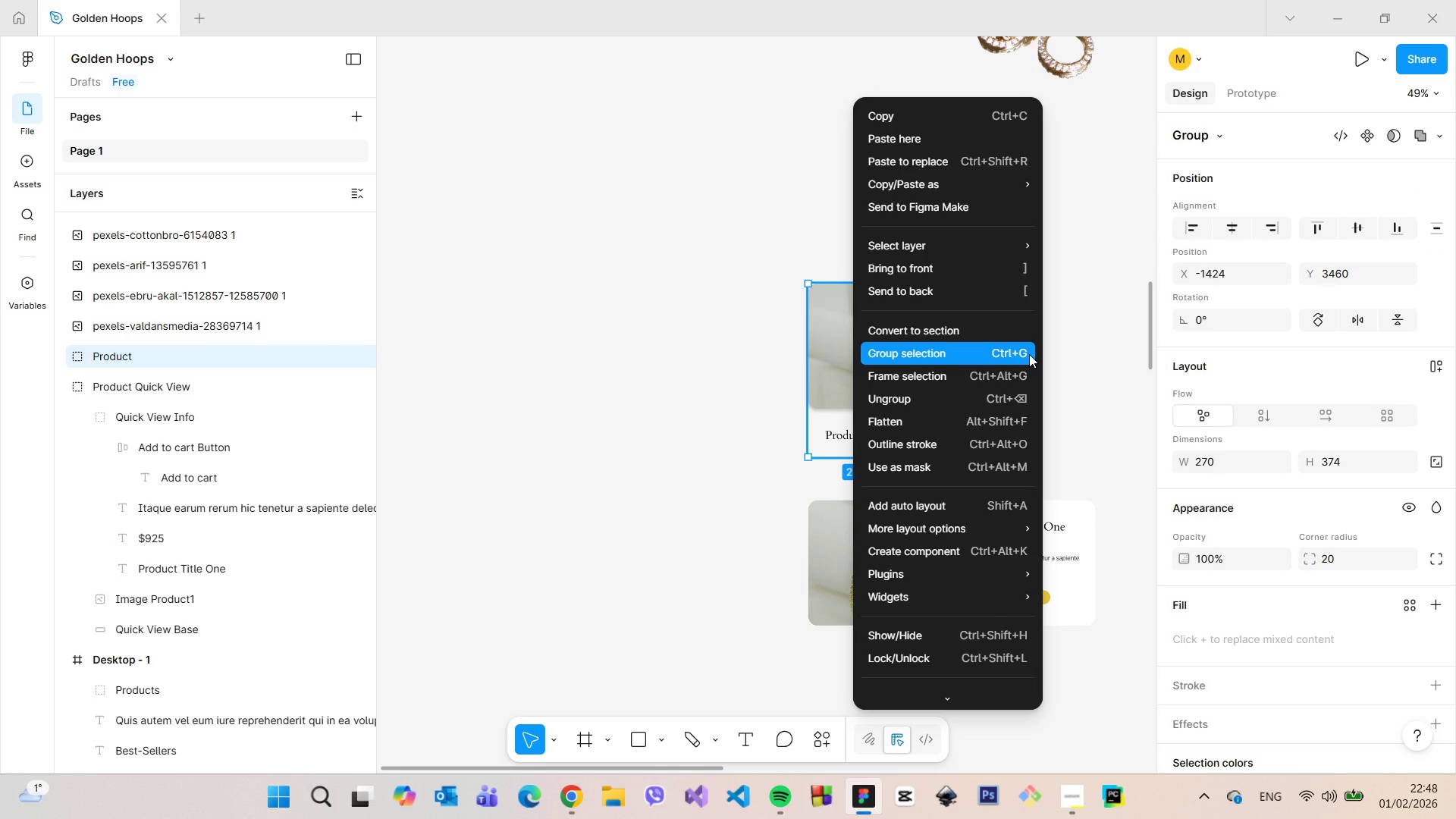 
left_click([1082, 376])
 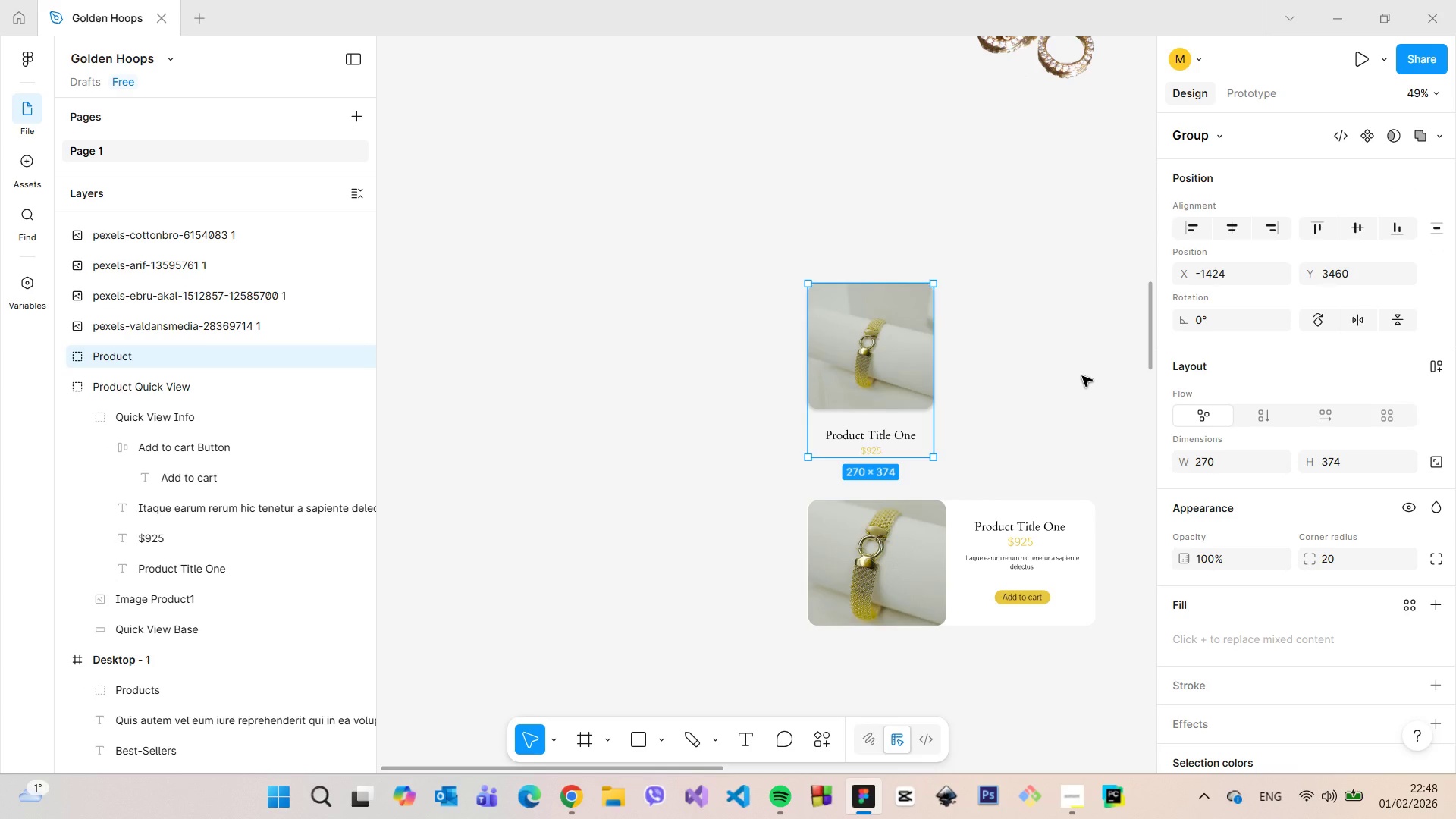 
left_click([1082, 376])
 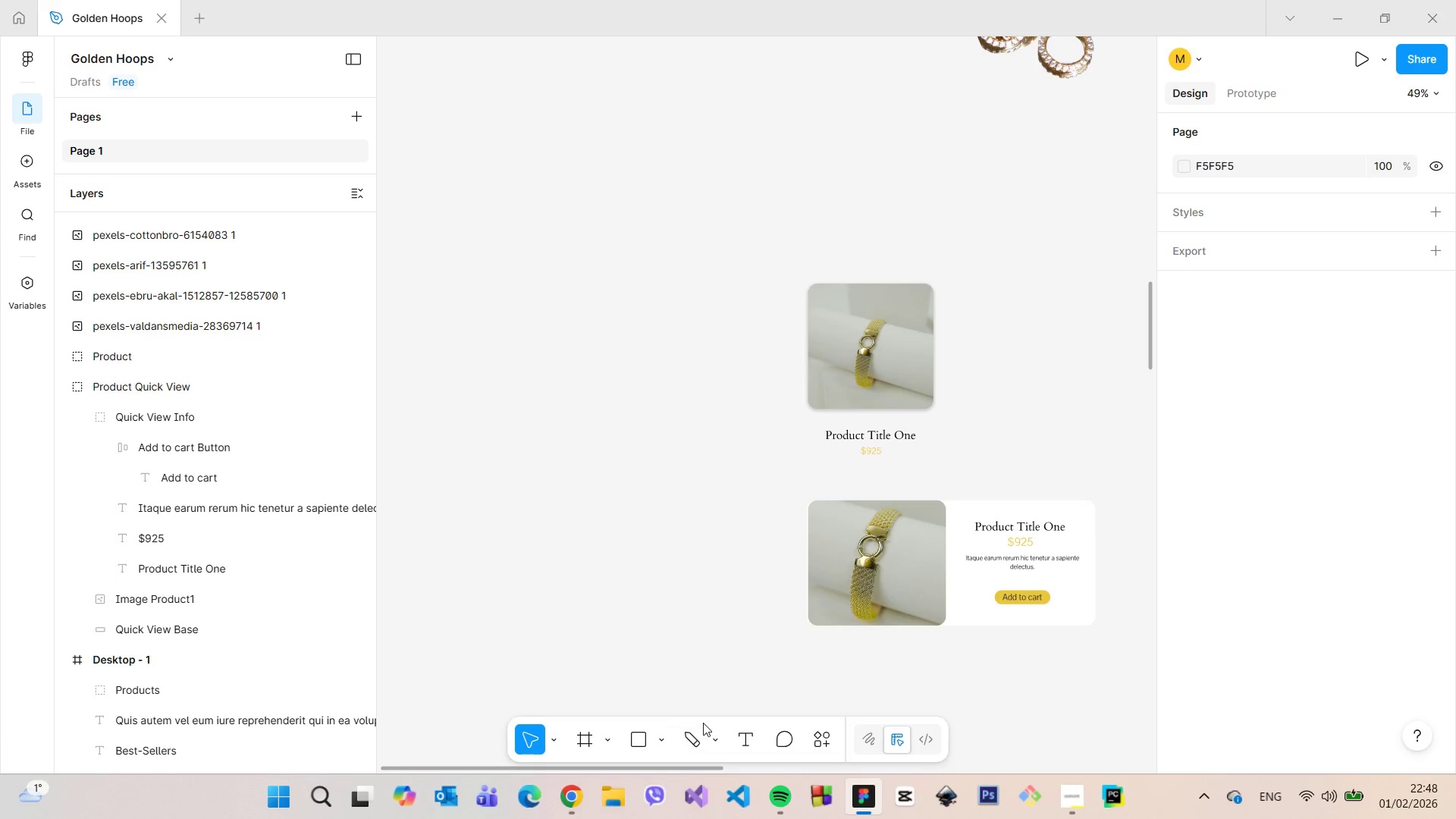 
wait(9.36)
 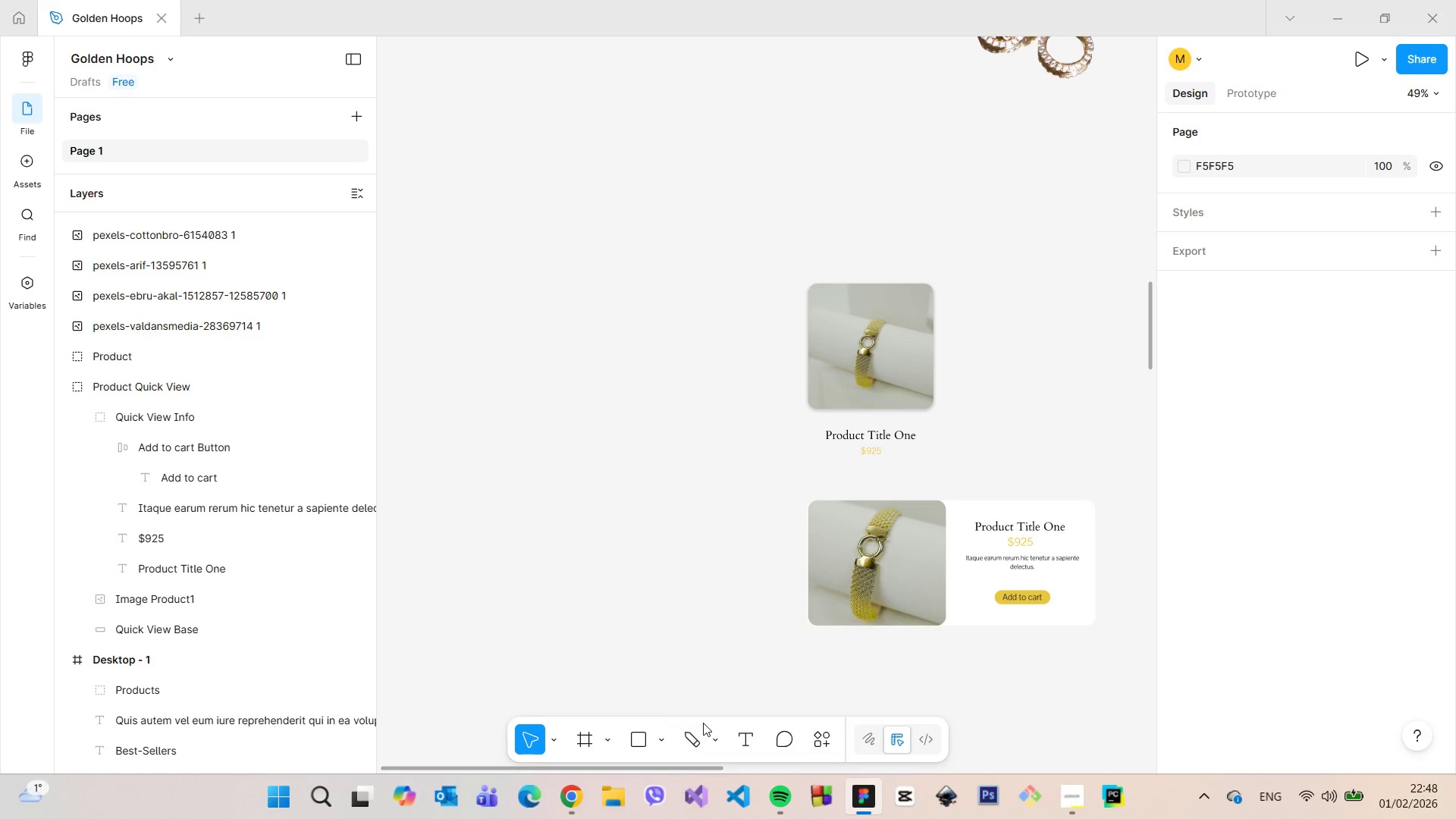 
left_click([586, 791])
 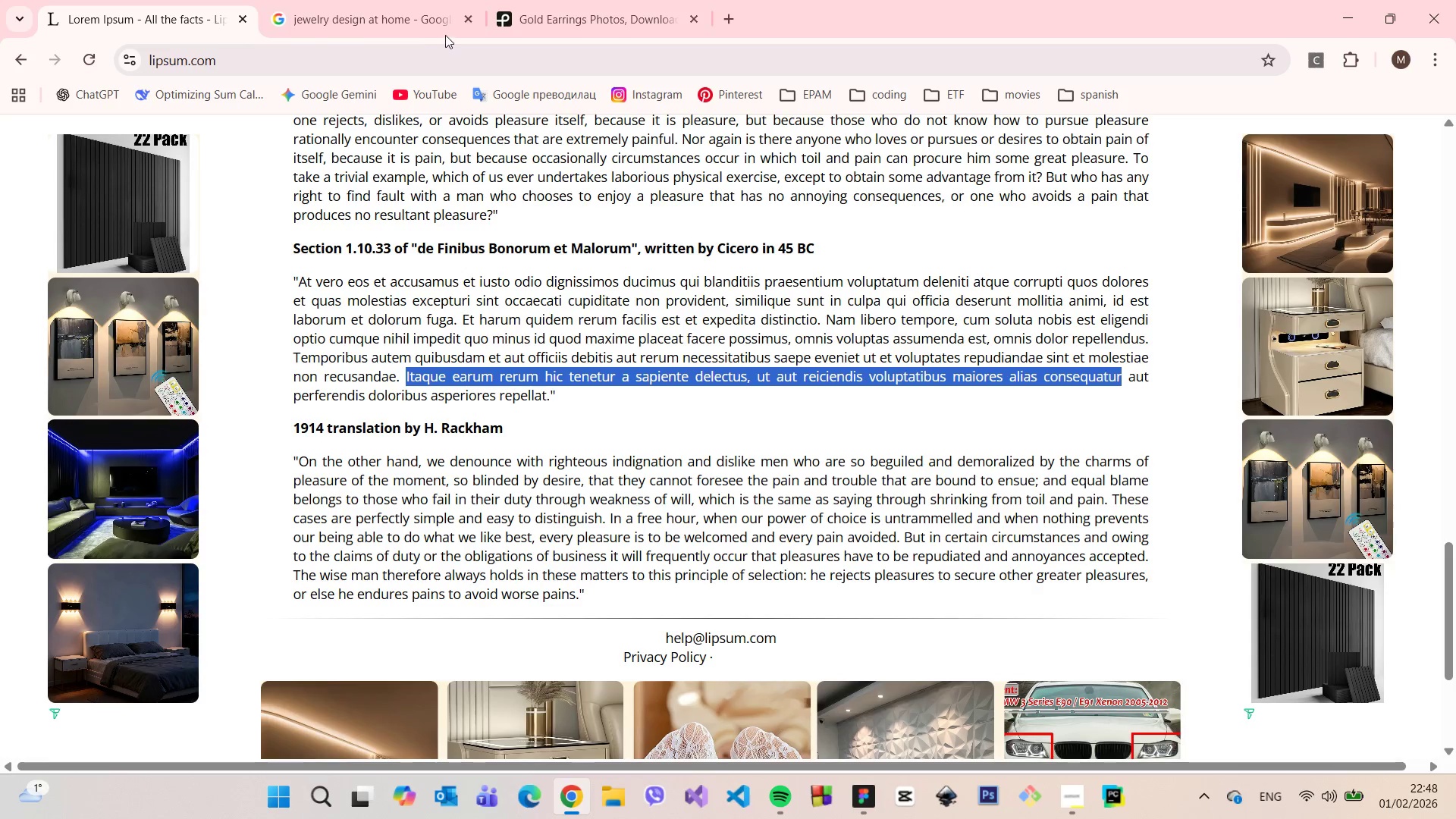 
left_click([425, 17])
 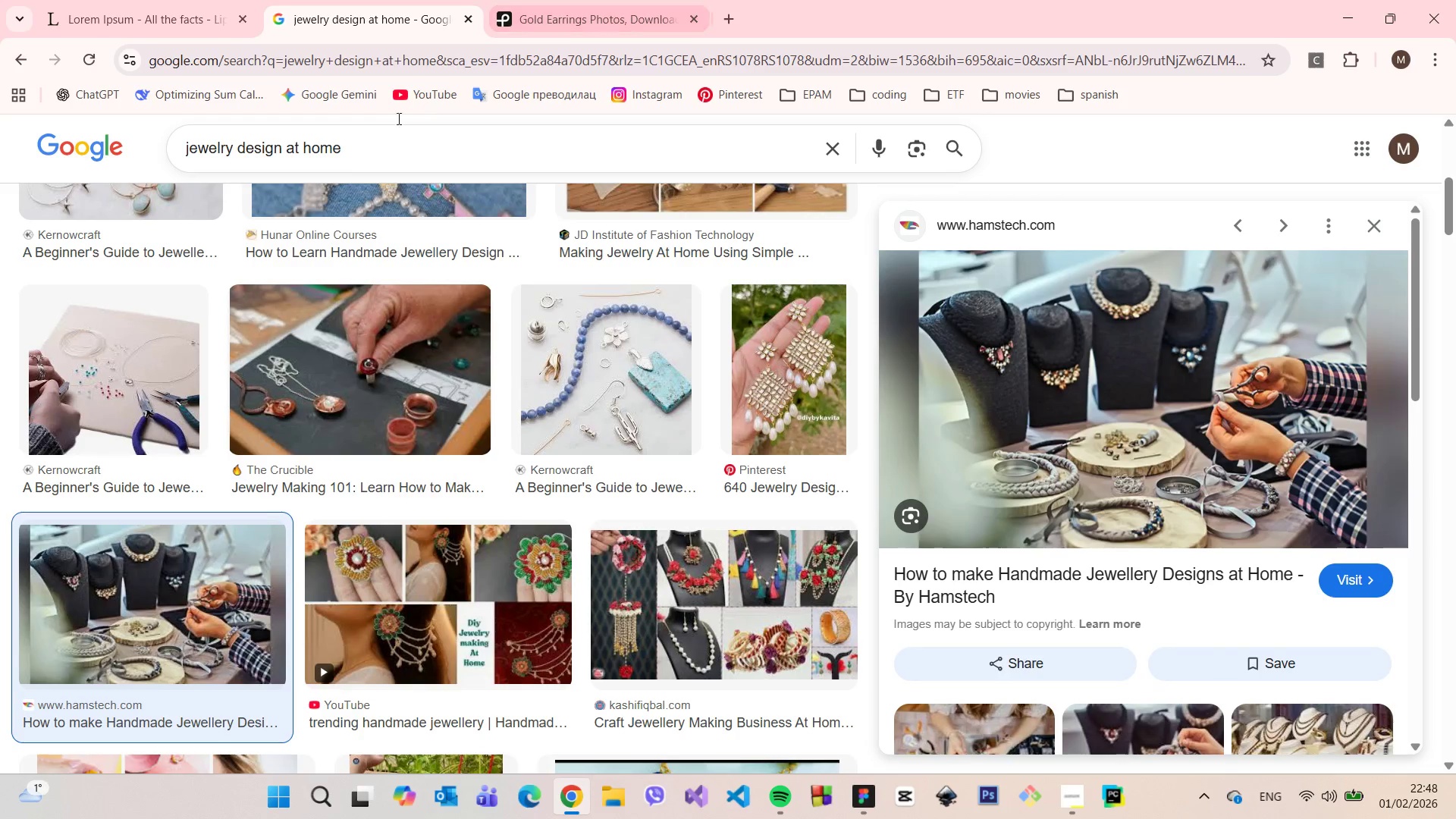 
double_click([349, 144])
 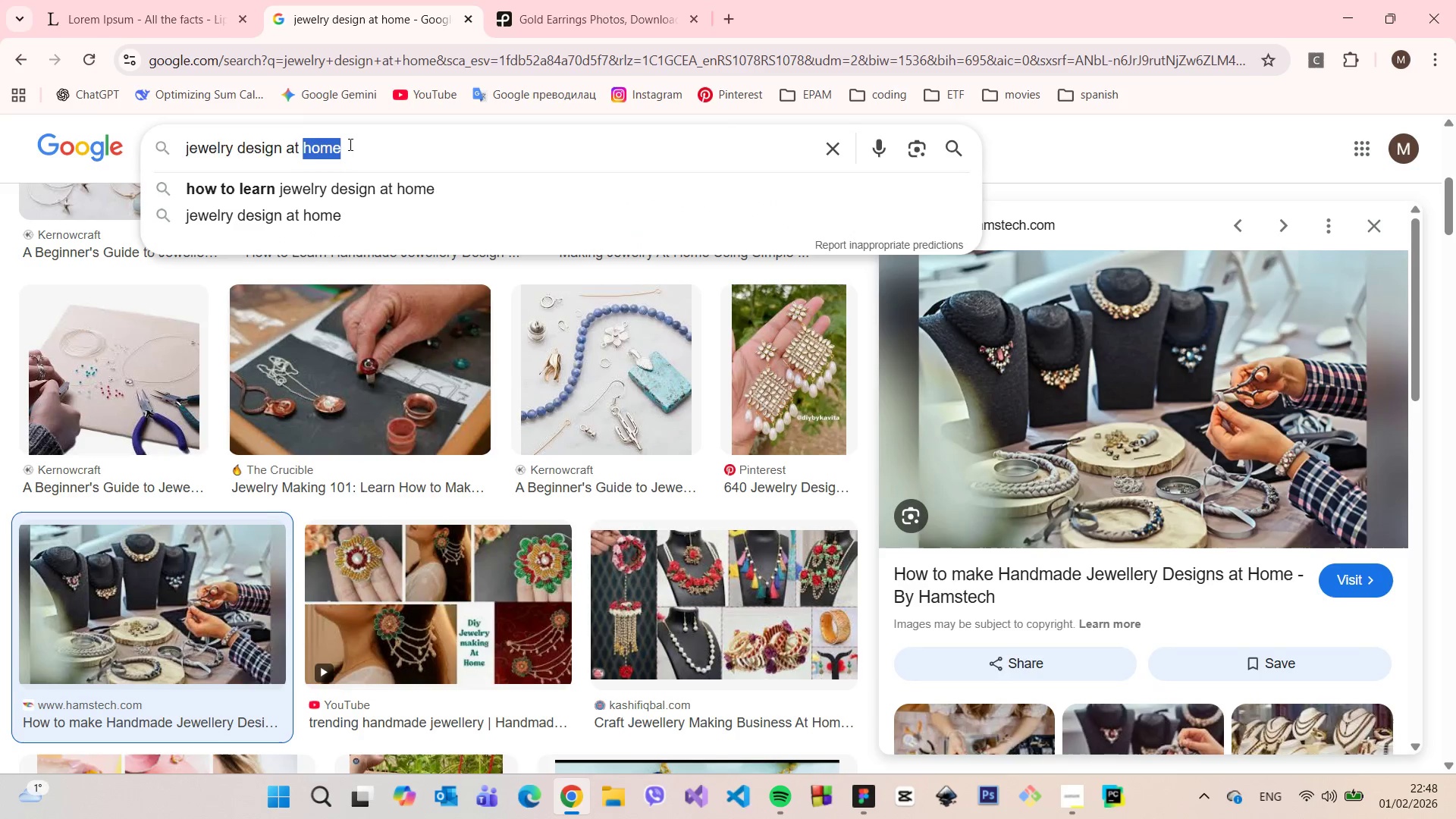 
triple_click([349, 144])
 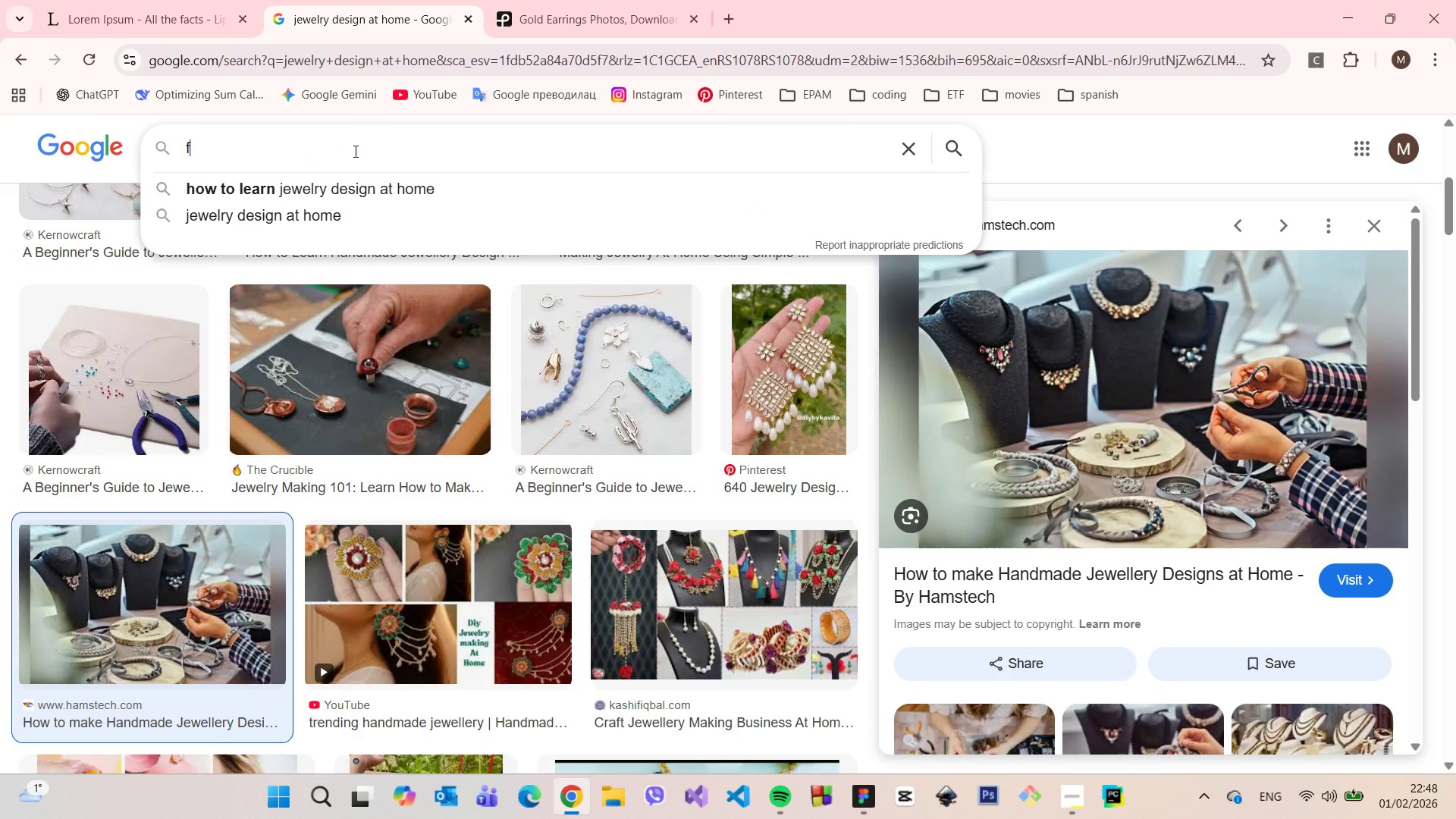 
type(flat icon)
 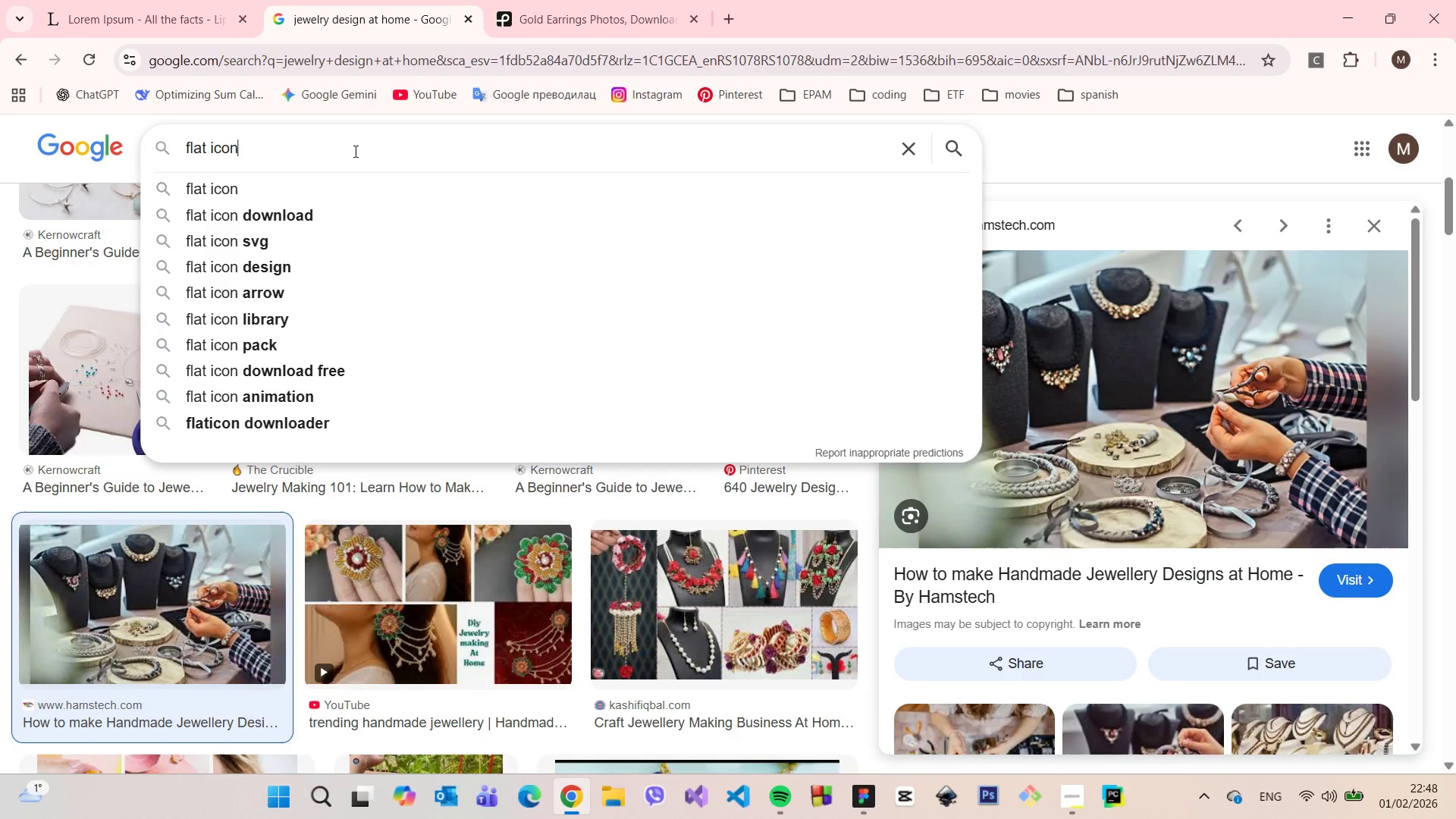 
key(Enter)
 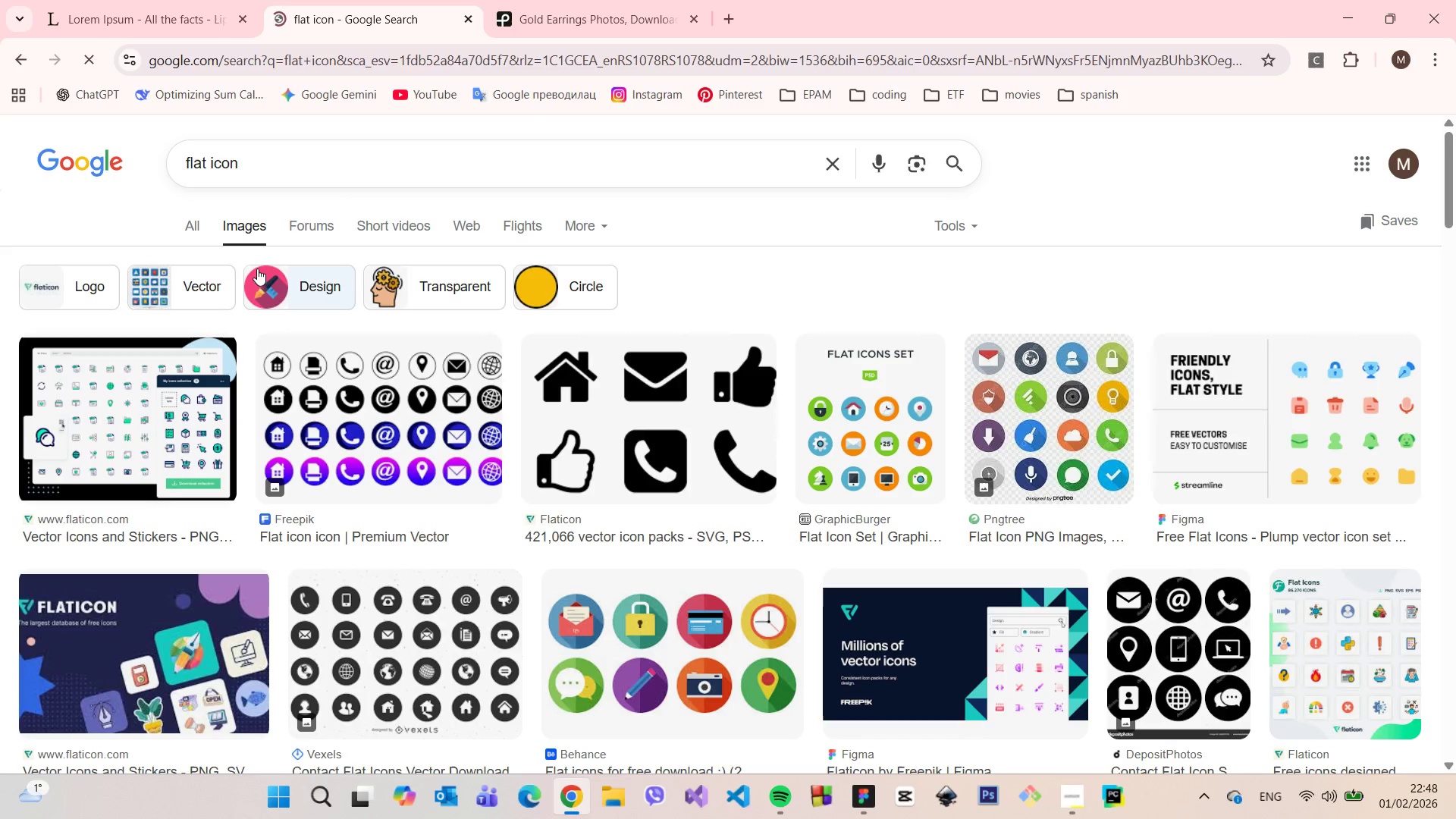 
left_click([200, 224])
 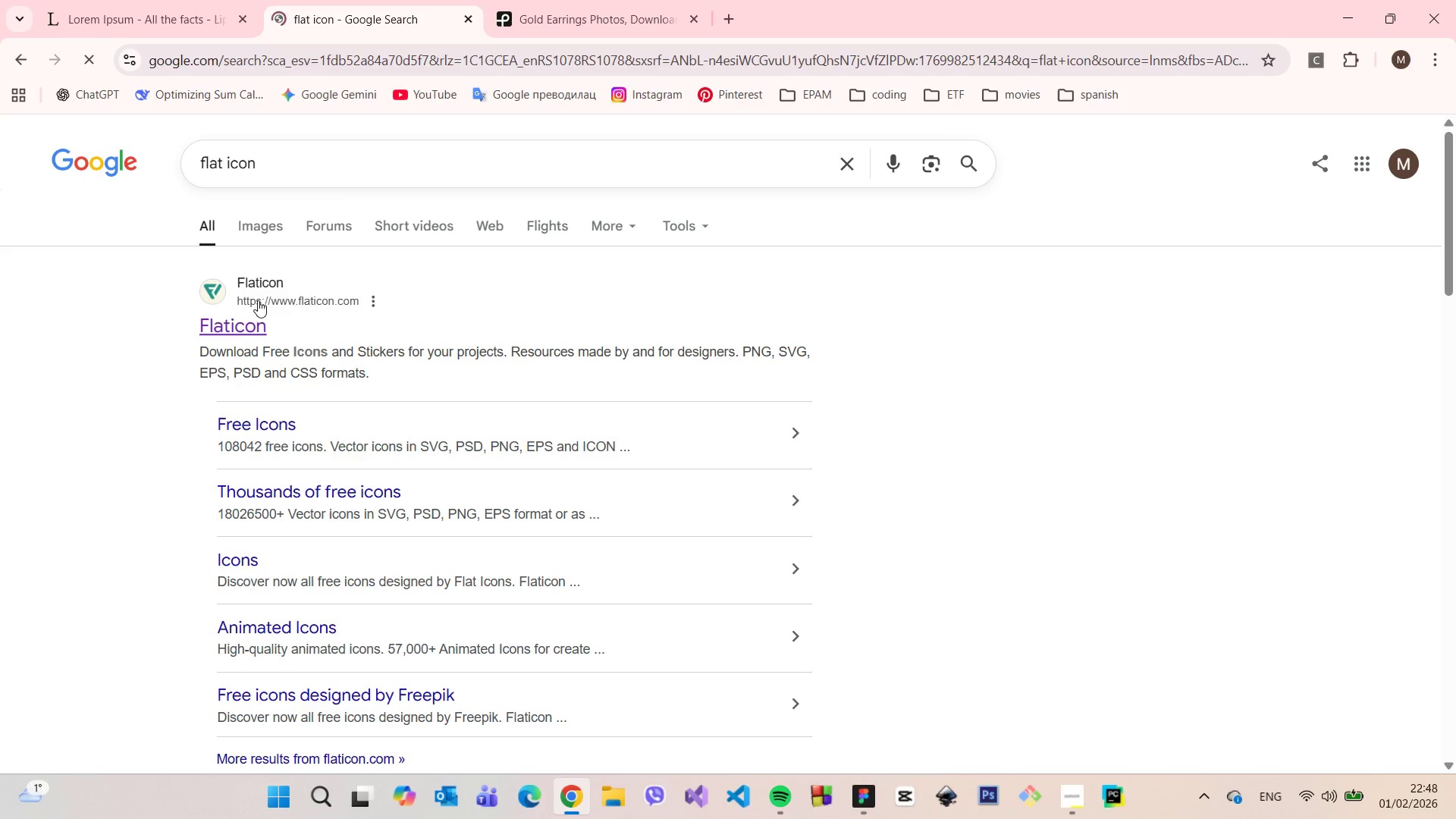 
left_click([258, 312])
 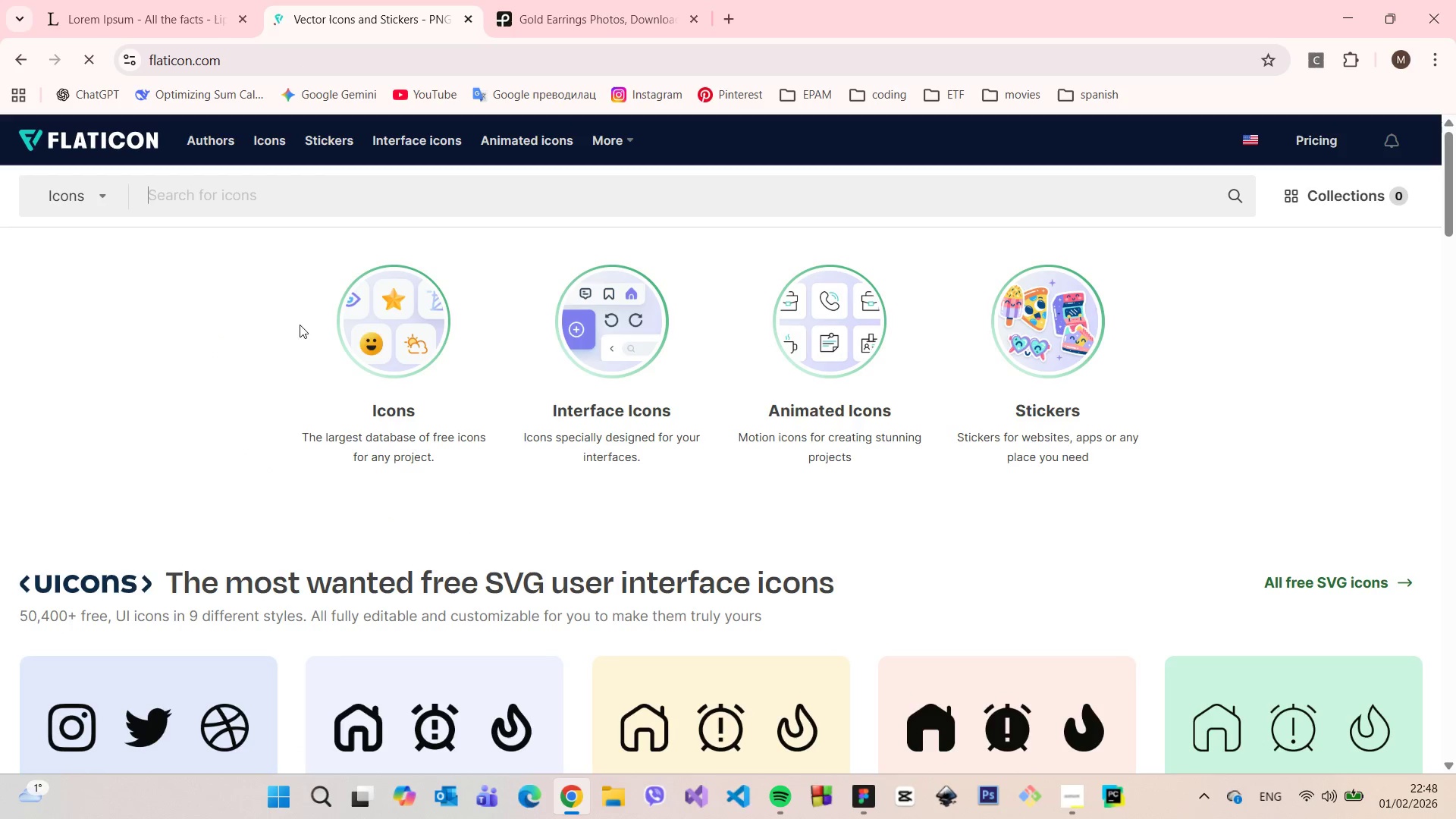 
left_click([310, 201])
 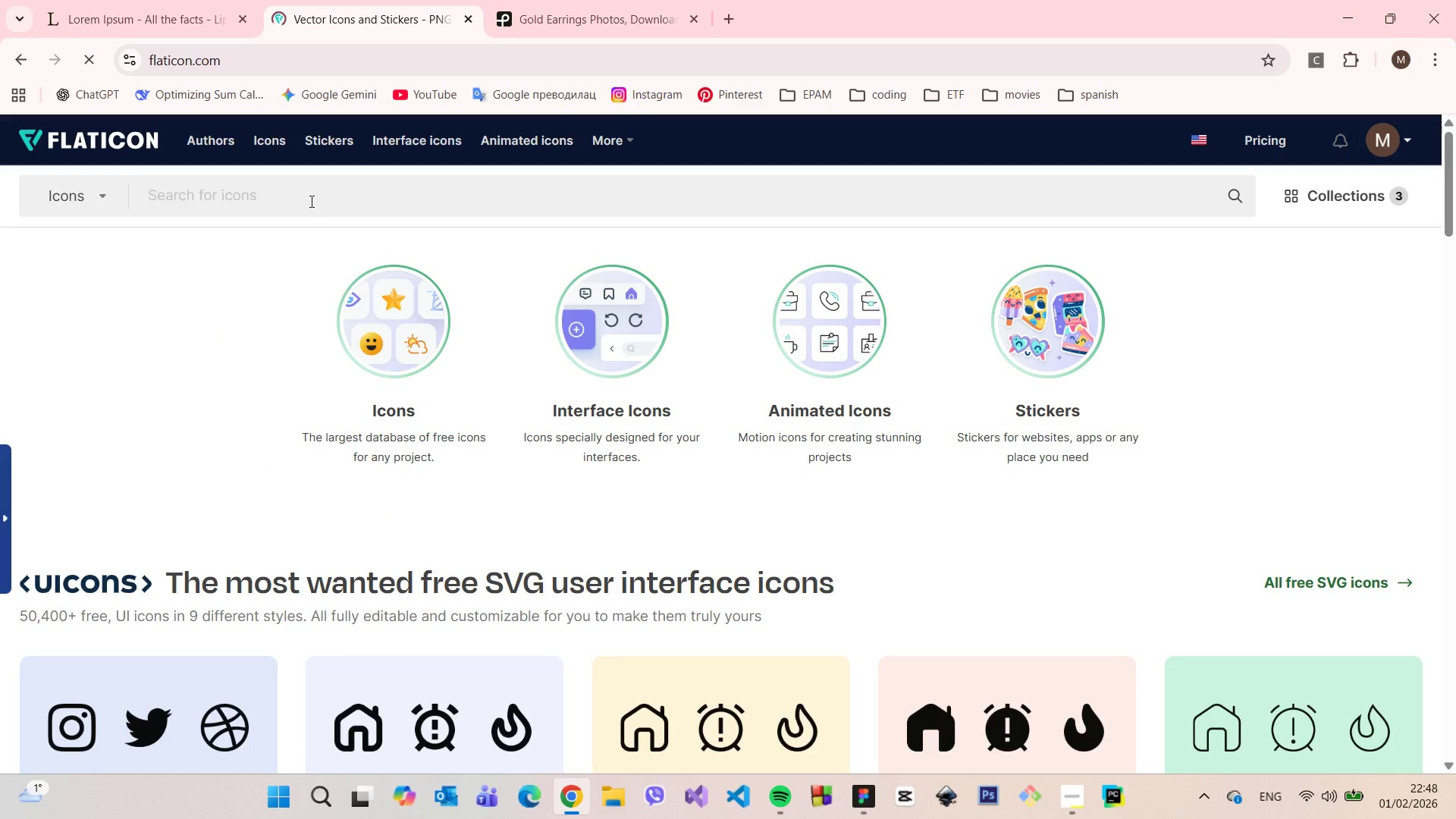 
type(view)
 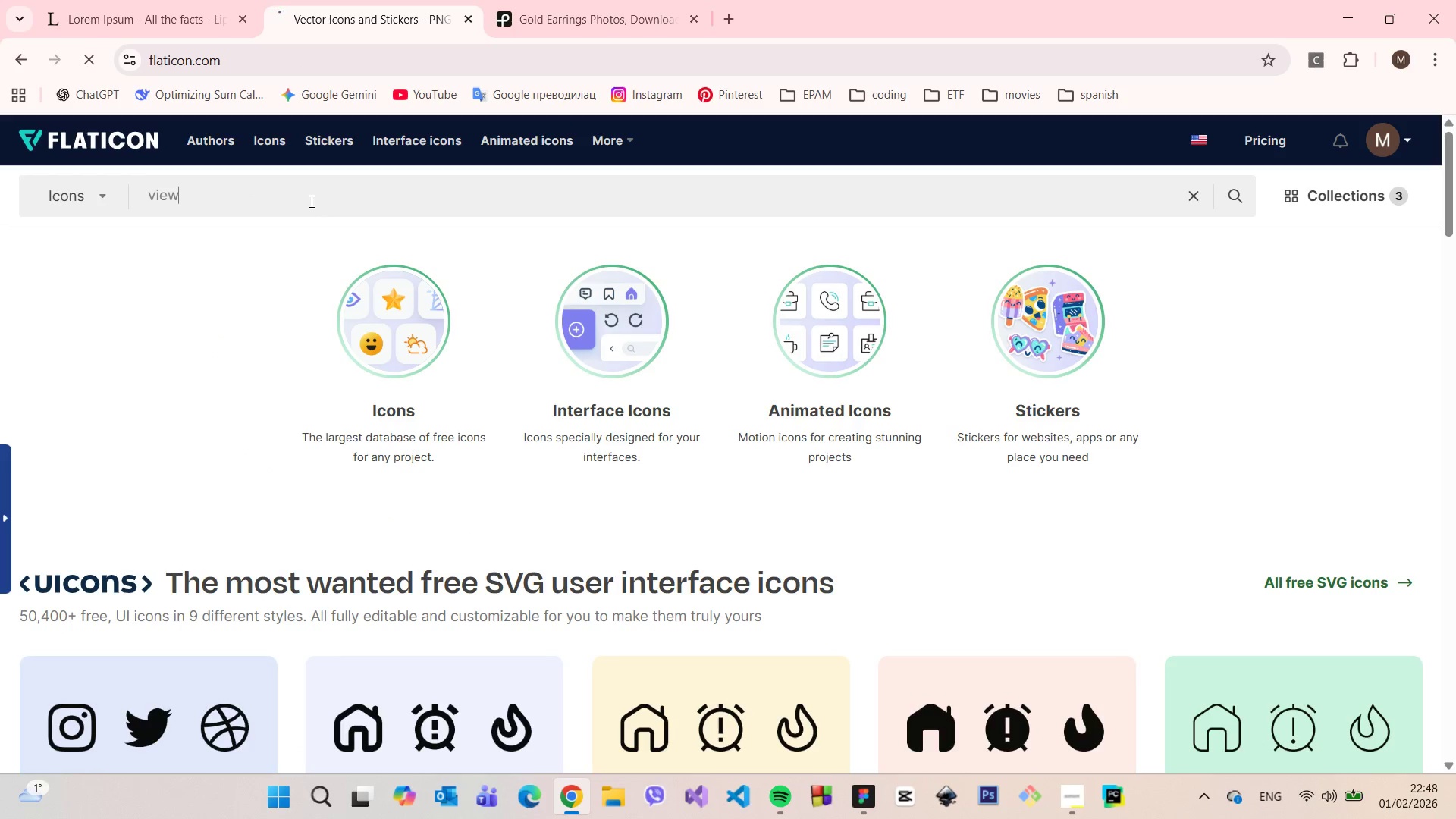 
key(Enter)
 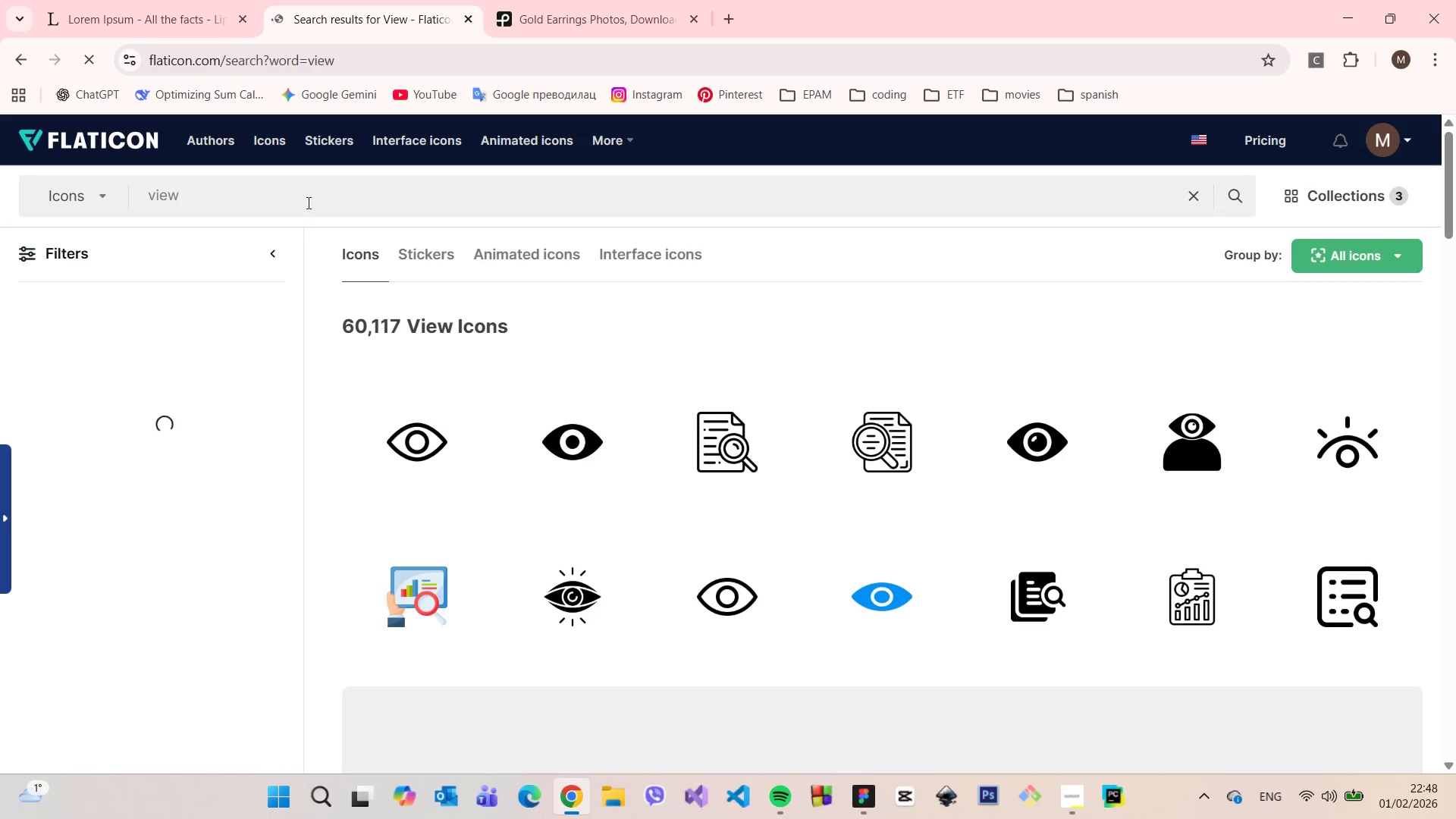 
wait(5.25)
 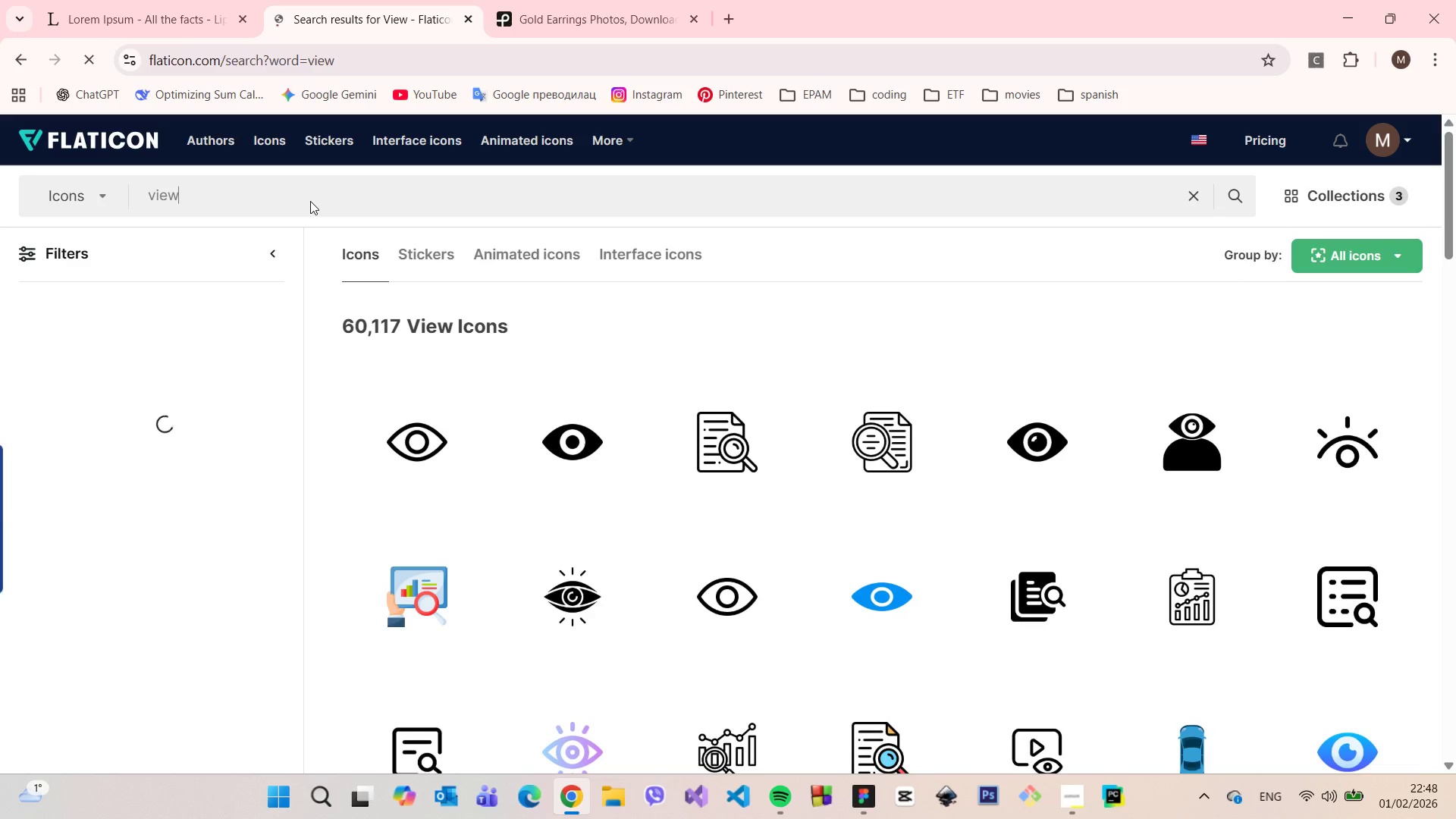 
scroll: coordinate [1003, 566], scroll_direction: down, amount: 8.0
 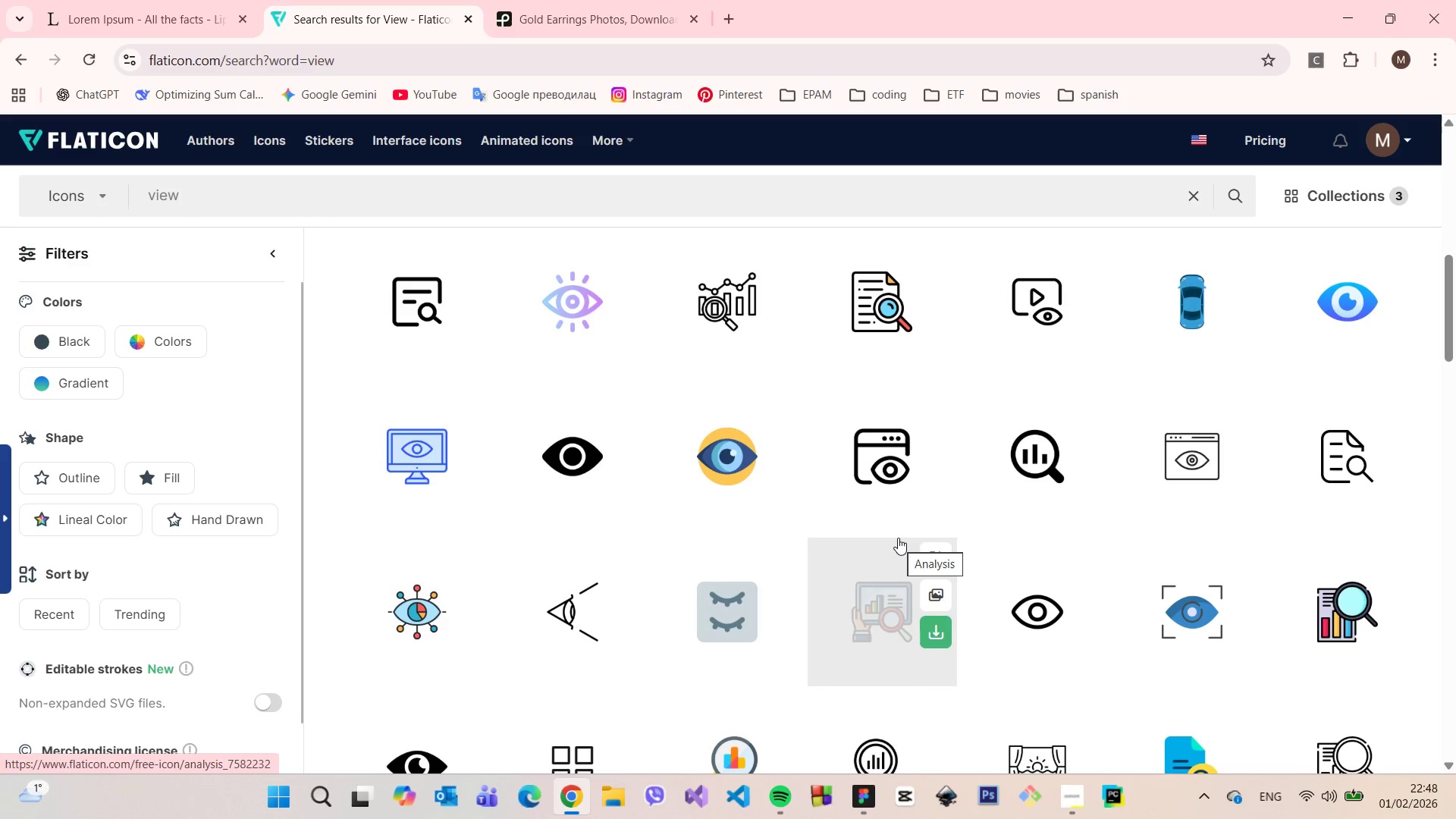 
wait(5.14)
 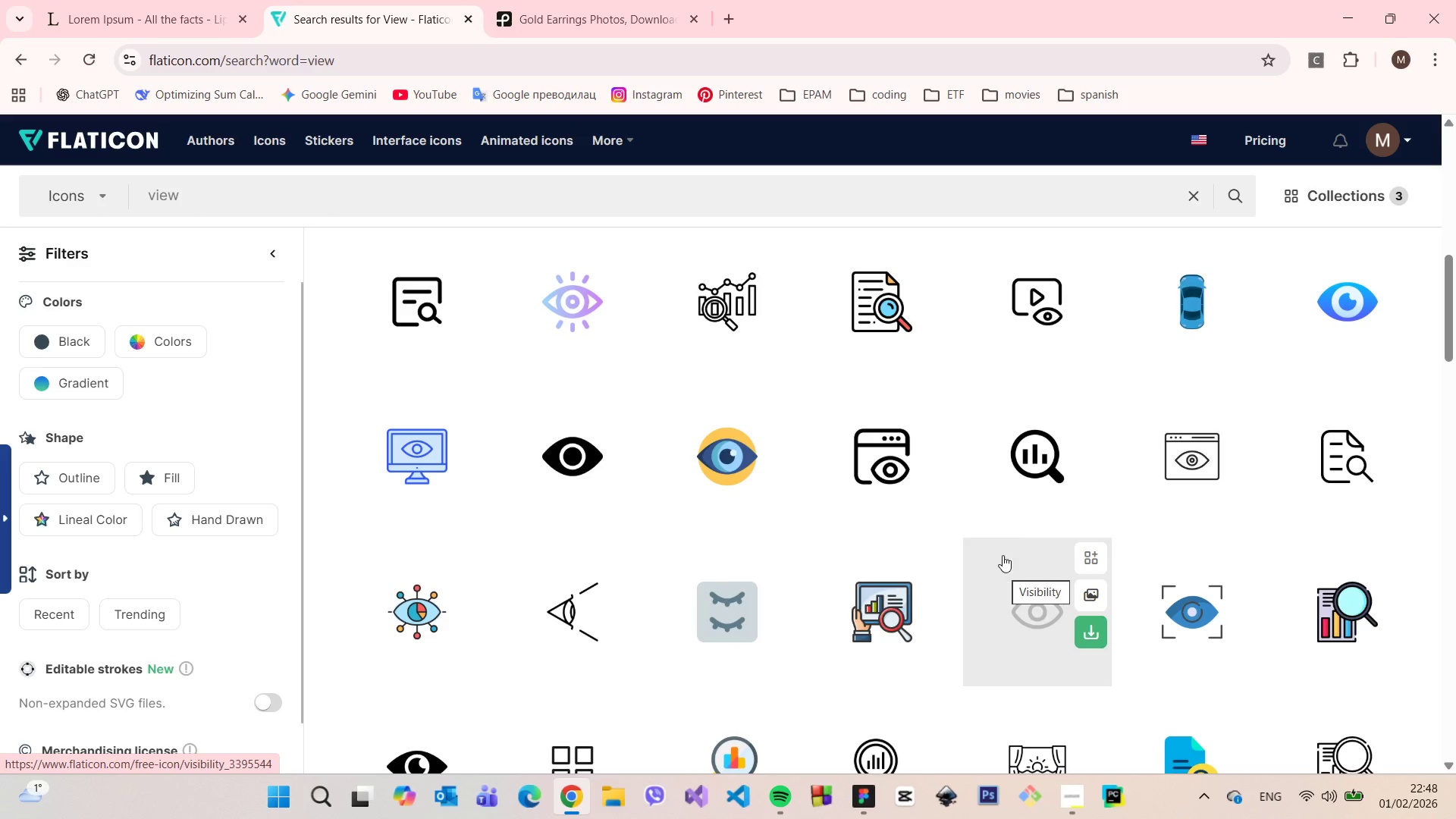 
scroll: coordinate [898, 538], scroll_direction: up, amount: 2.0
 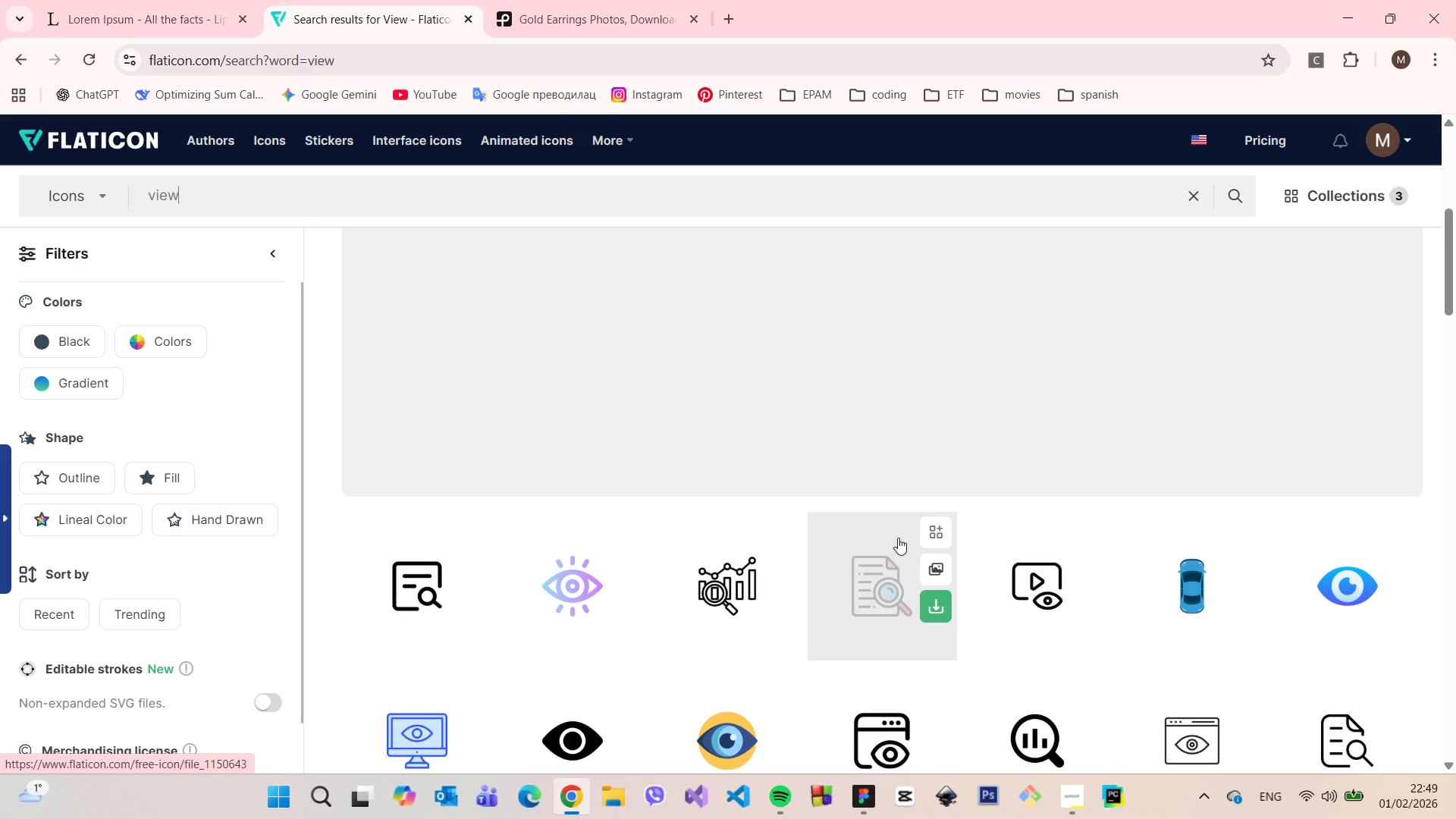 
scroll: coordinate [954, 510], scroll_direction: down, amount: 6.0
 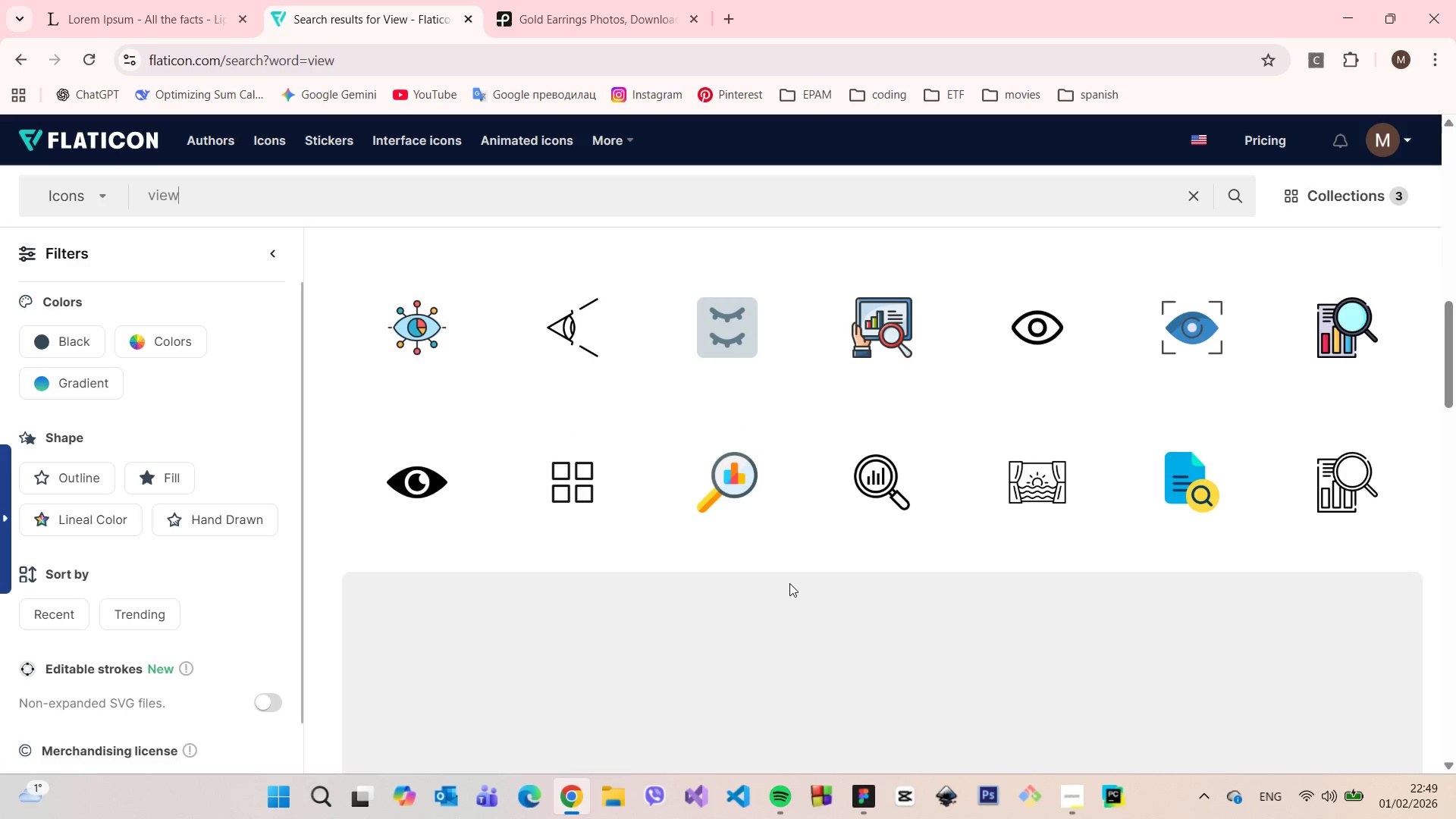 
scroll: coordinate [796, 576], scroll_direction: up, amount: 11.0
 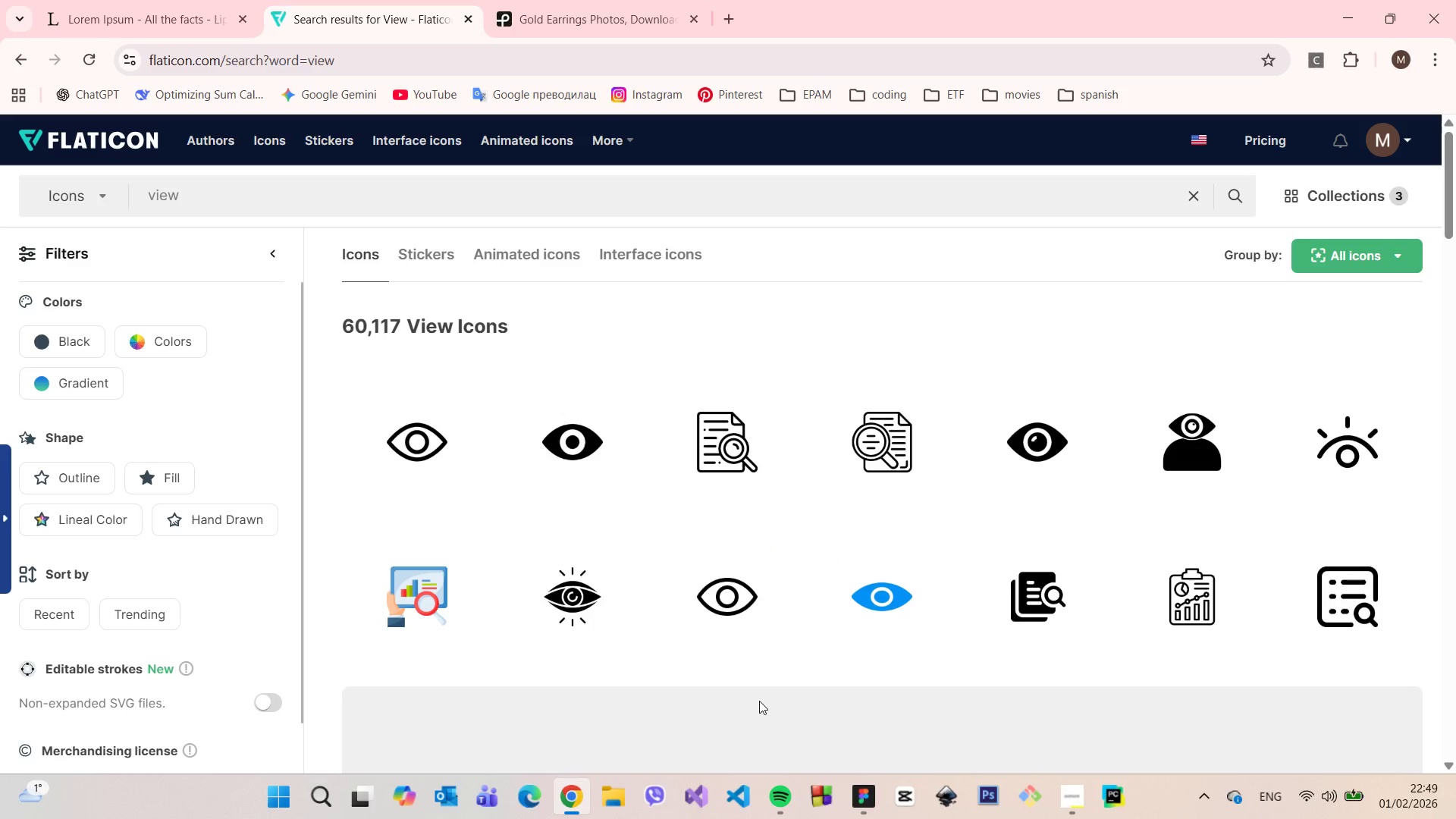 
left_click([730, 588])
 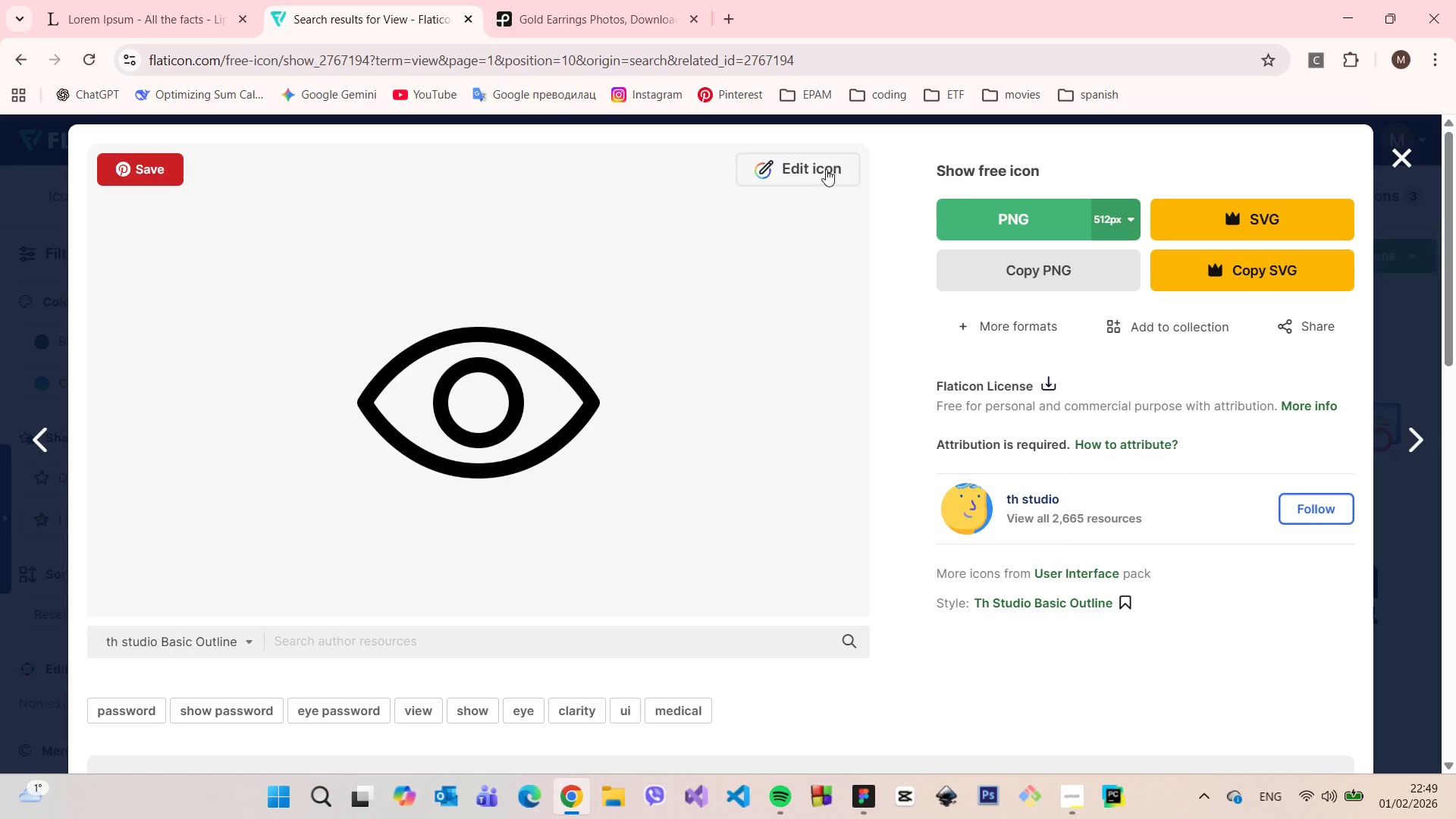 
left_click([826, 169])
 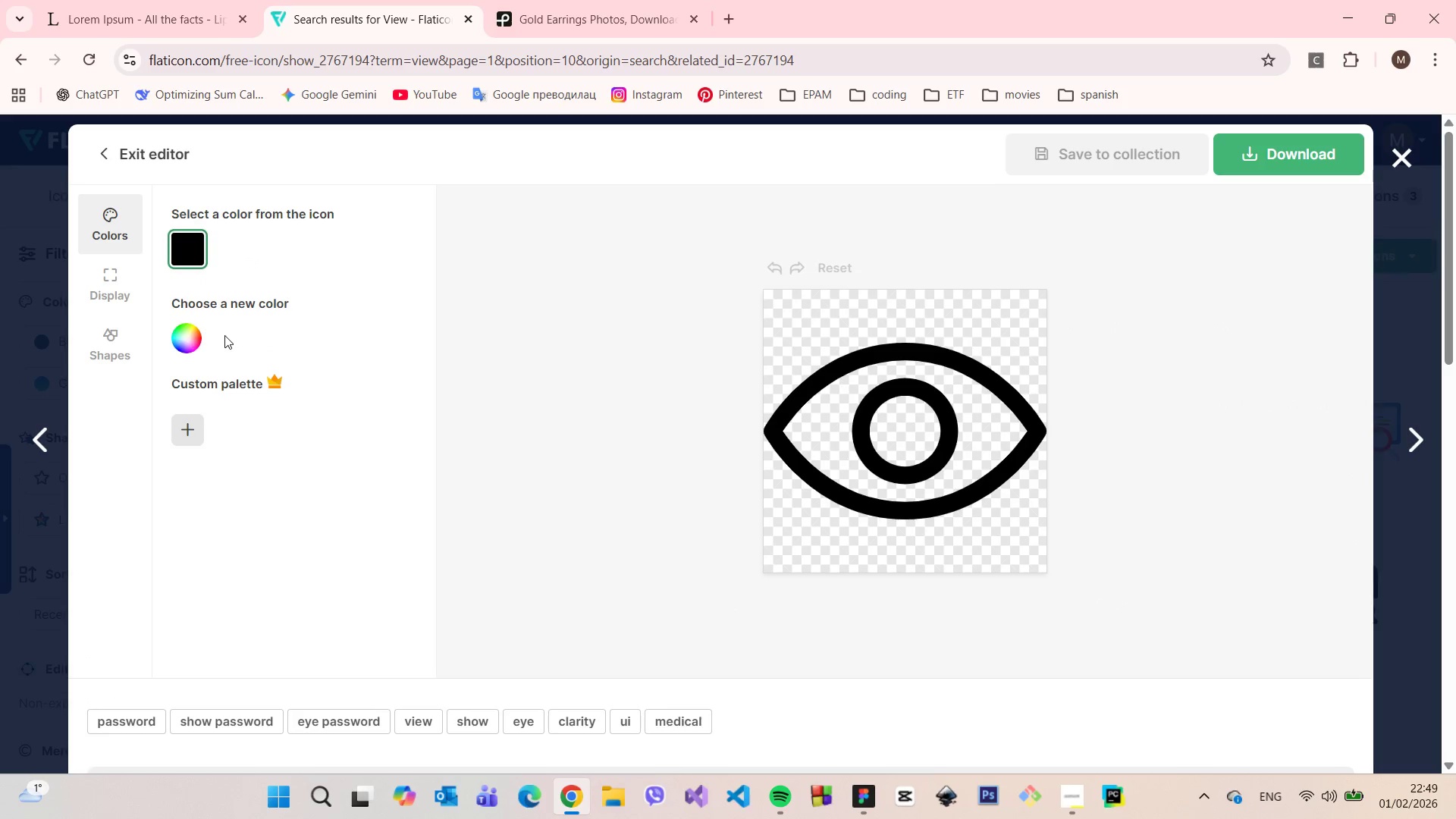 
left_click([183, 333])
 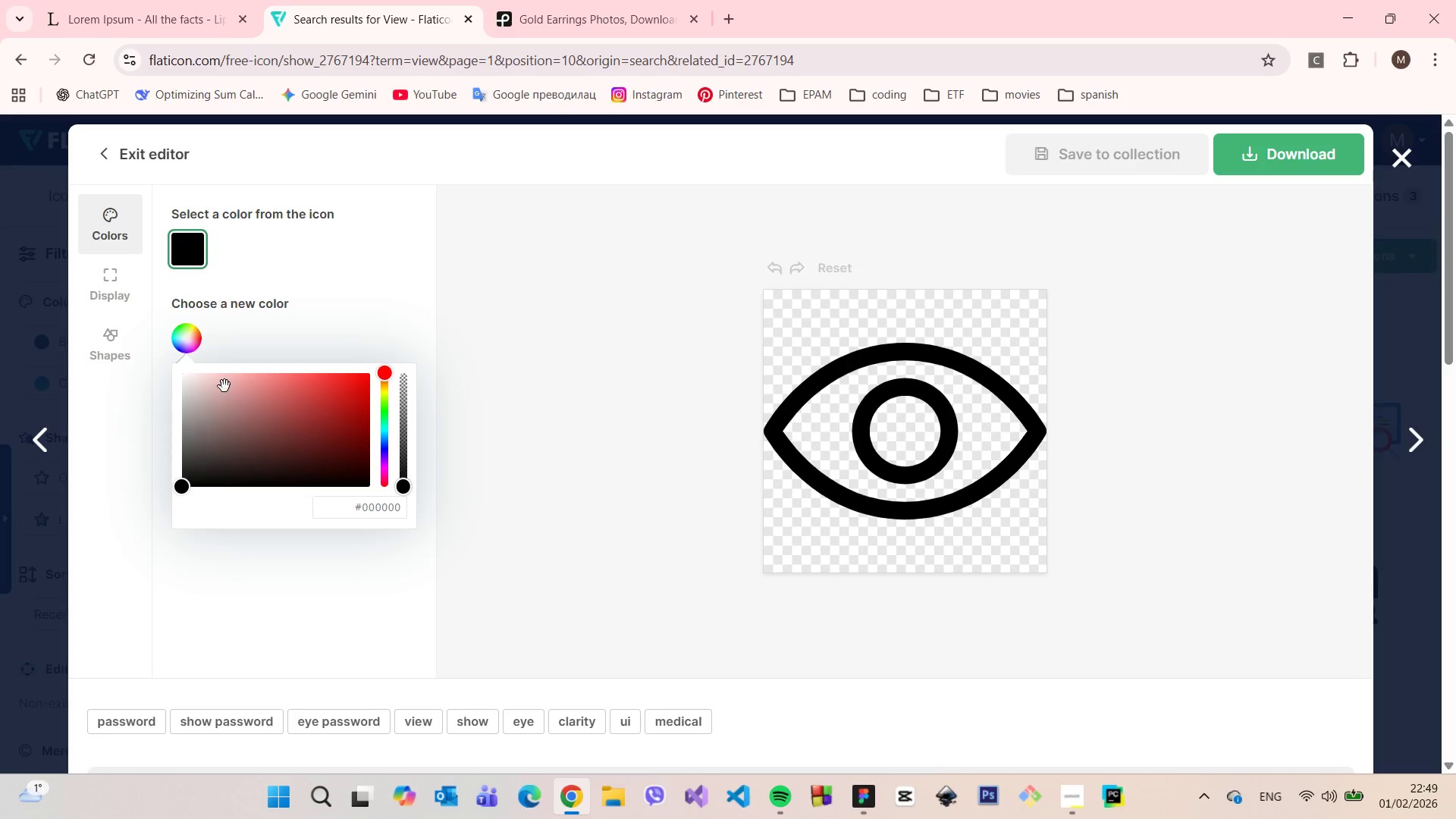 
left_click_drag(start_coordinate=[224, 391], to_coordinate=[128, 301])
 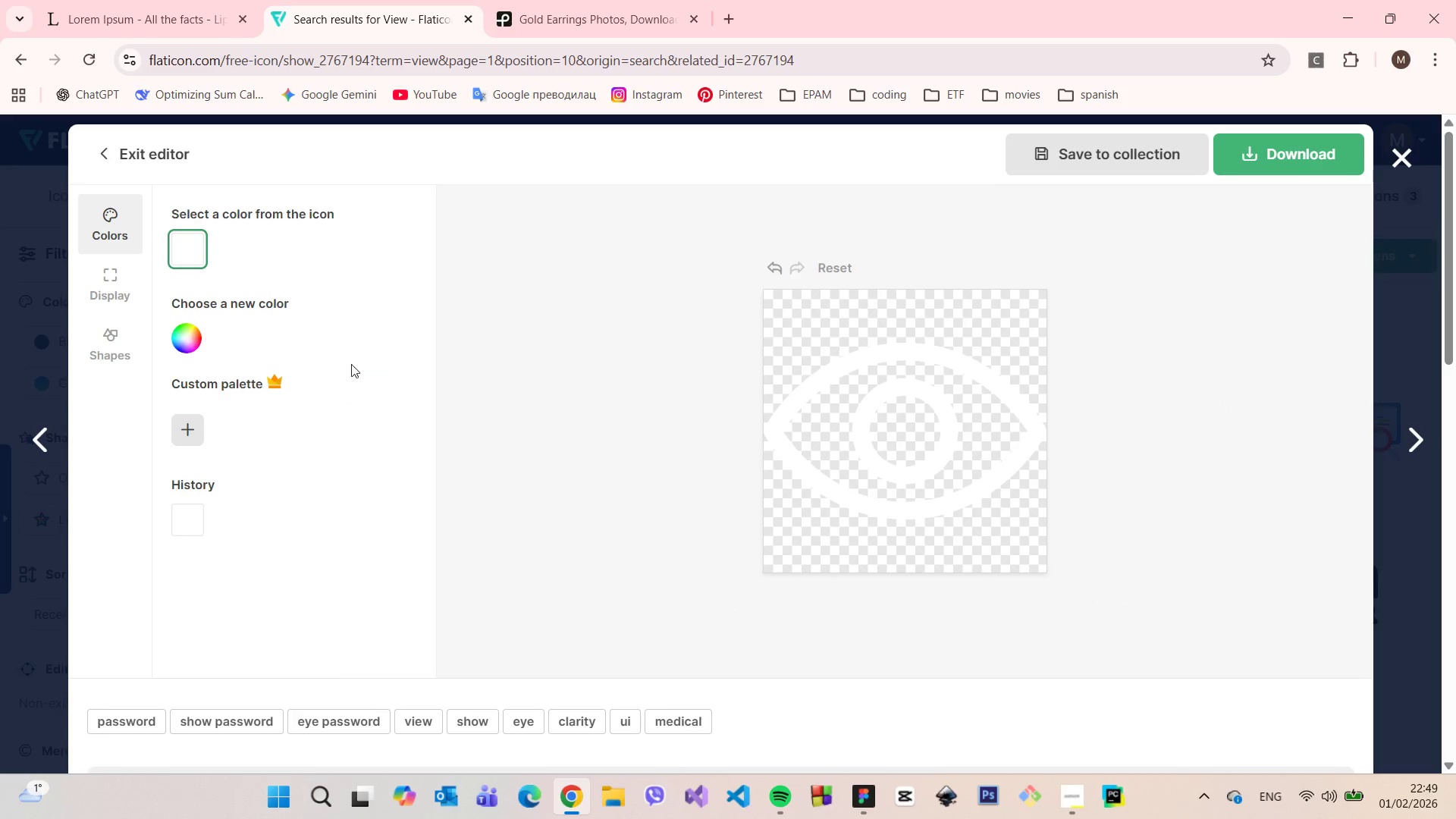 
scroll: coordinate [946, 245], scroll_direction: down, amount: 12.0
 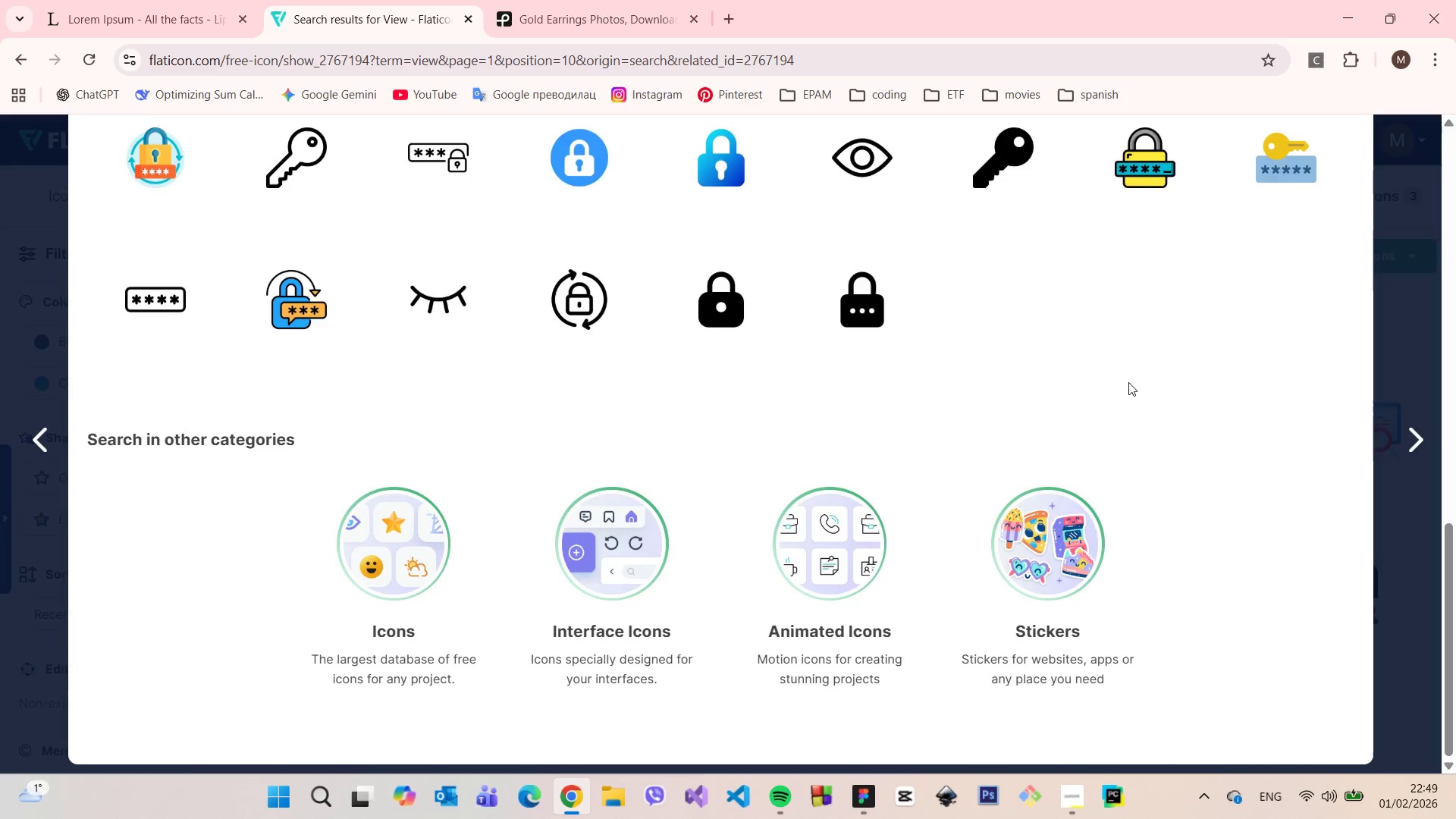 
scroll: coordinate [1144, 381], scroll_direction: up, amount: 13.0
 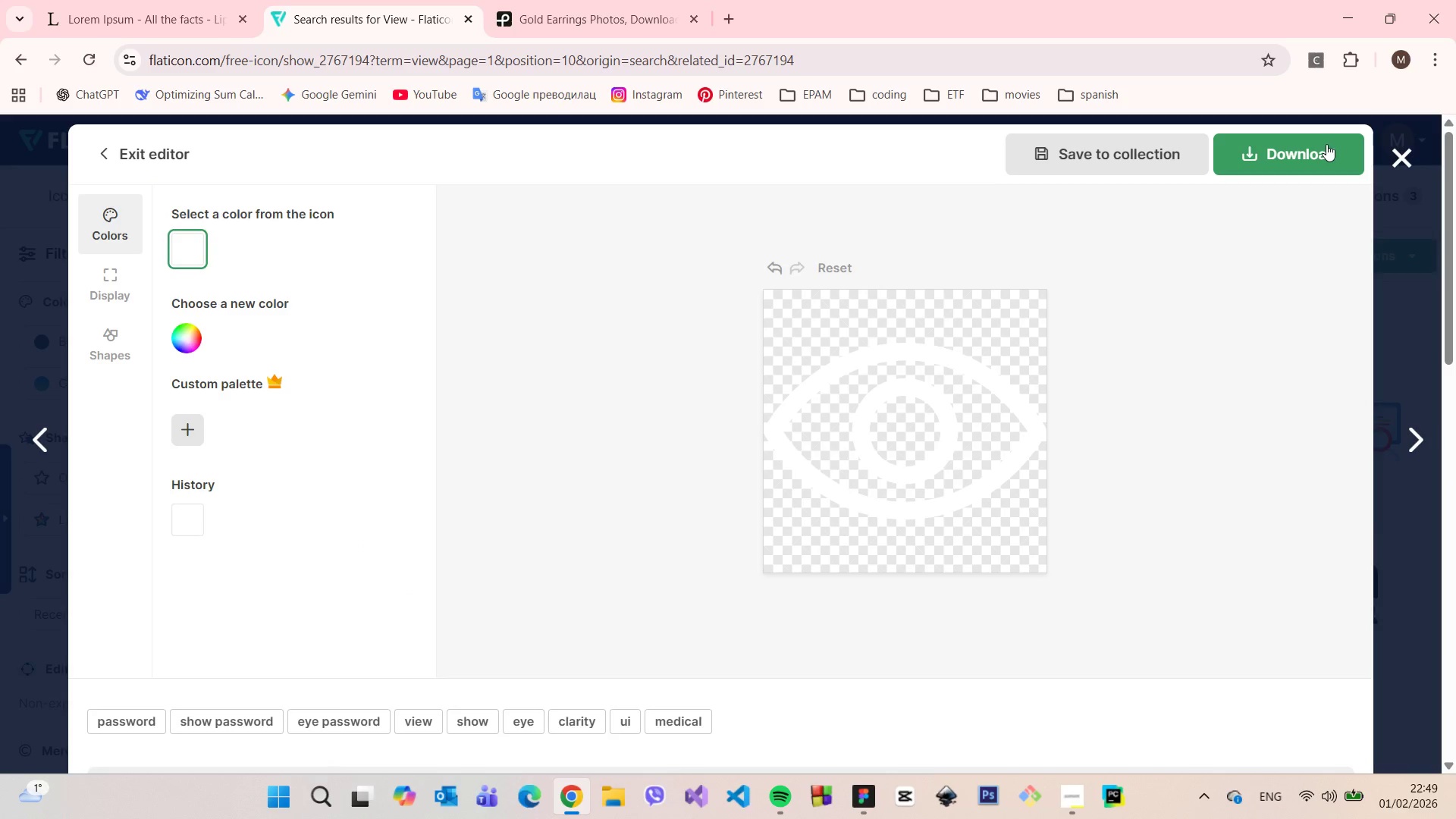 
left_click([1326, 144])
 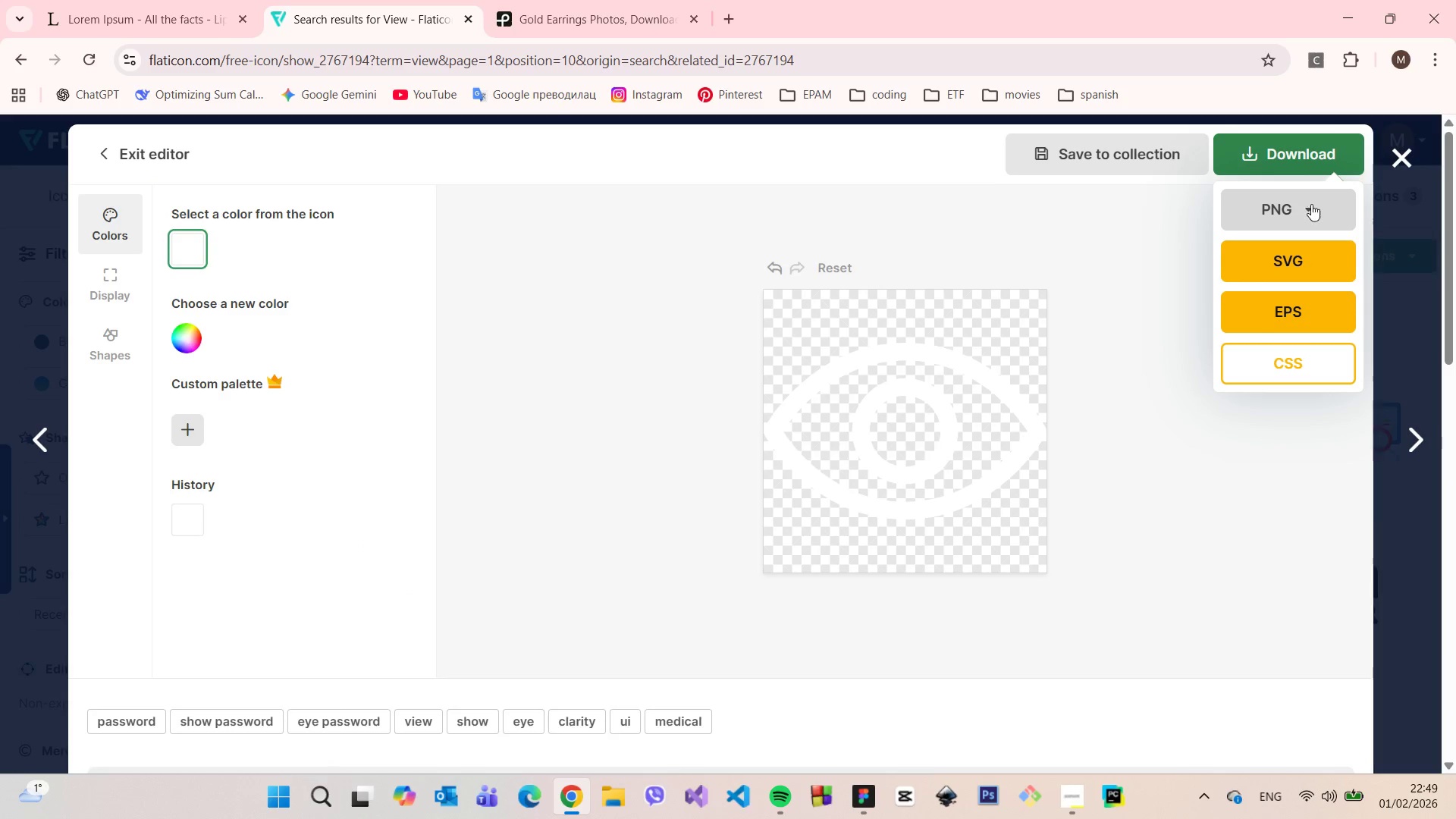 
left_click([1311, 206])
 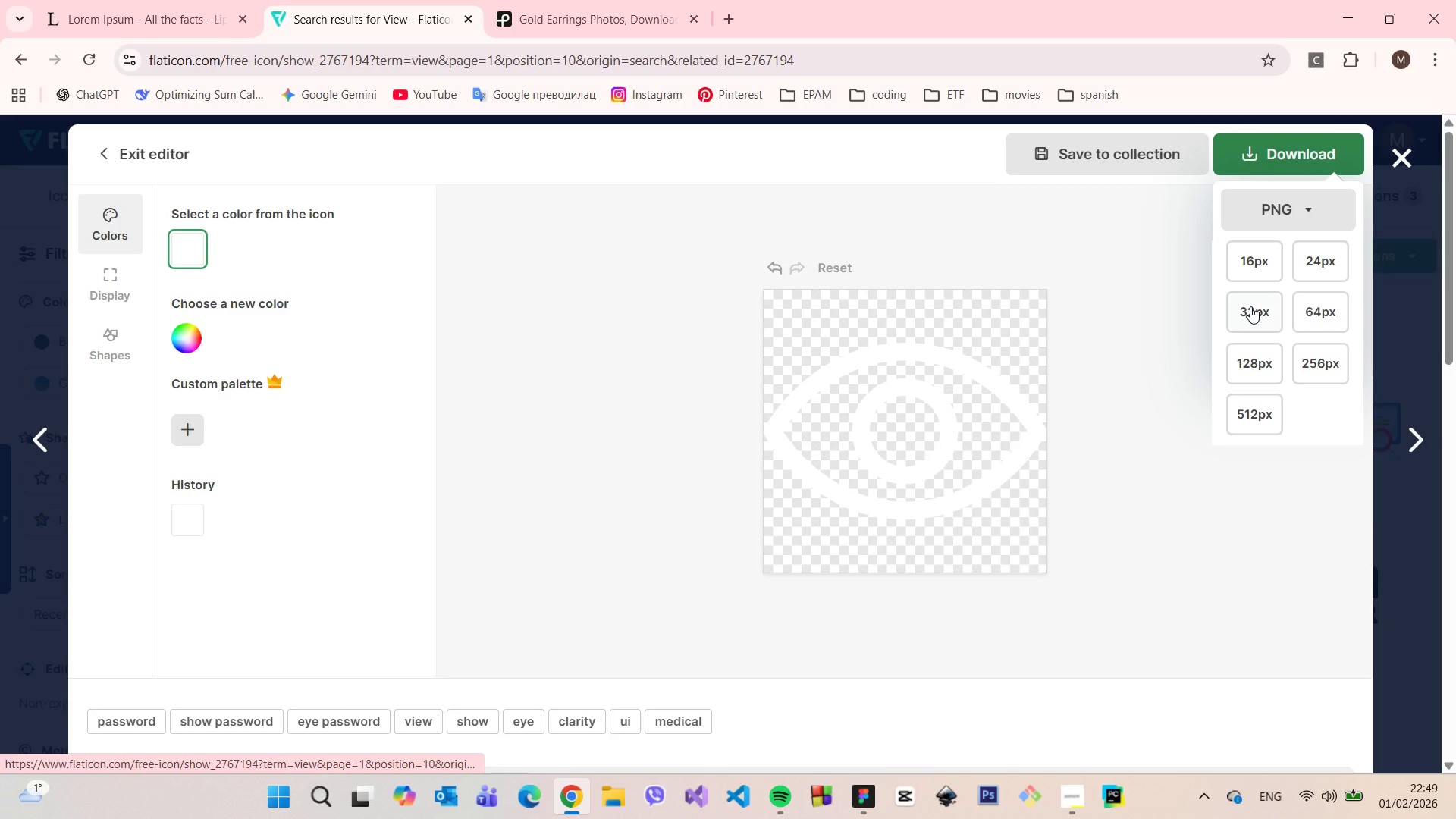 
left_click([1250, 306])
 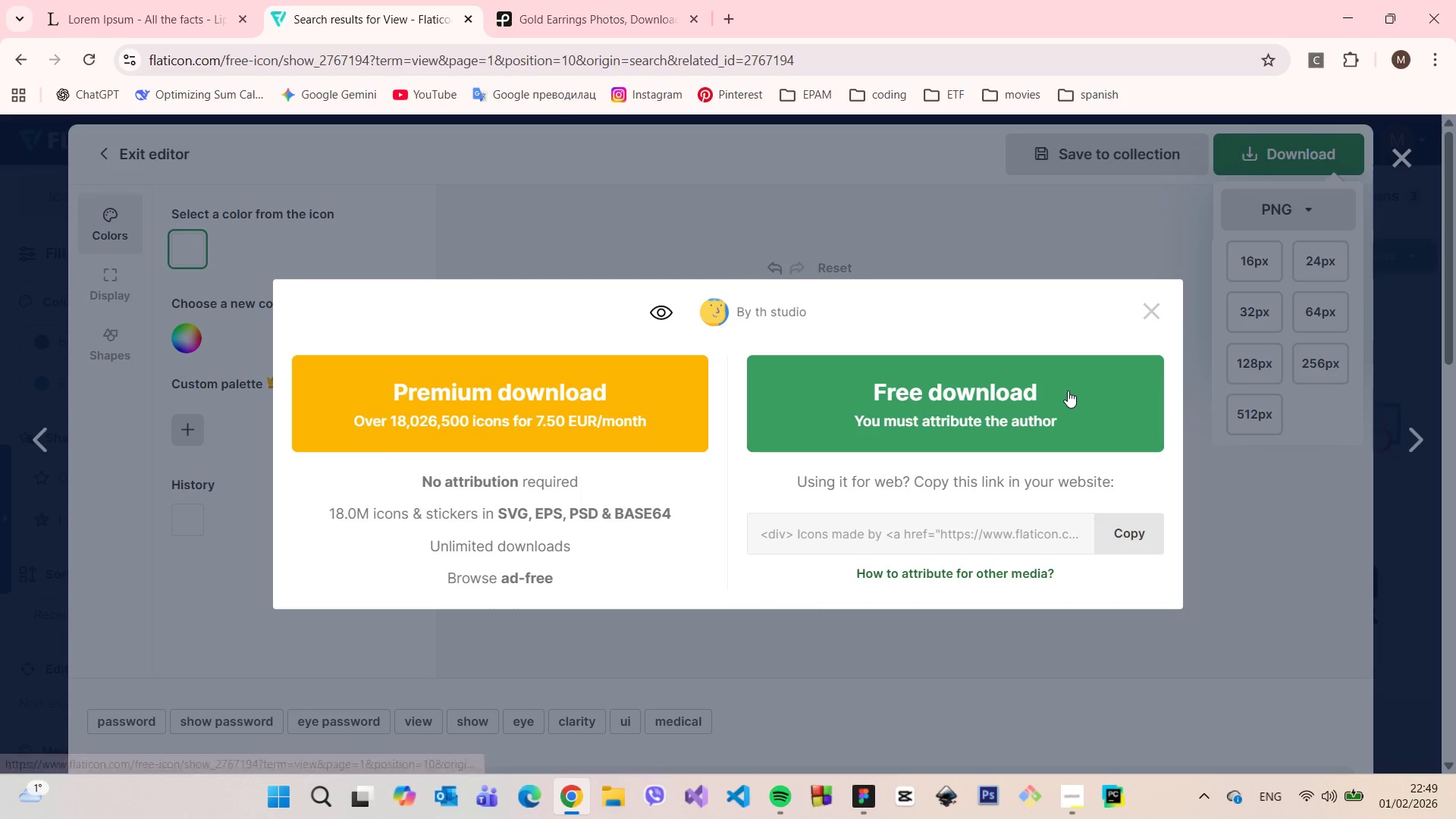 
left_click([1068, 391])
 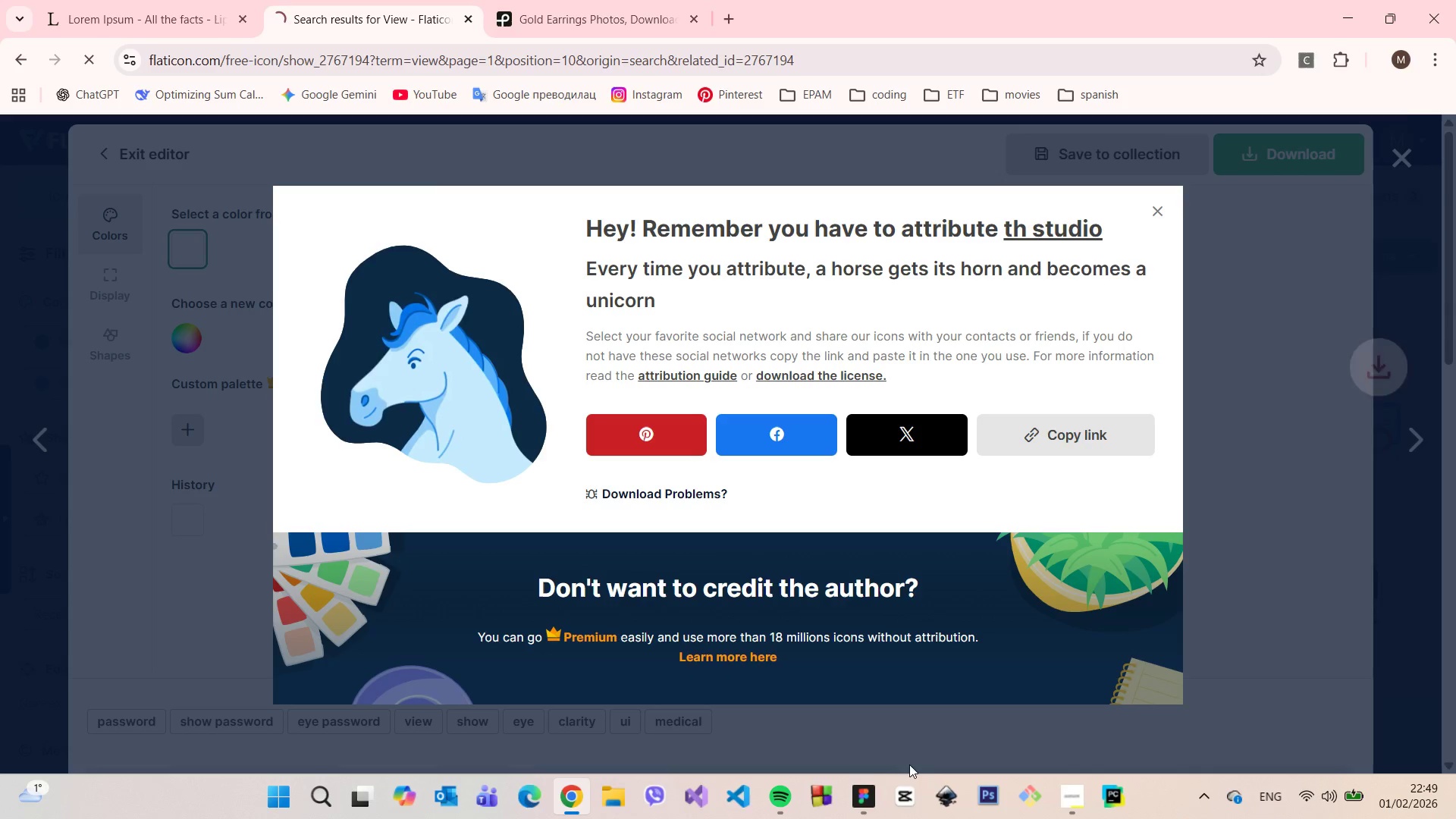 
left_click([868, 792])
 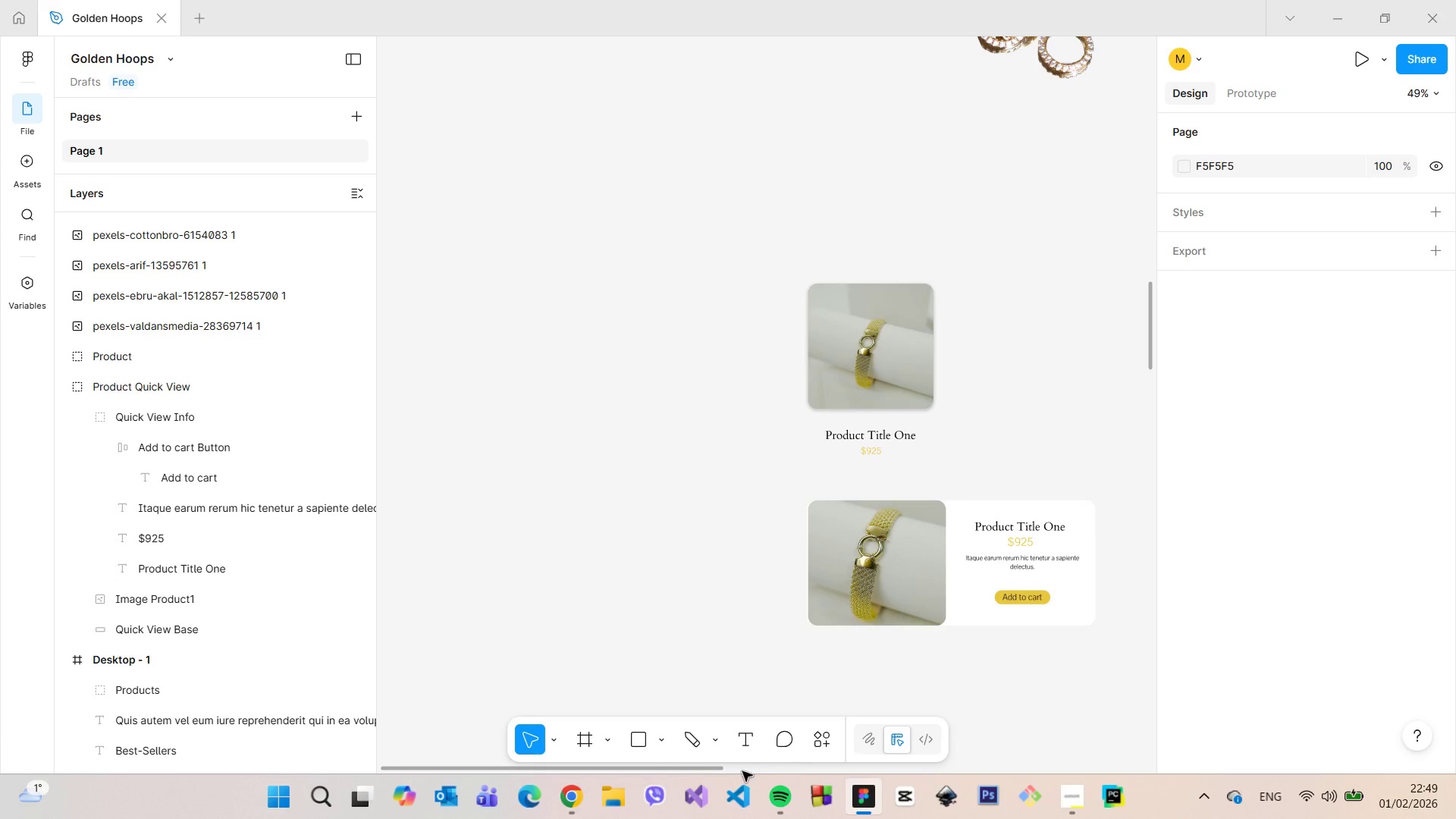 
left_click([716, 773])
 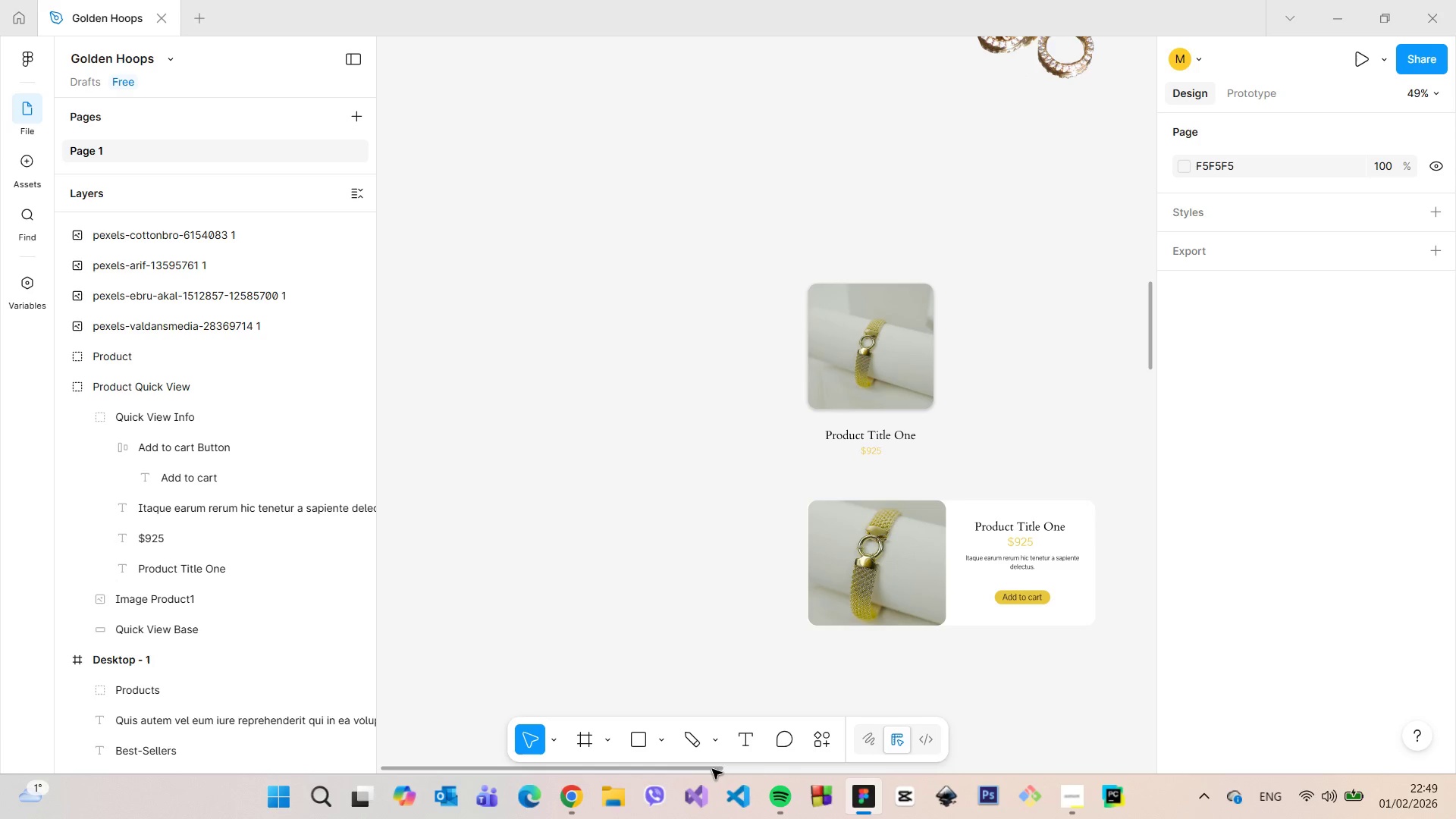 
left_click_drag(start_coordinate=[712, 769], to_coordinate=[919, 752])
 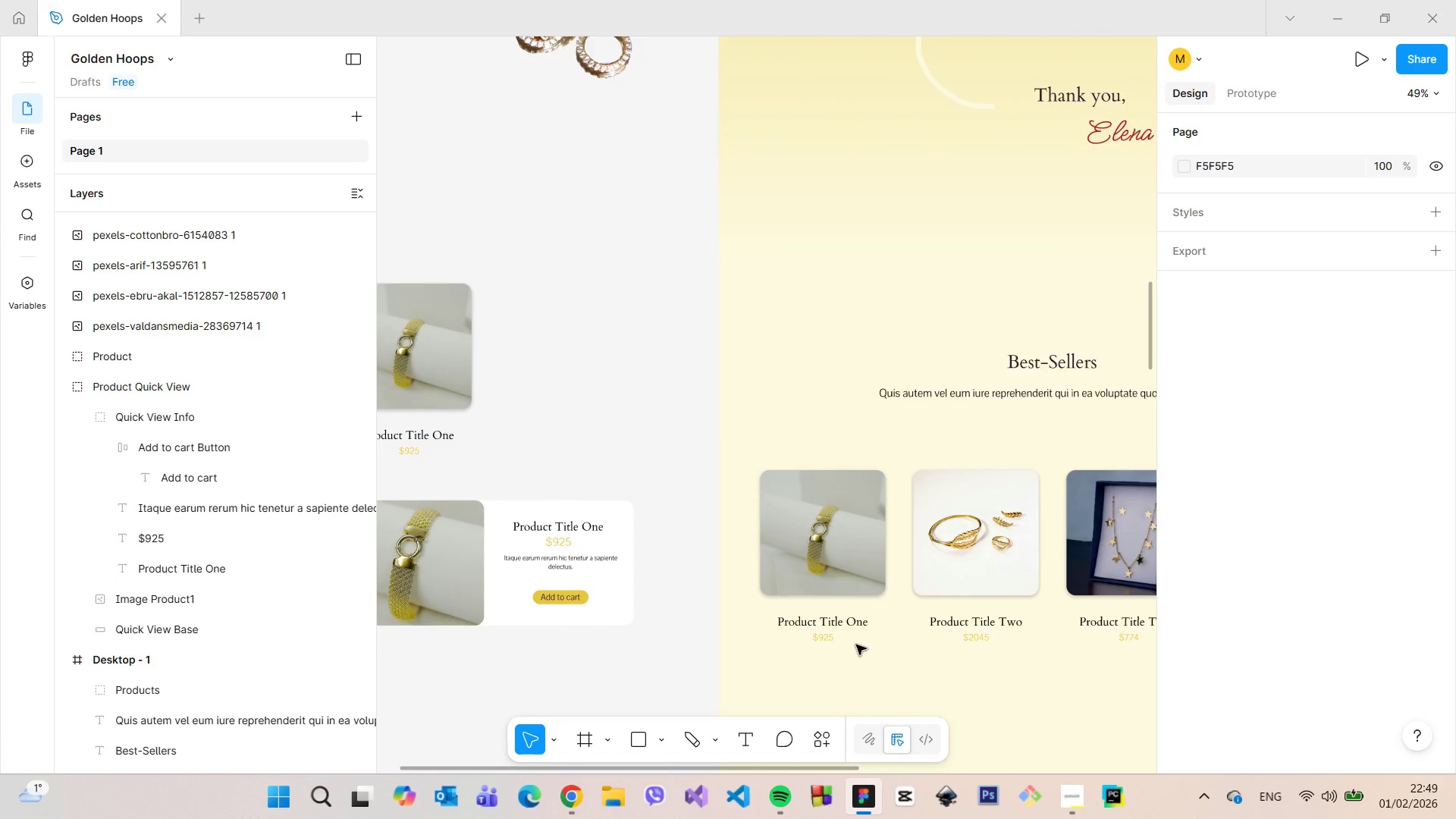 
scroll: coordinate [855, 645], scroll_direction: up, amount: 4.0
 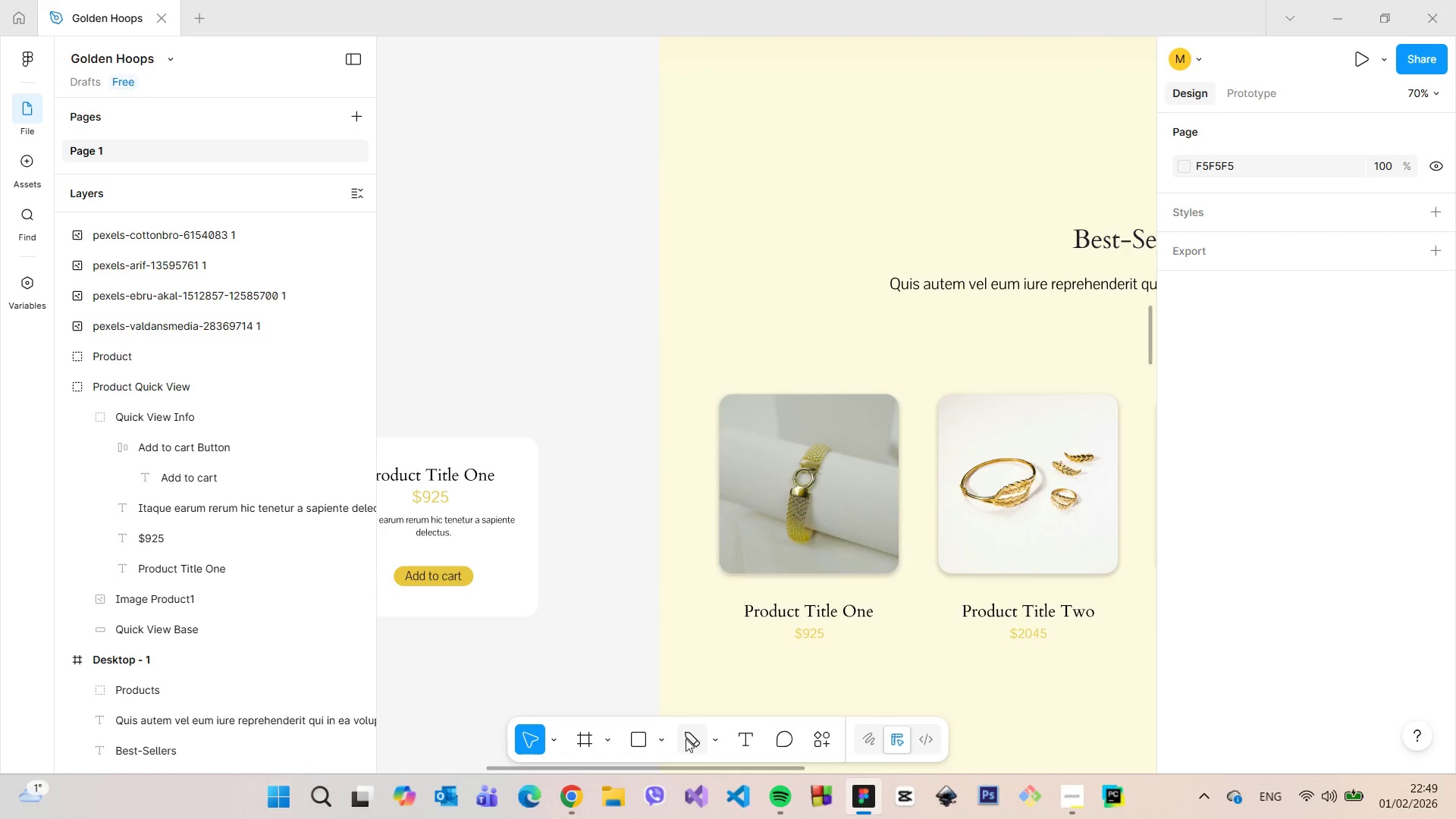 
left_click([667, 740])
 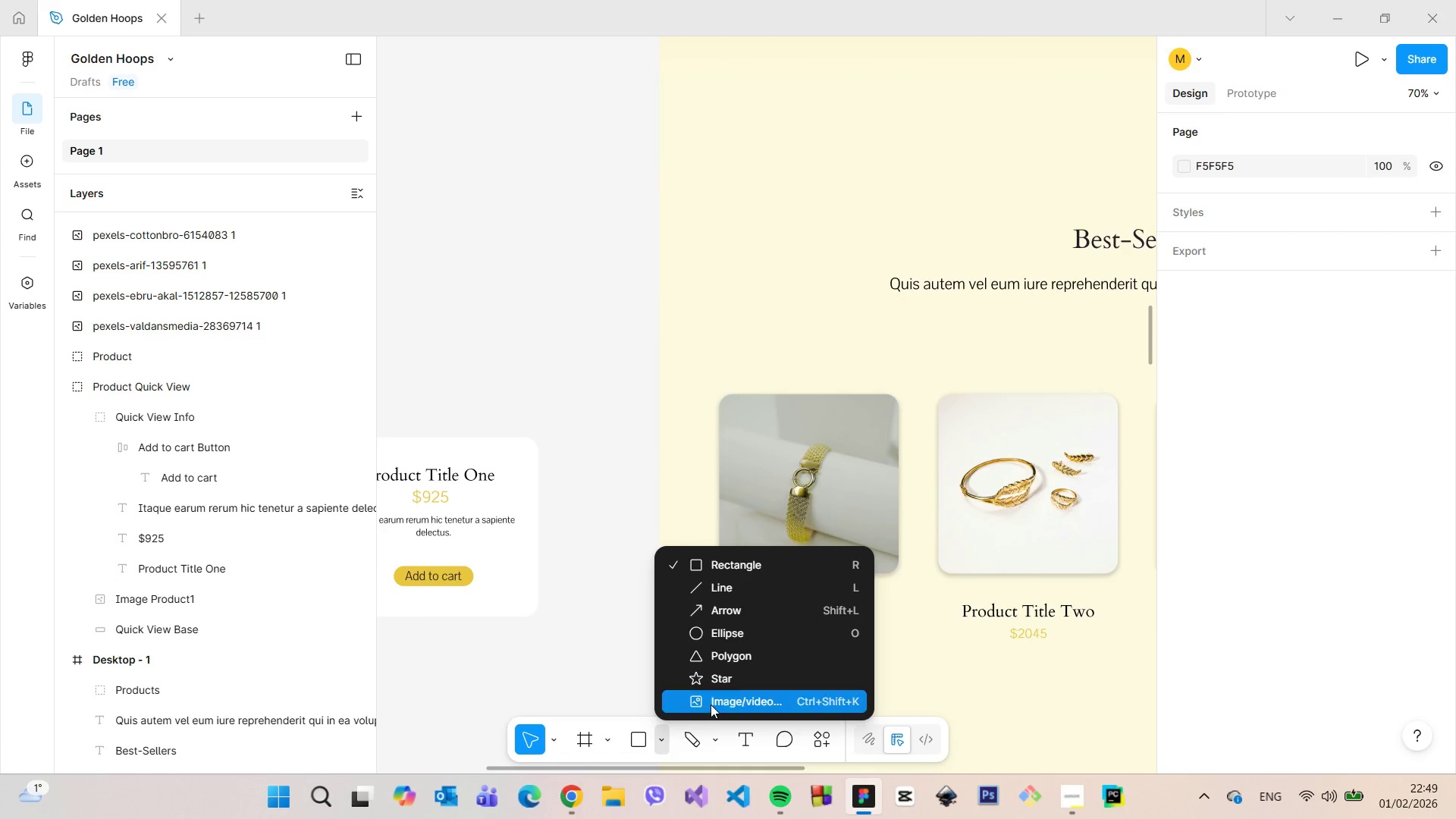 
left_click([711, 704])
 